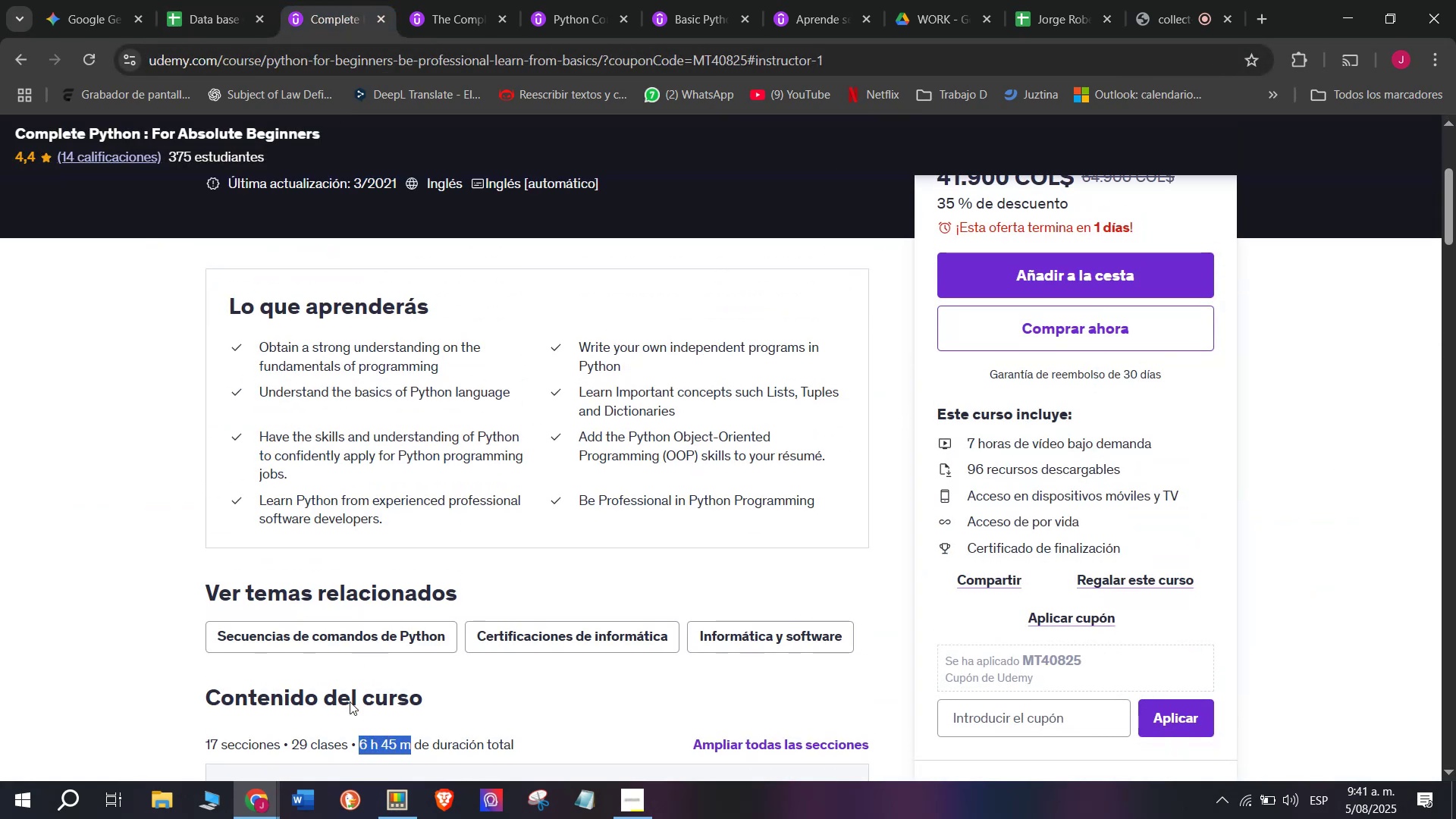 
key(Control+C)
 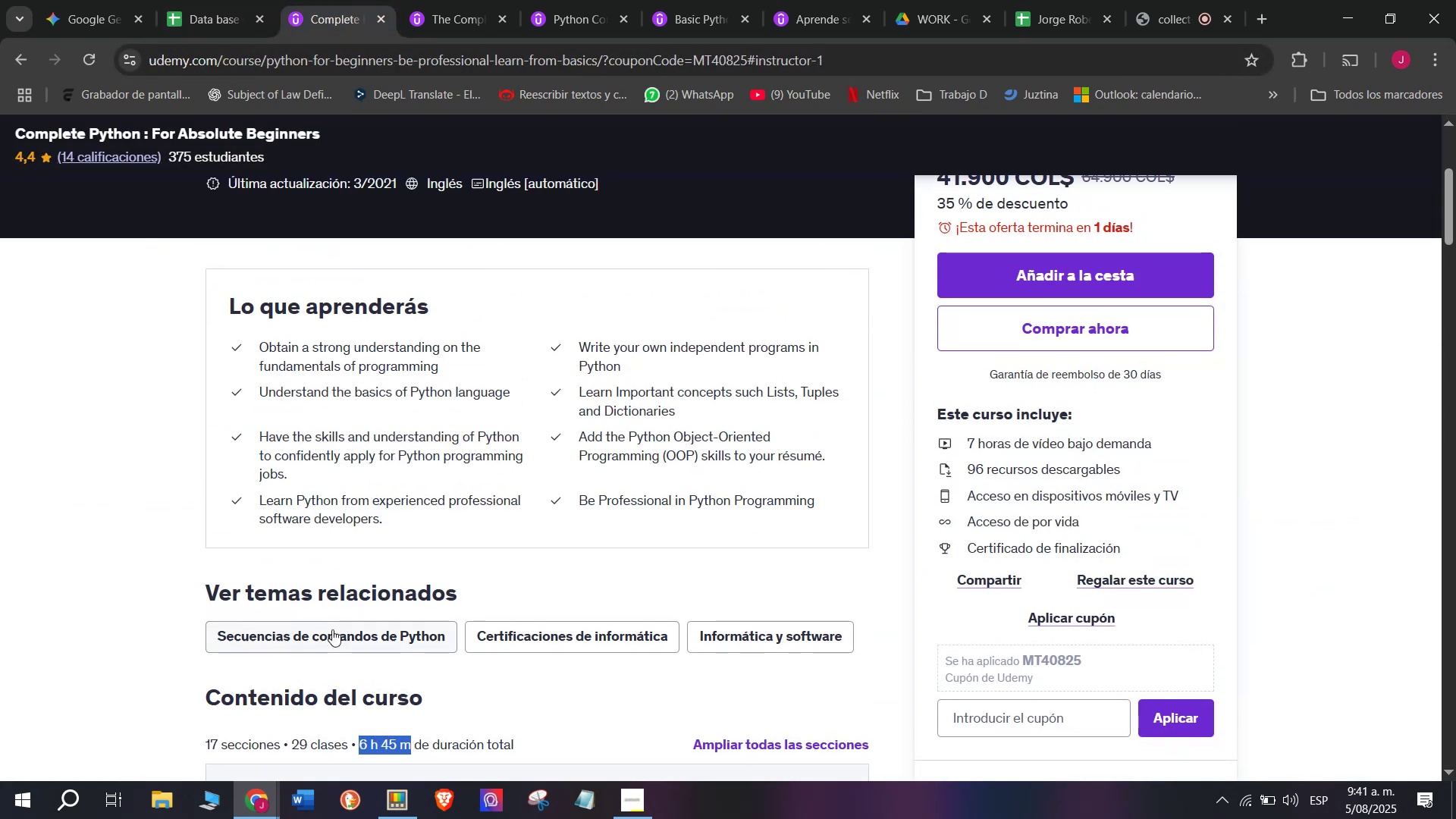 
key(Break)
 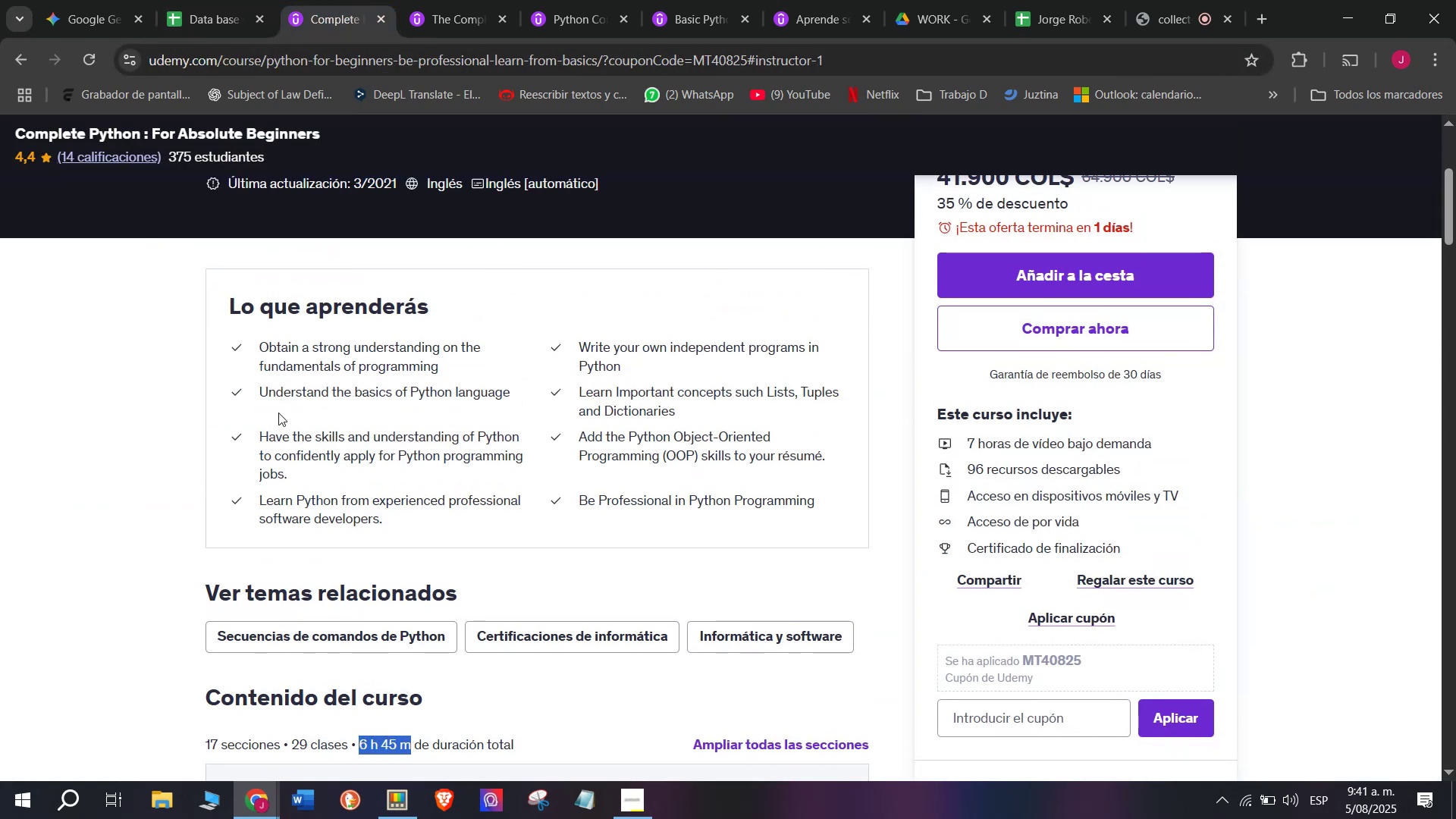 
key(Control+ControlLeft)
 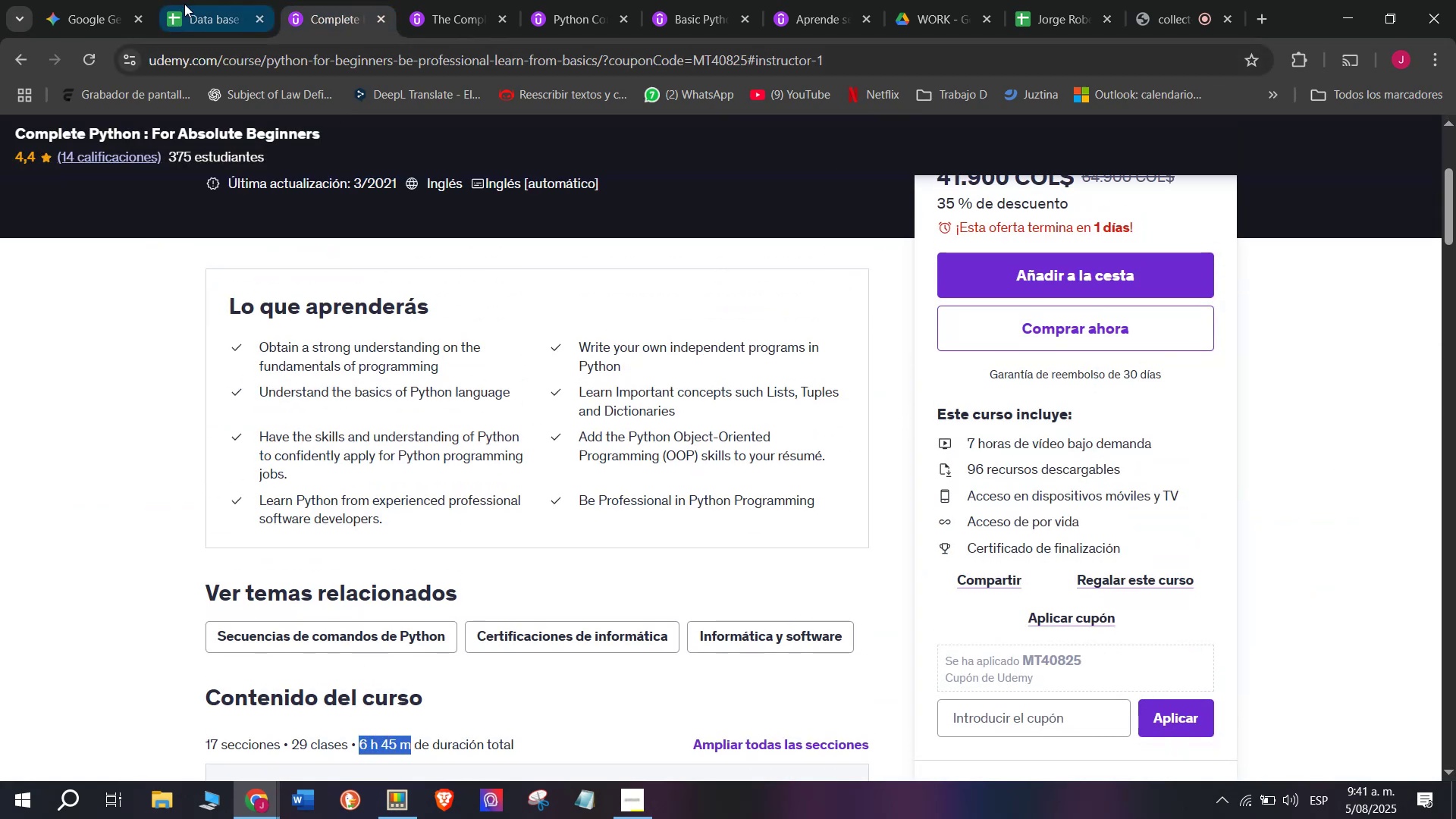 
key(Control+C)
 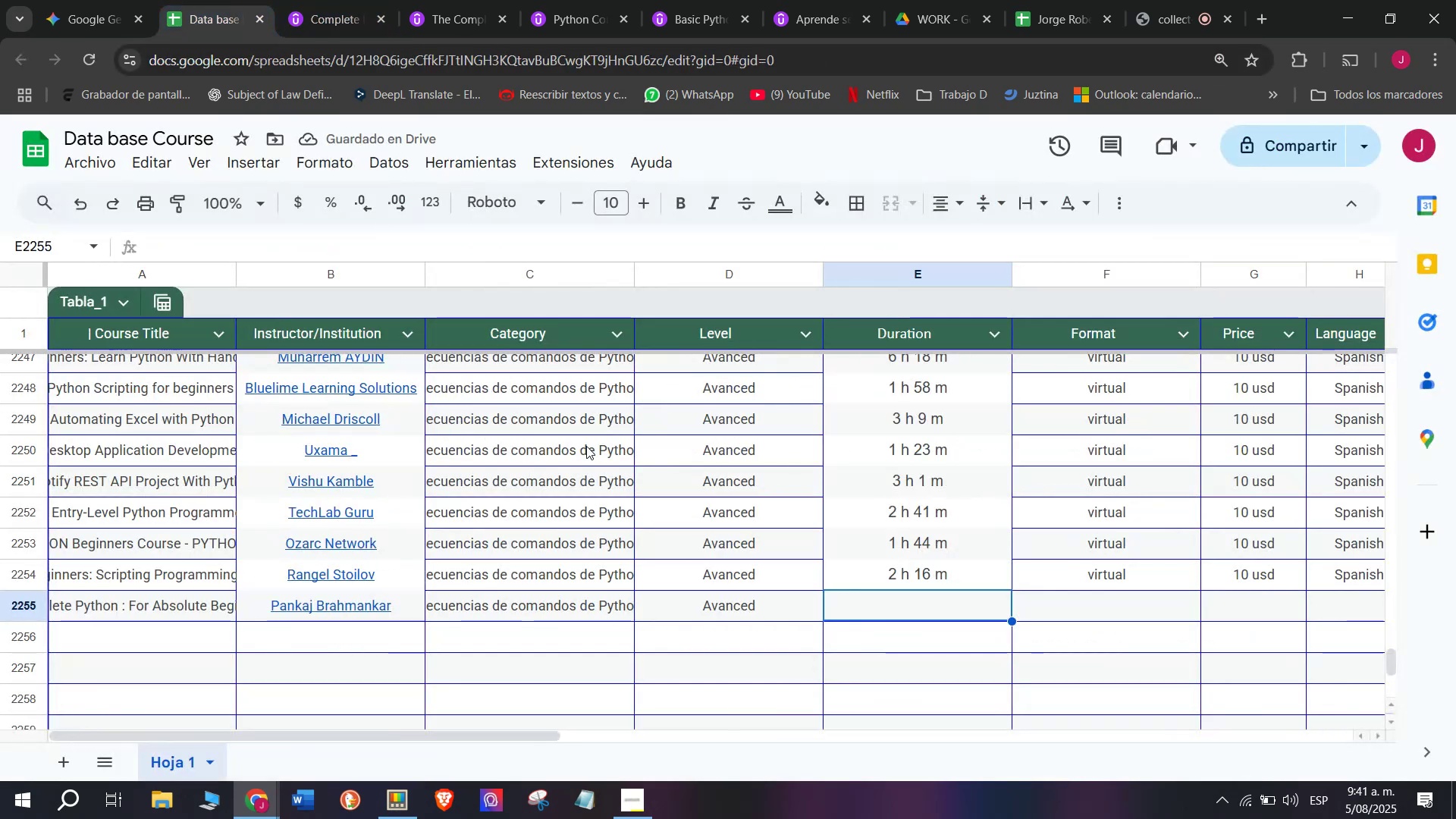 
key(Z)
 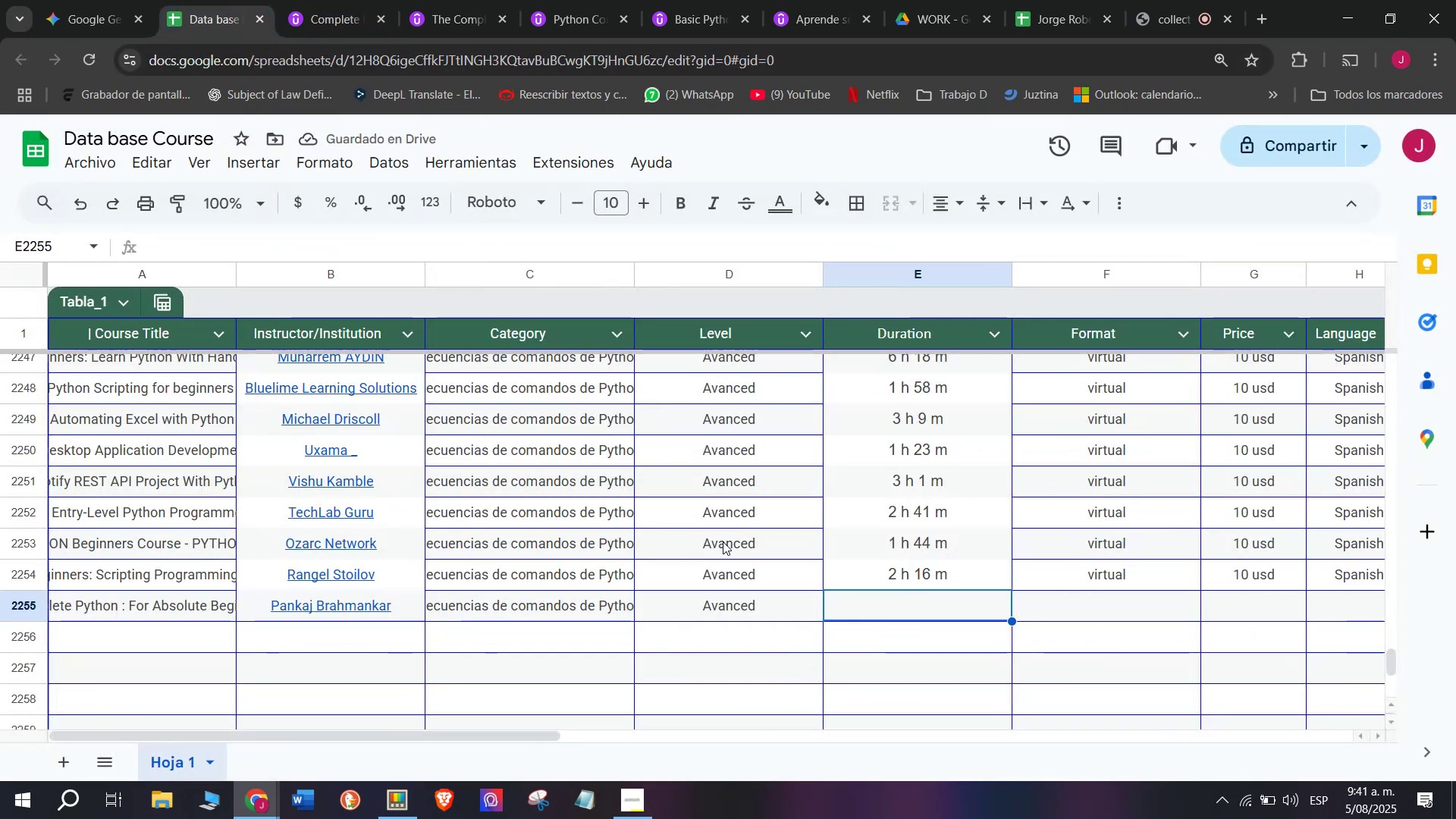 
key(Control+ControlLeft)
 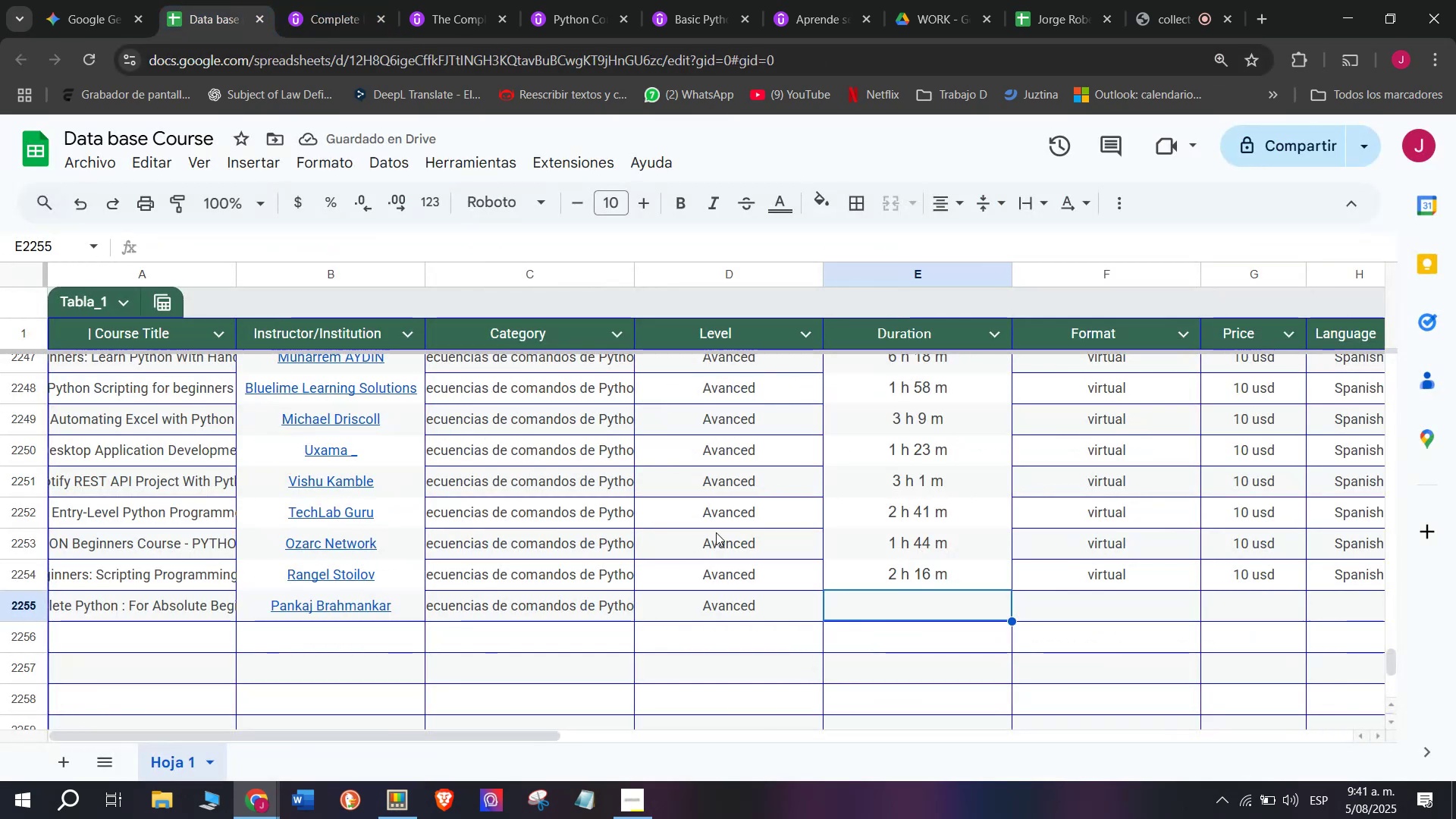 
key(Control+V)
 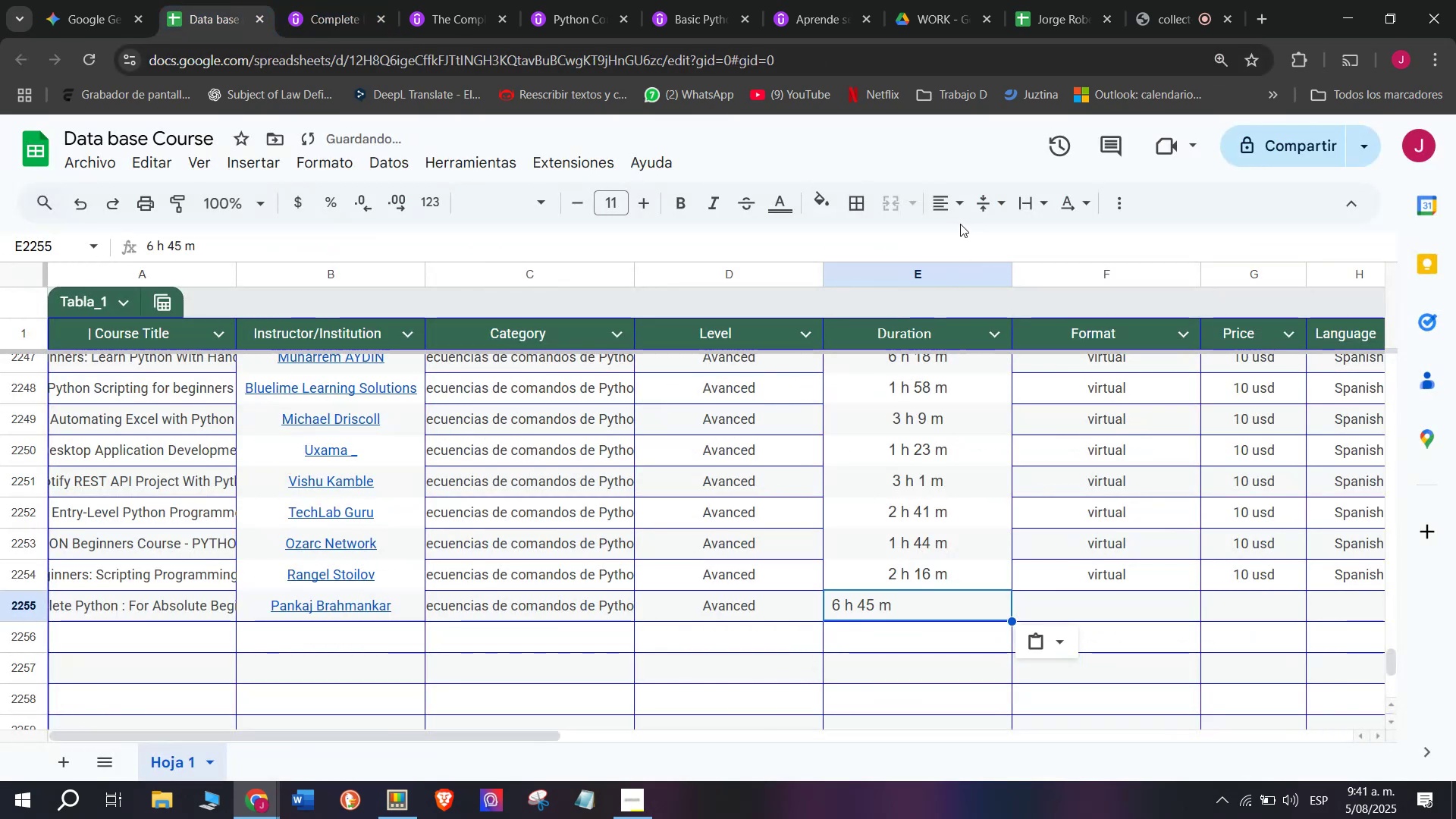 
left_click([952, 209])
 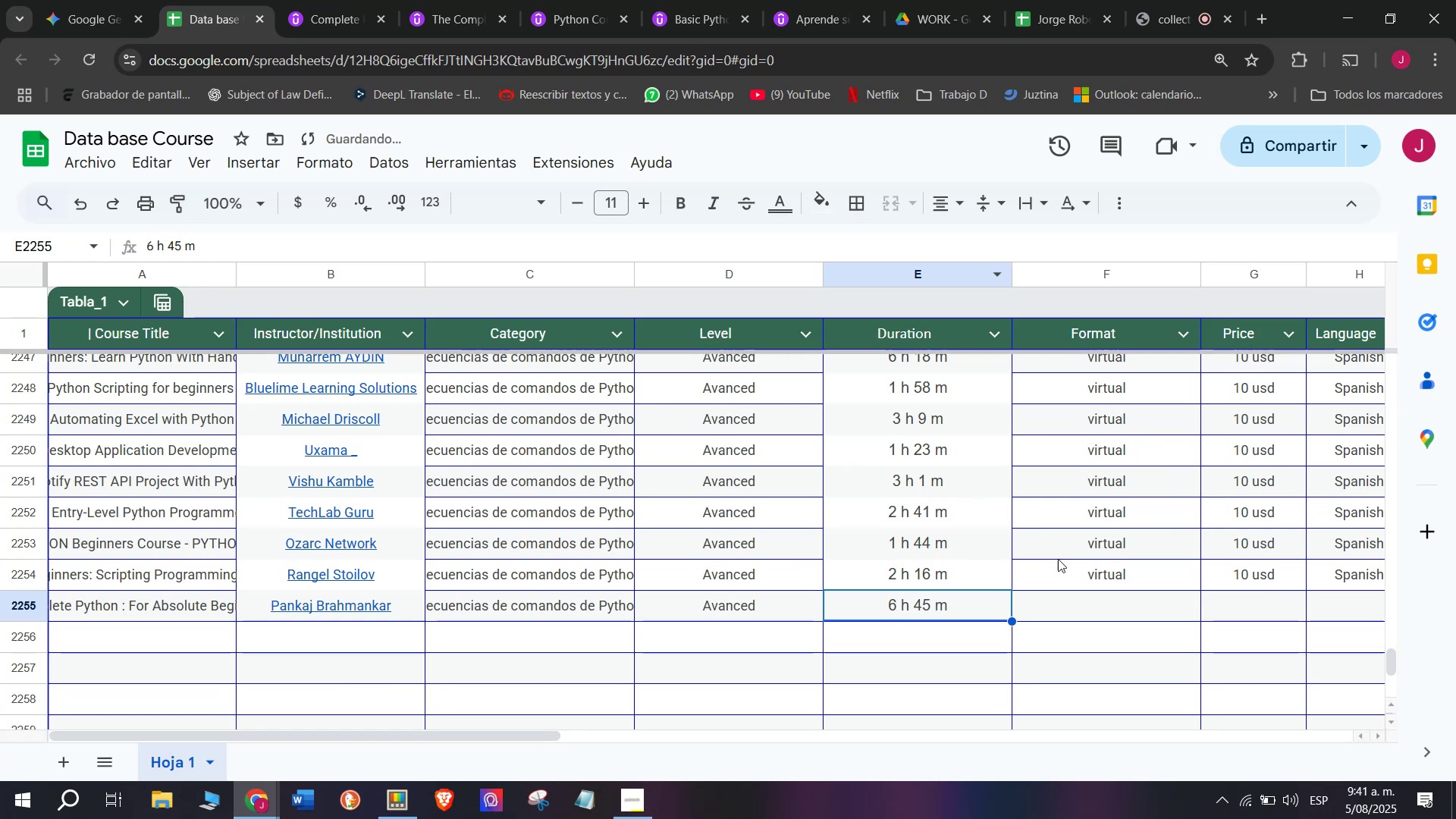 
left_click([1073, 581])
 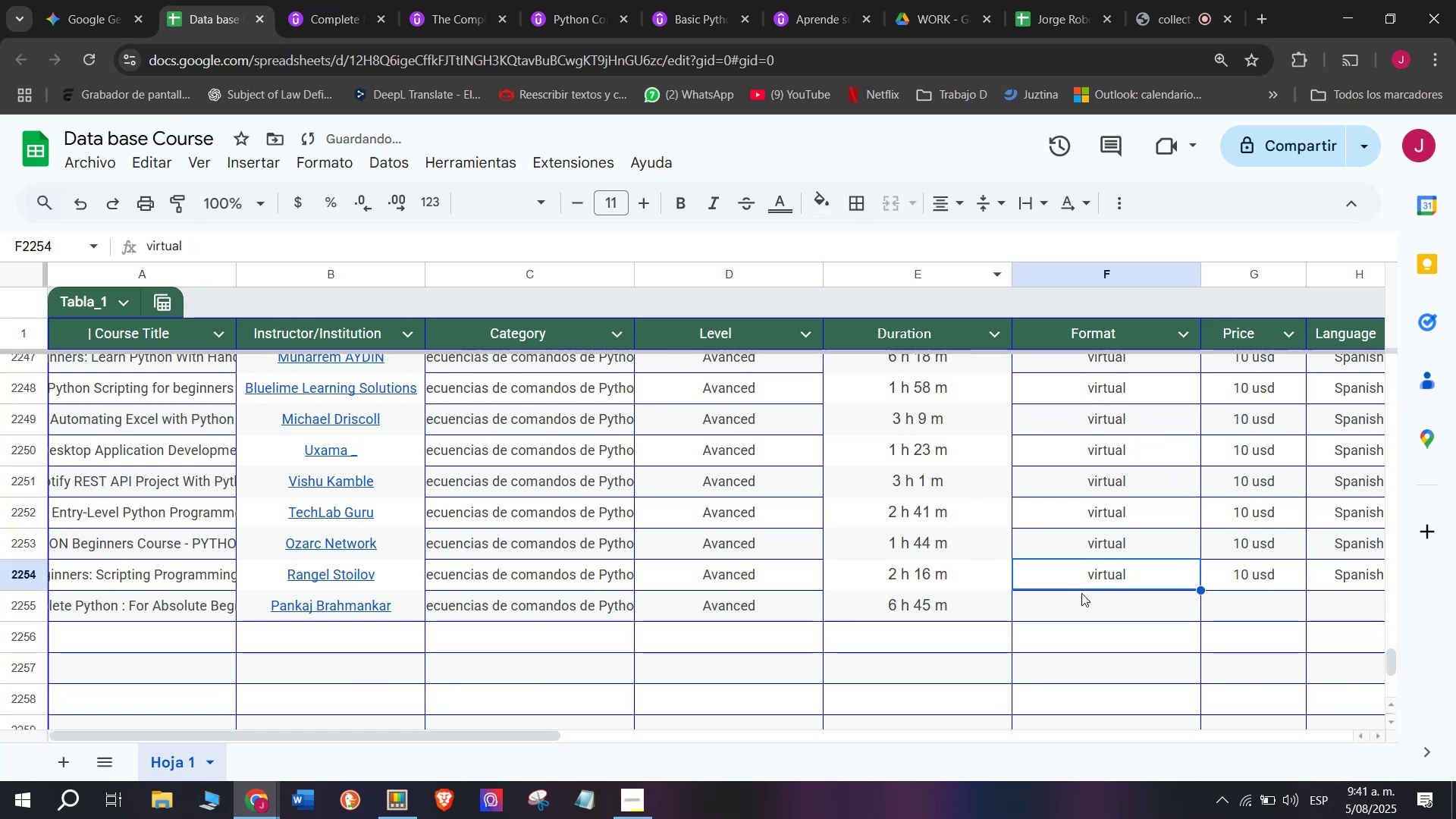 
key(Break)
 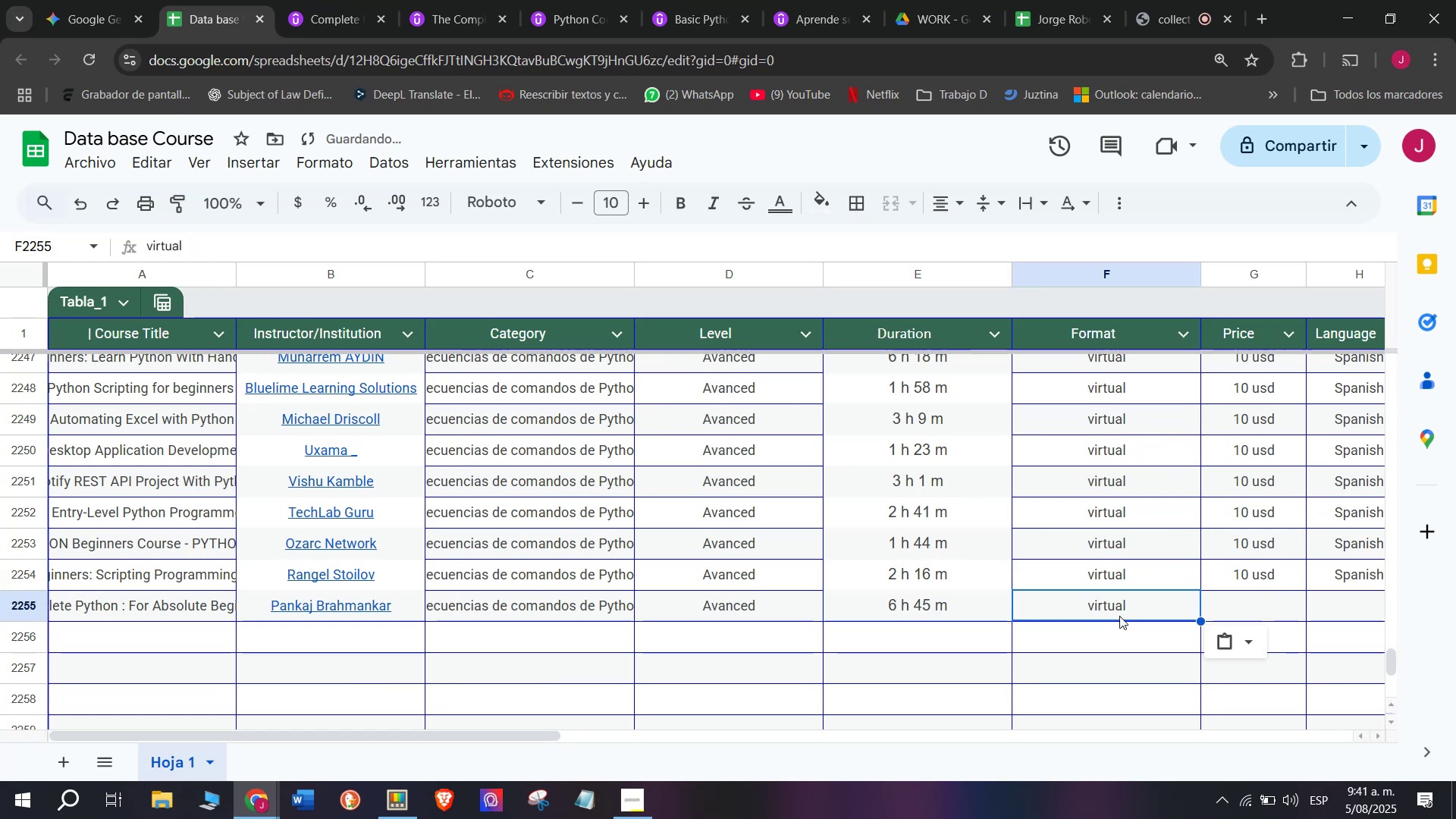 
key(Control+ControlLeft)
 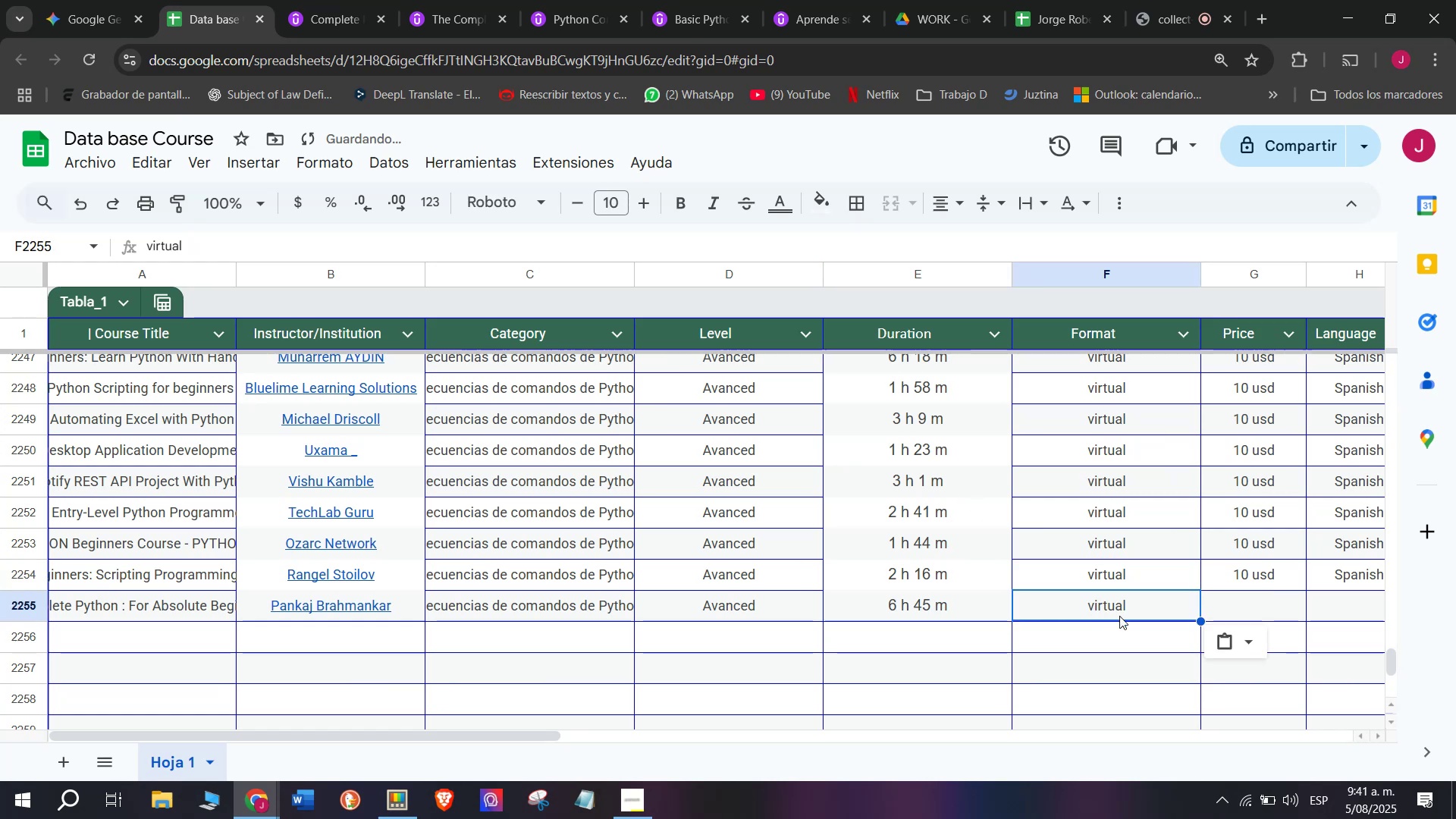 
key(Control+C)
 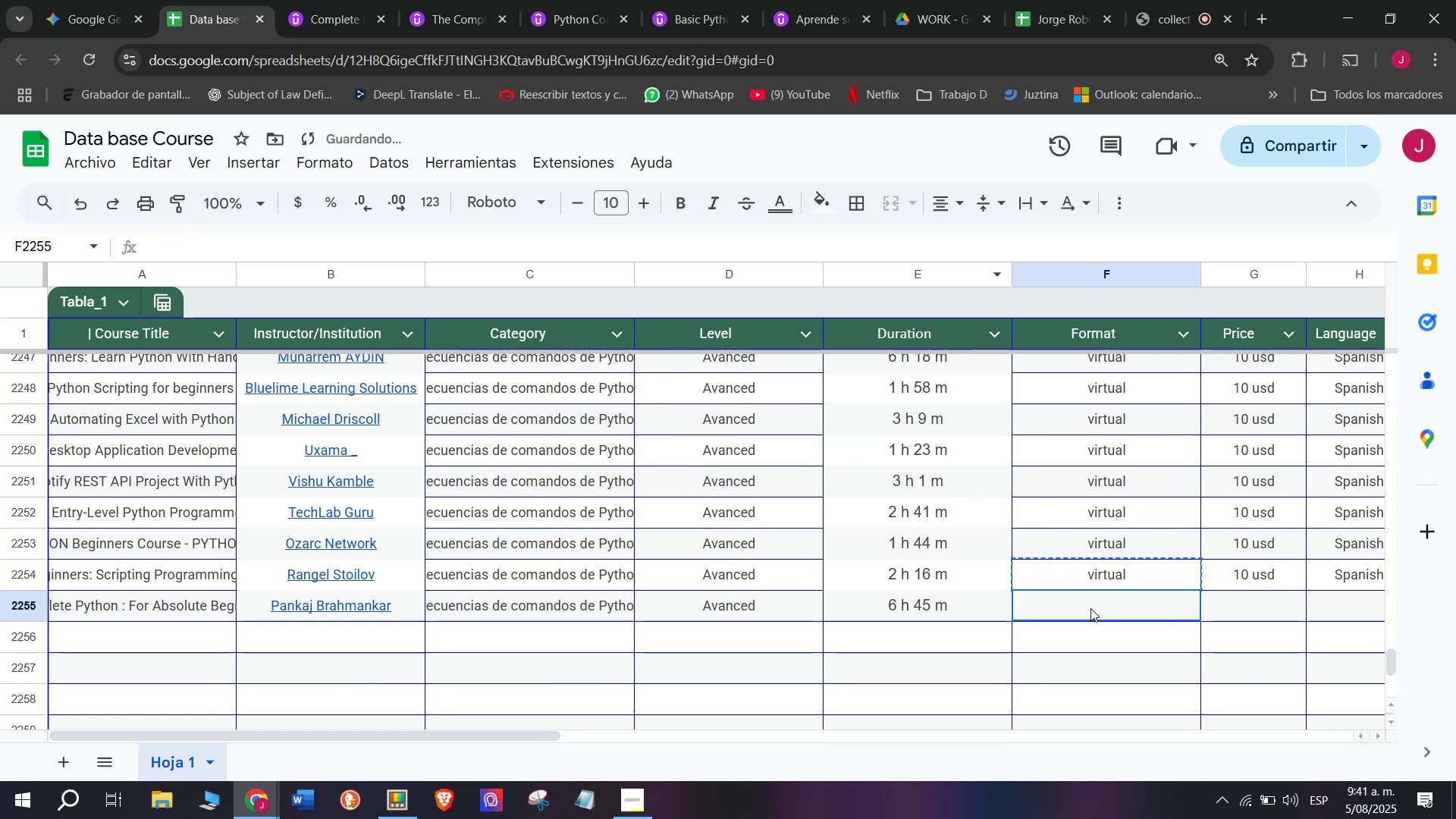 
double_click([1090, 608])
 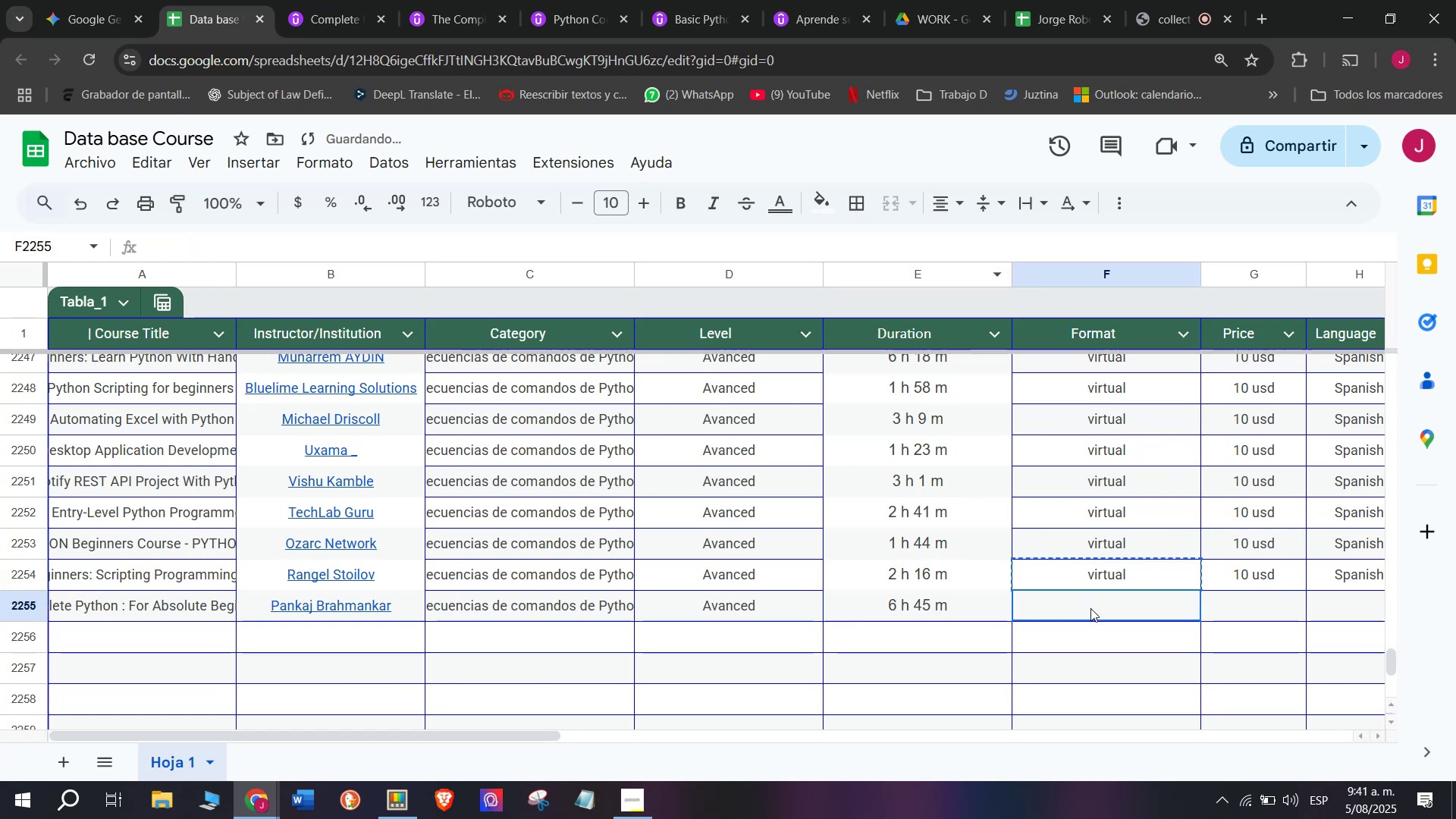 
key(Z)
 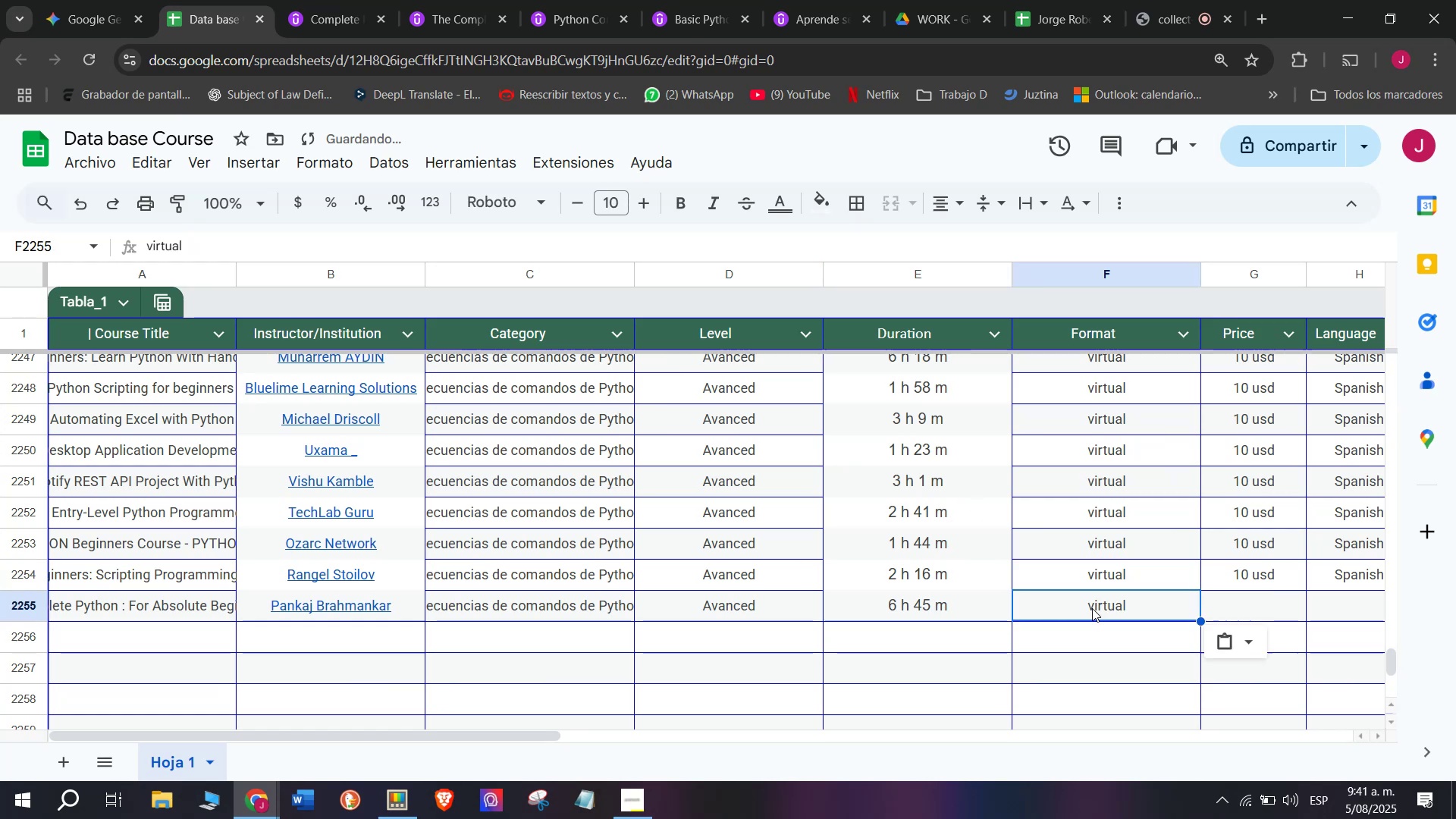 
key(Control+ControlLeft)
 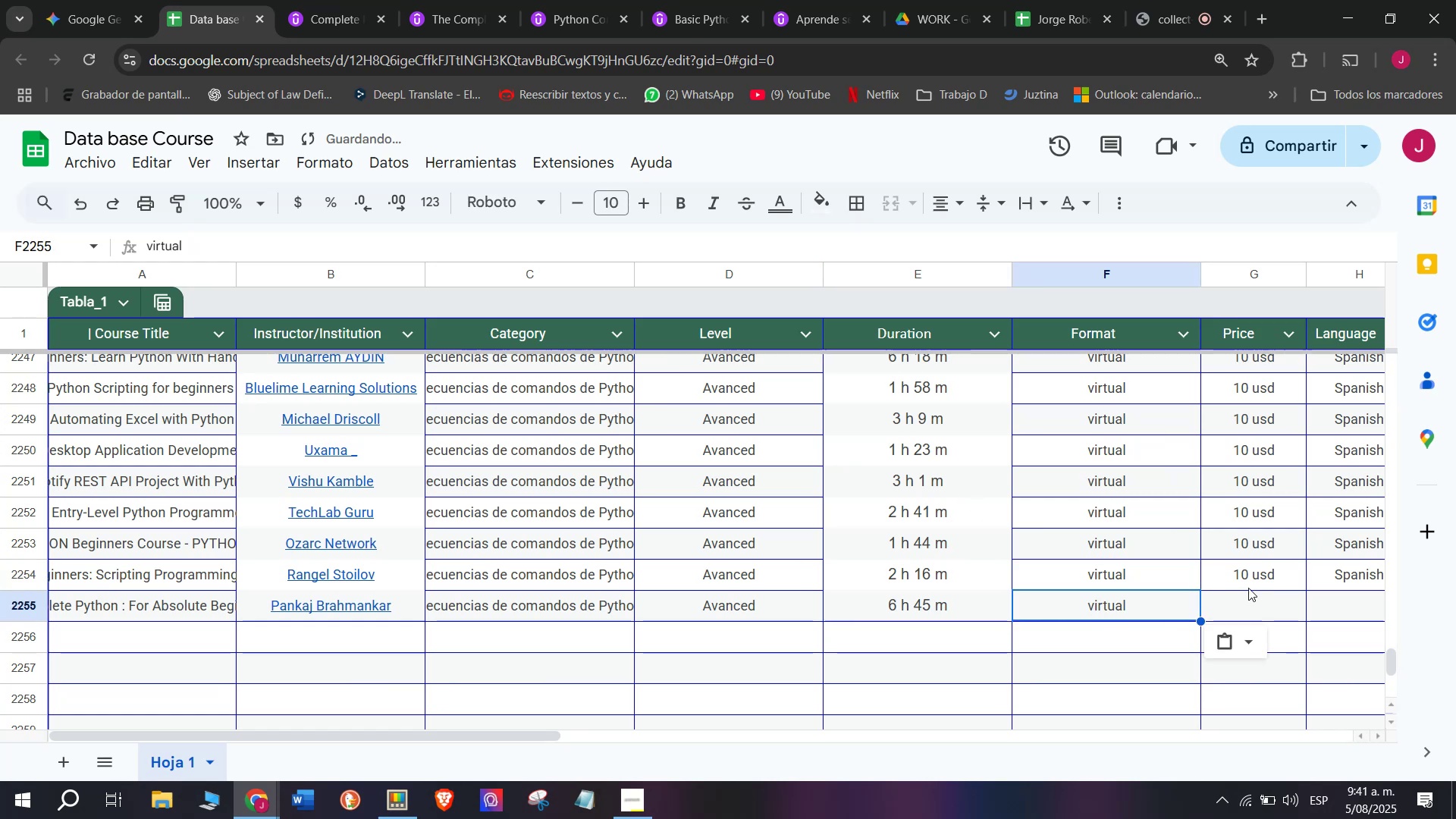 
key(Control+V)
 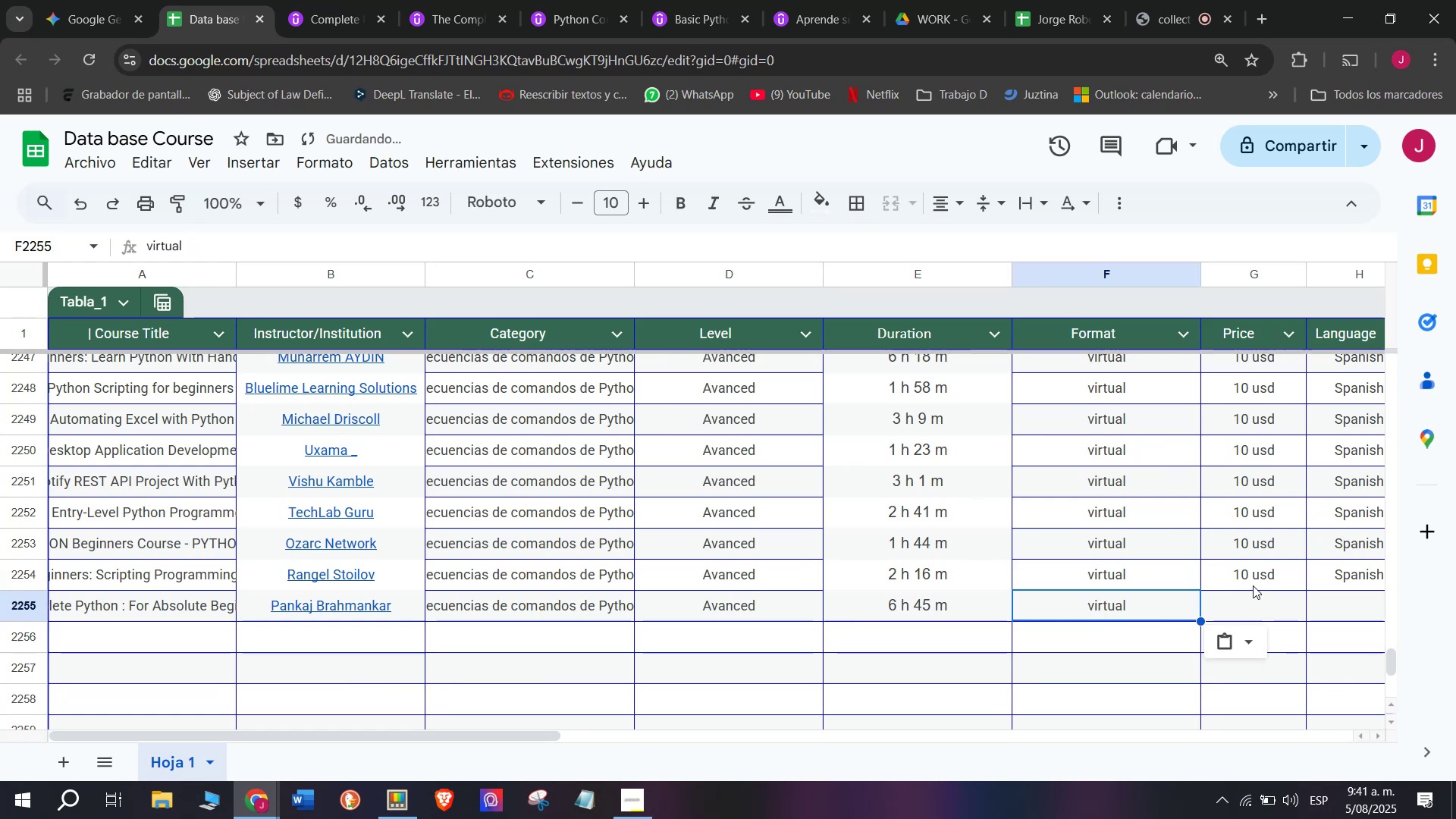 
key(Break)
 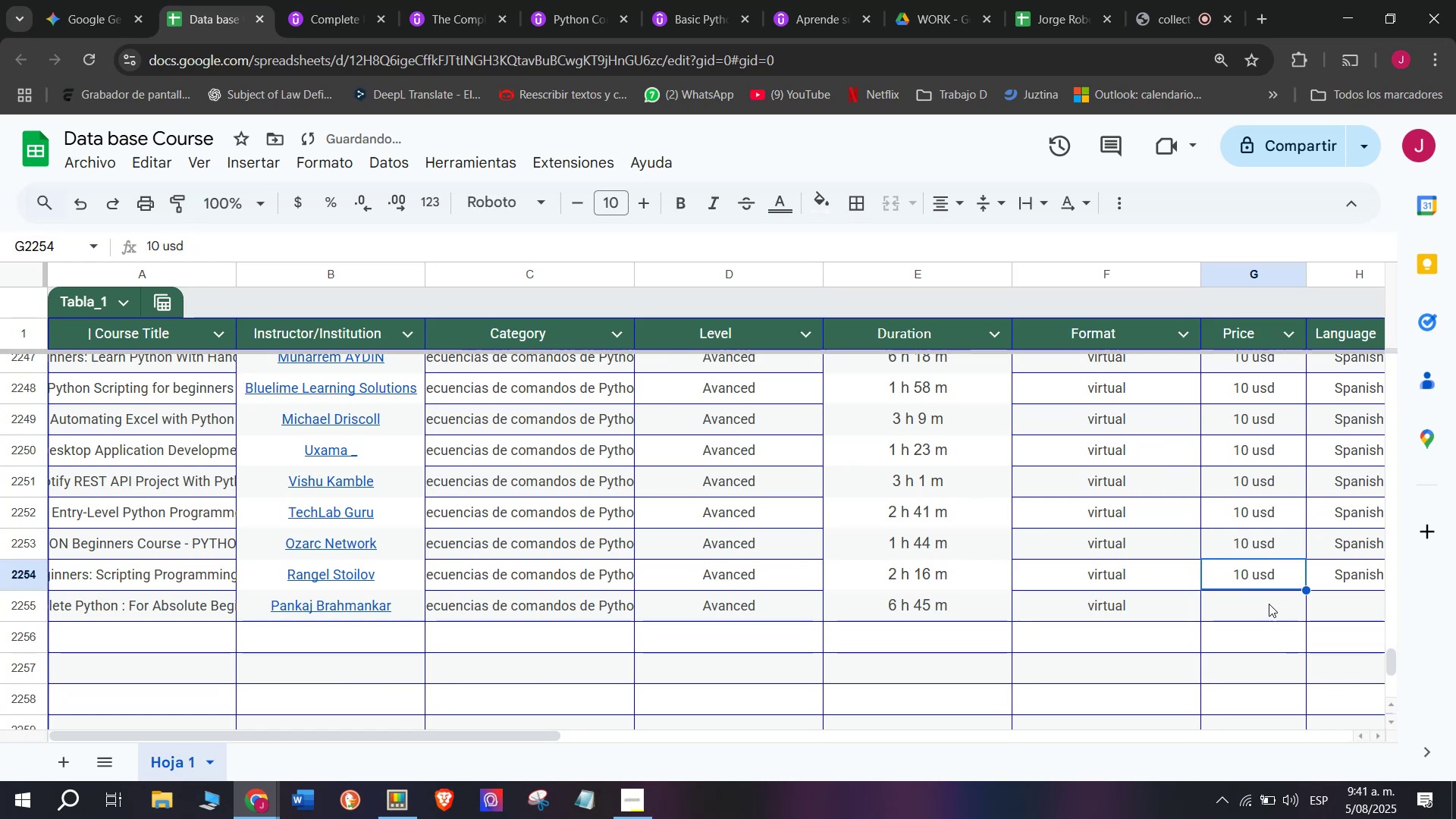 
key(Control+ControlLeft)
 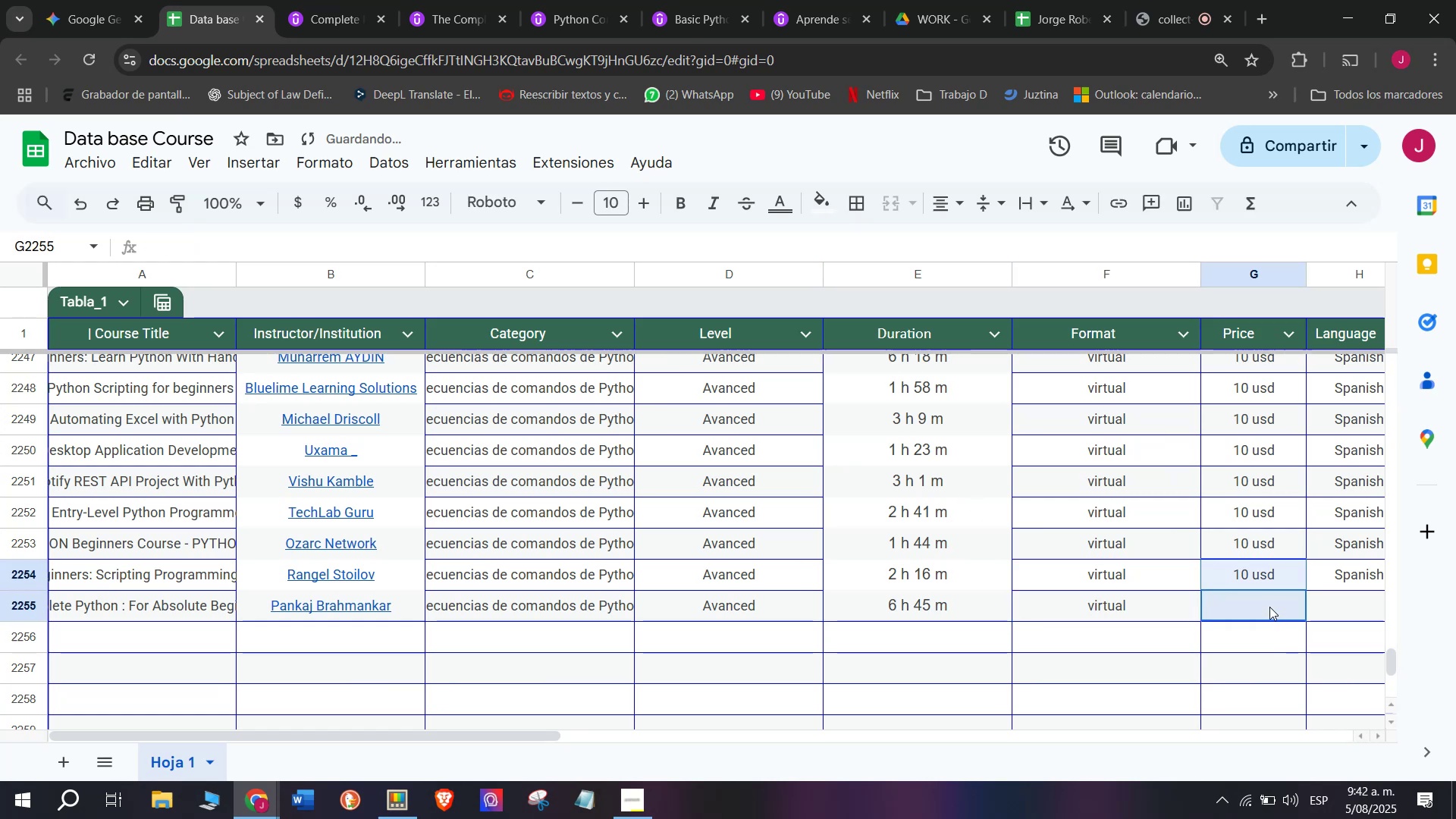 
key(Control+C)
 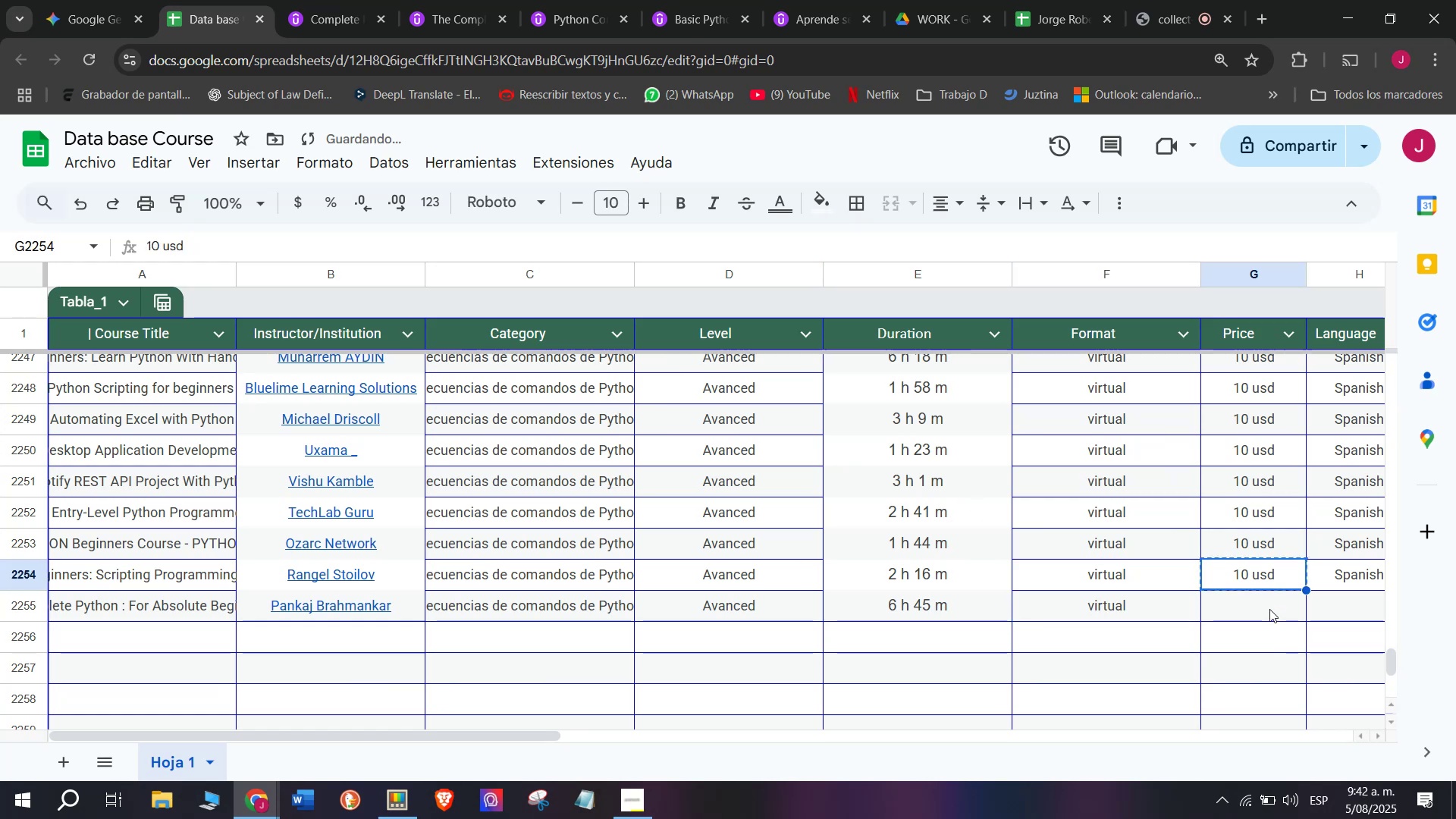 
key(Control+ControlLeft)
 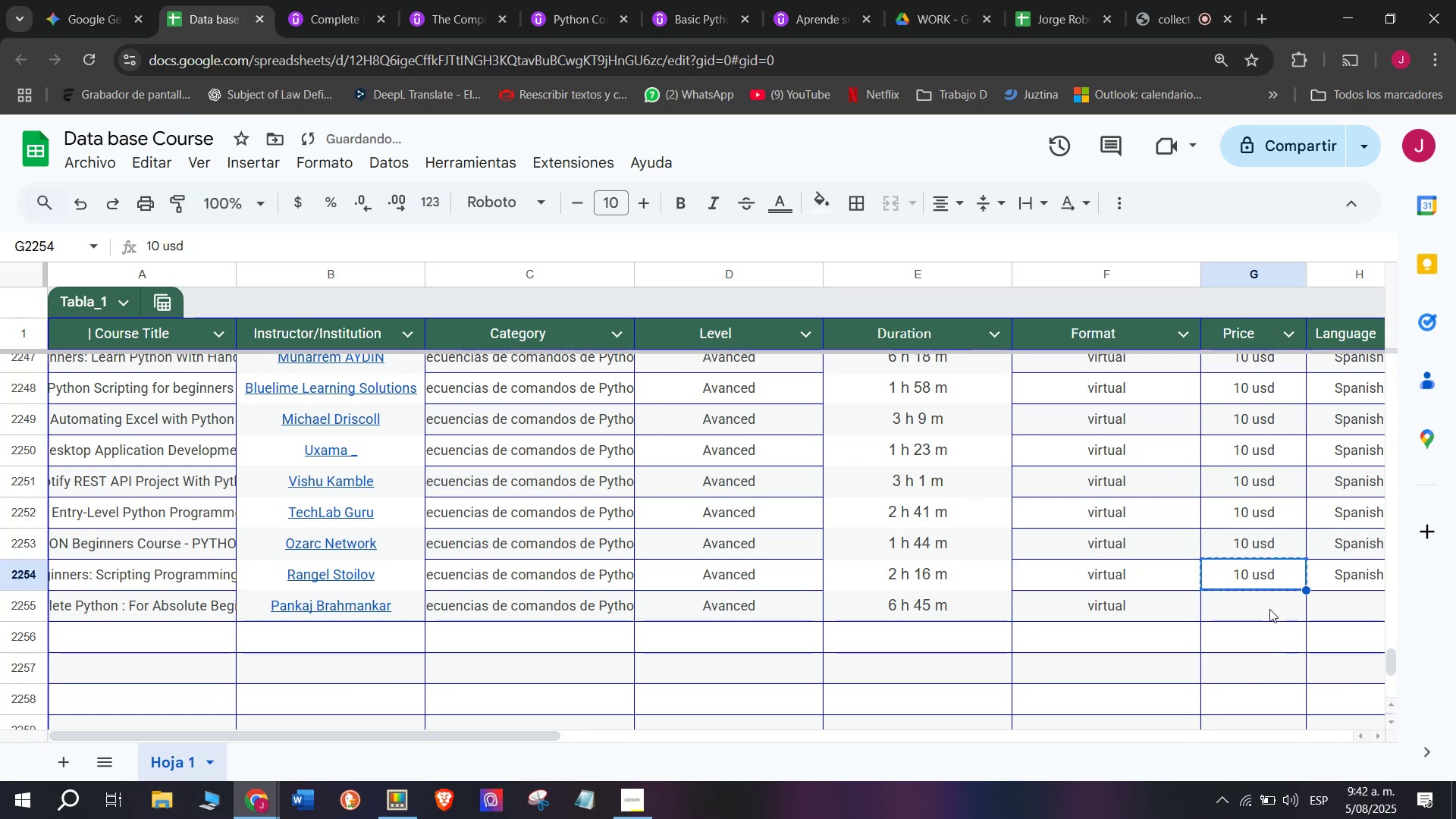 
key(Z)
 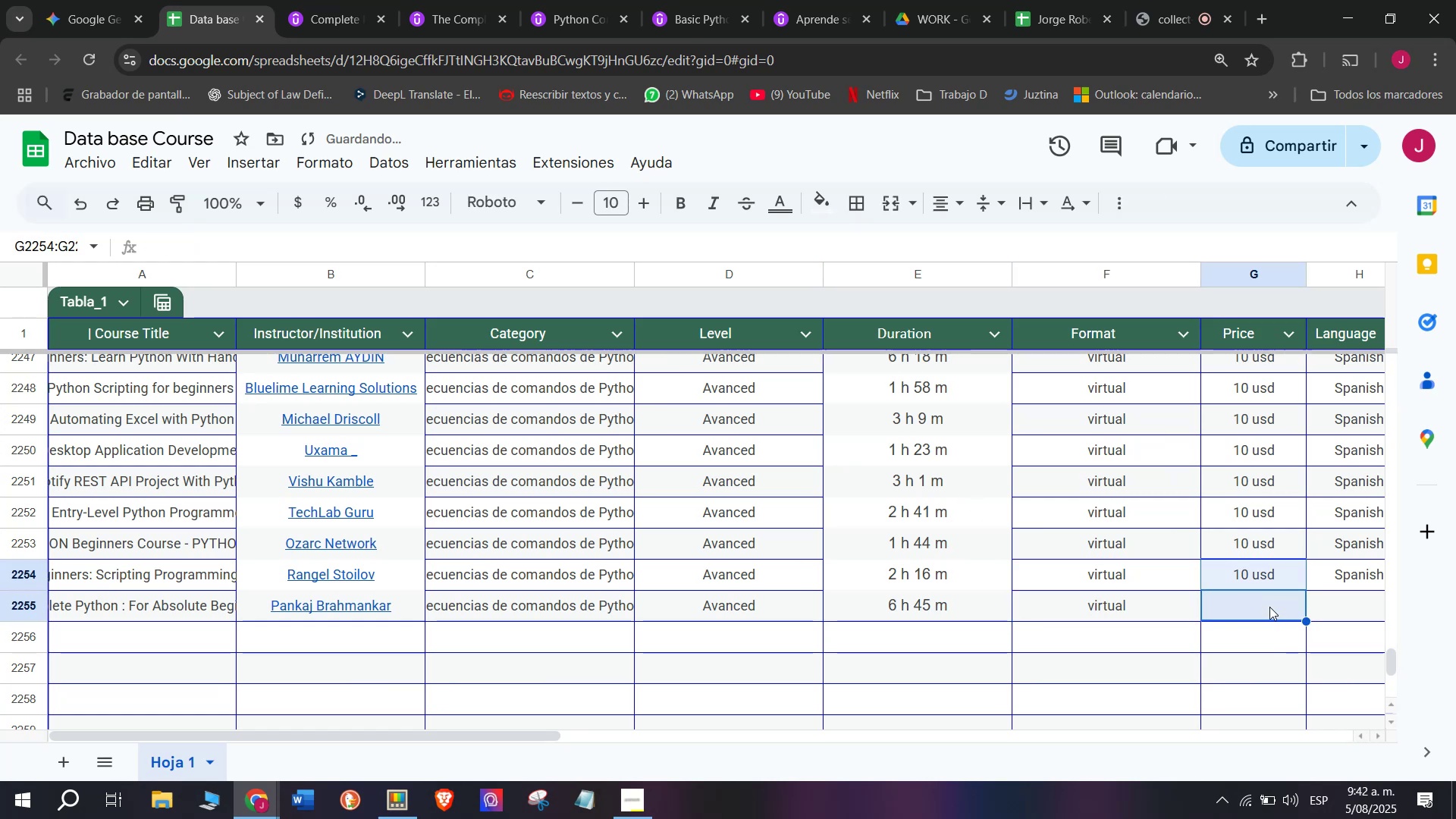 
key(Control+V)
 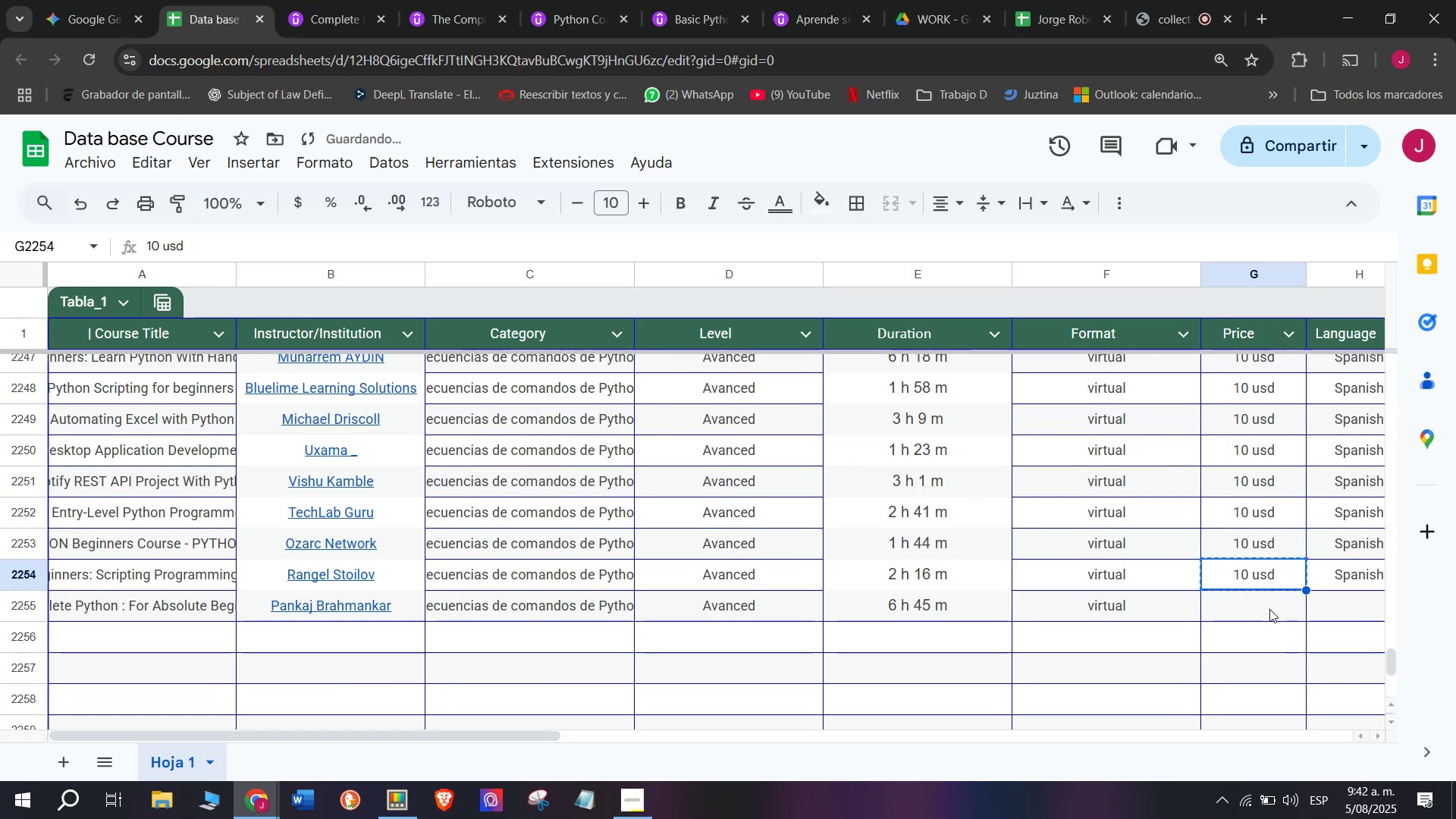 
double_click([1269, 609])
 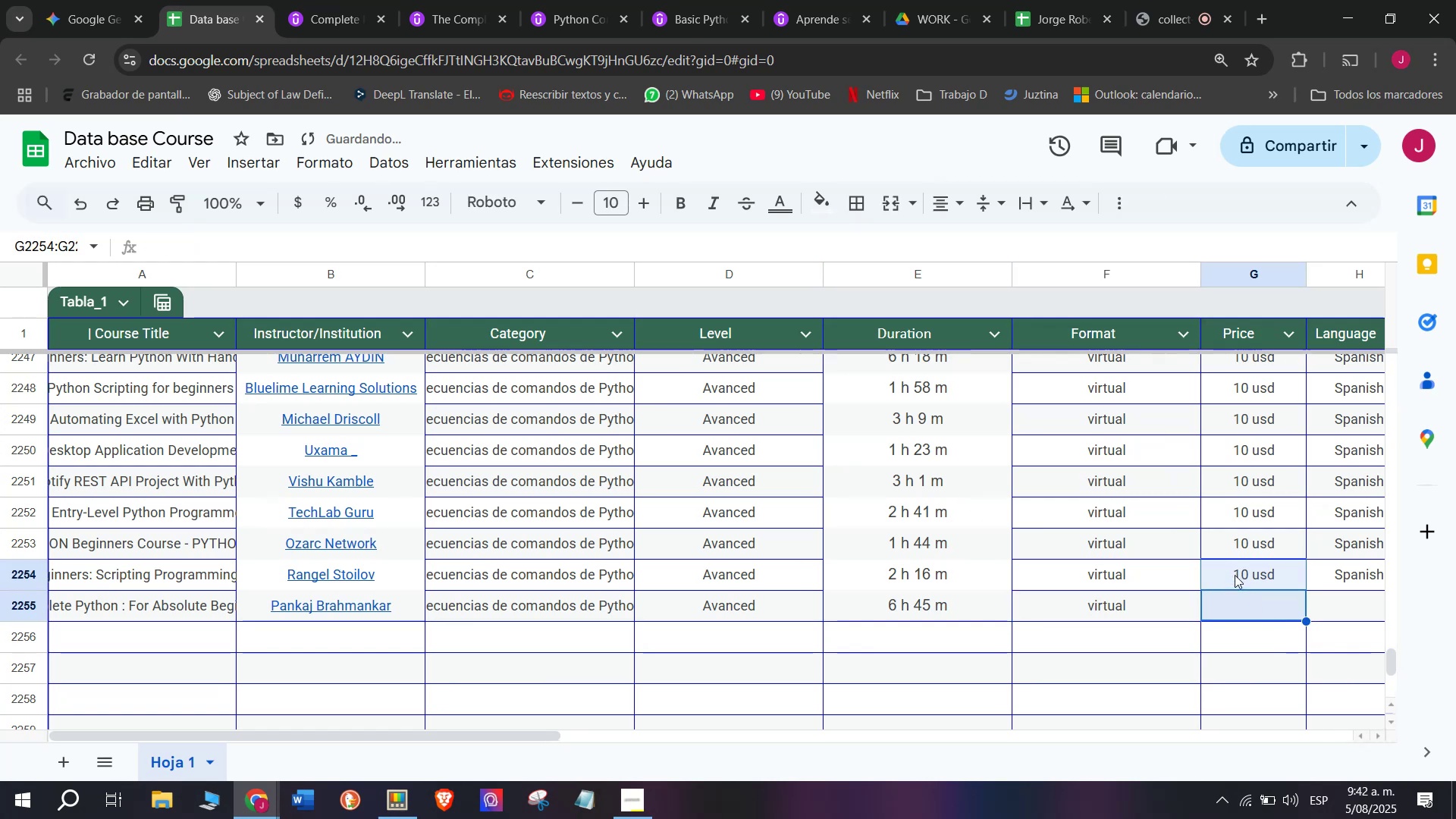 
left_click([1235, 571])
 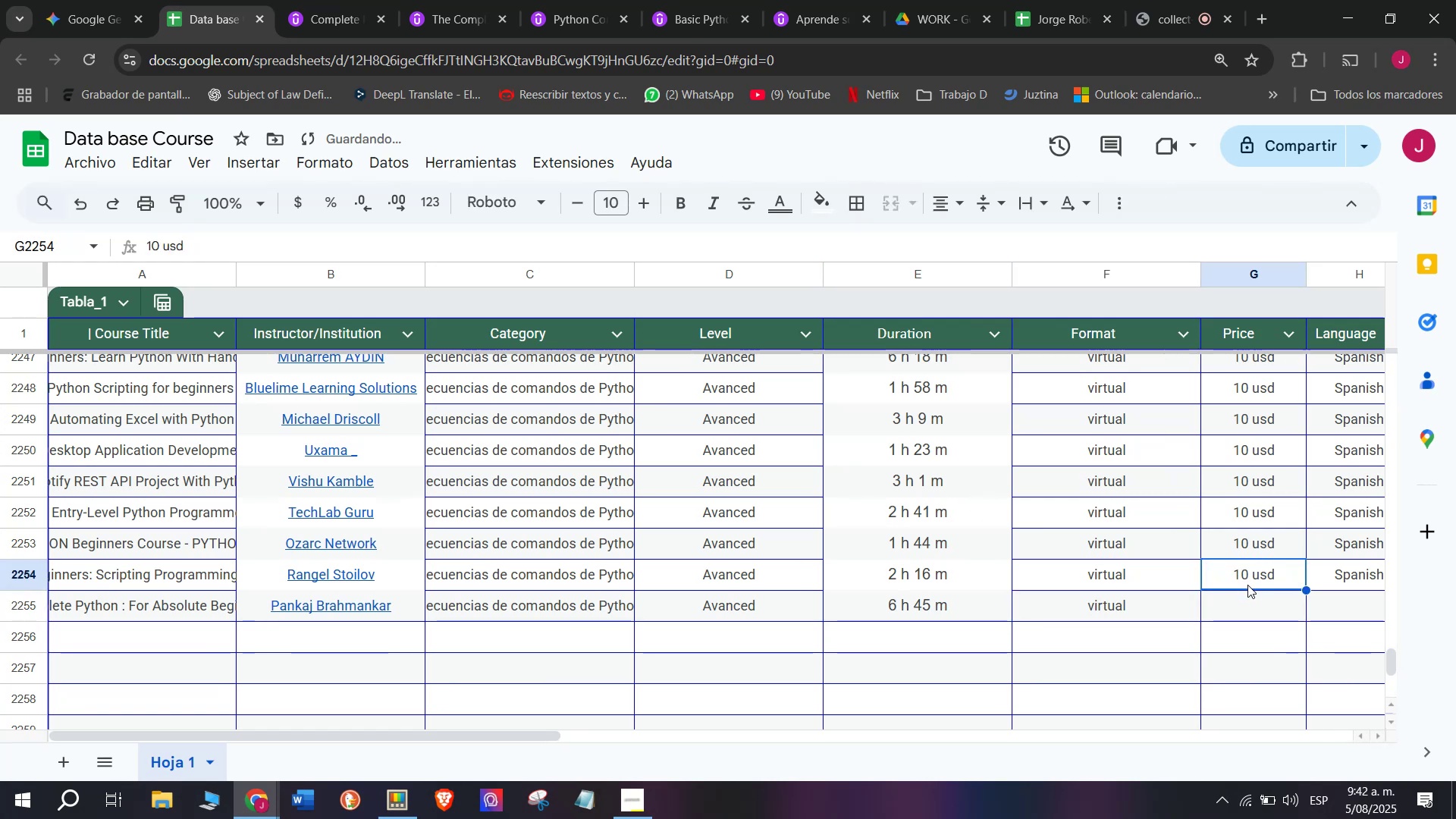 
key(Break)
 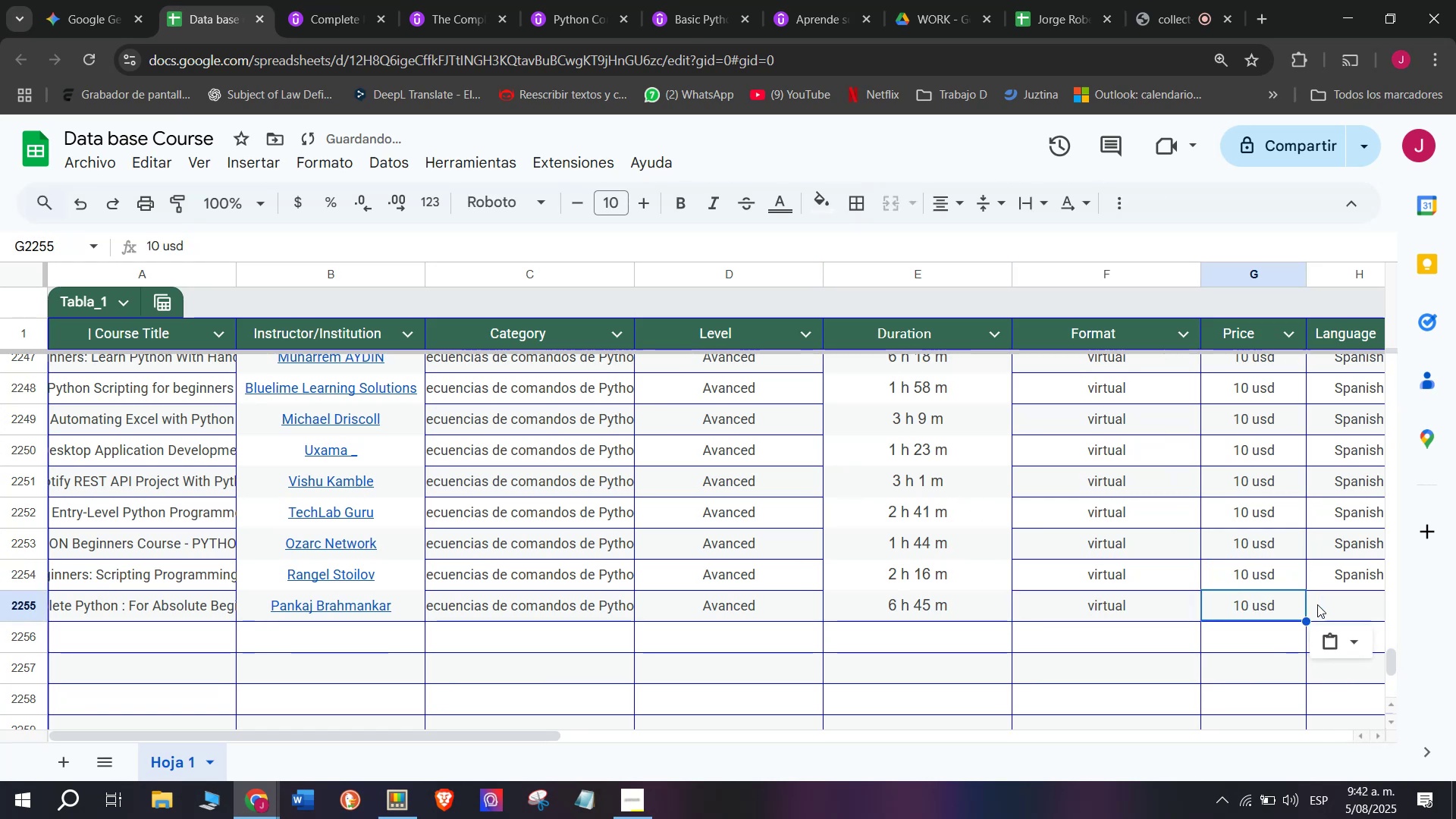 
key(Control+ControlLeft)
 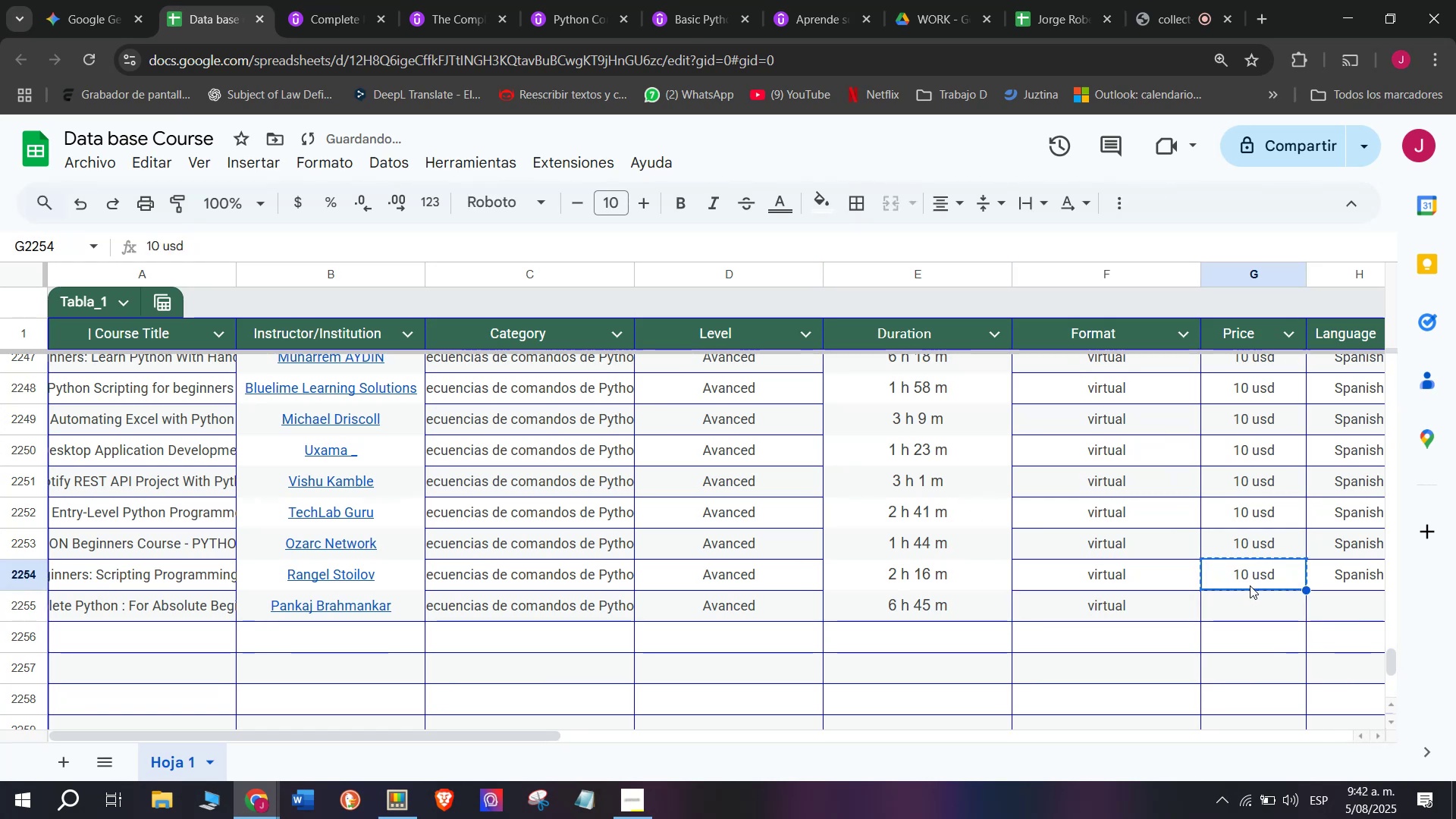 
key(Control+C)
 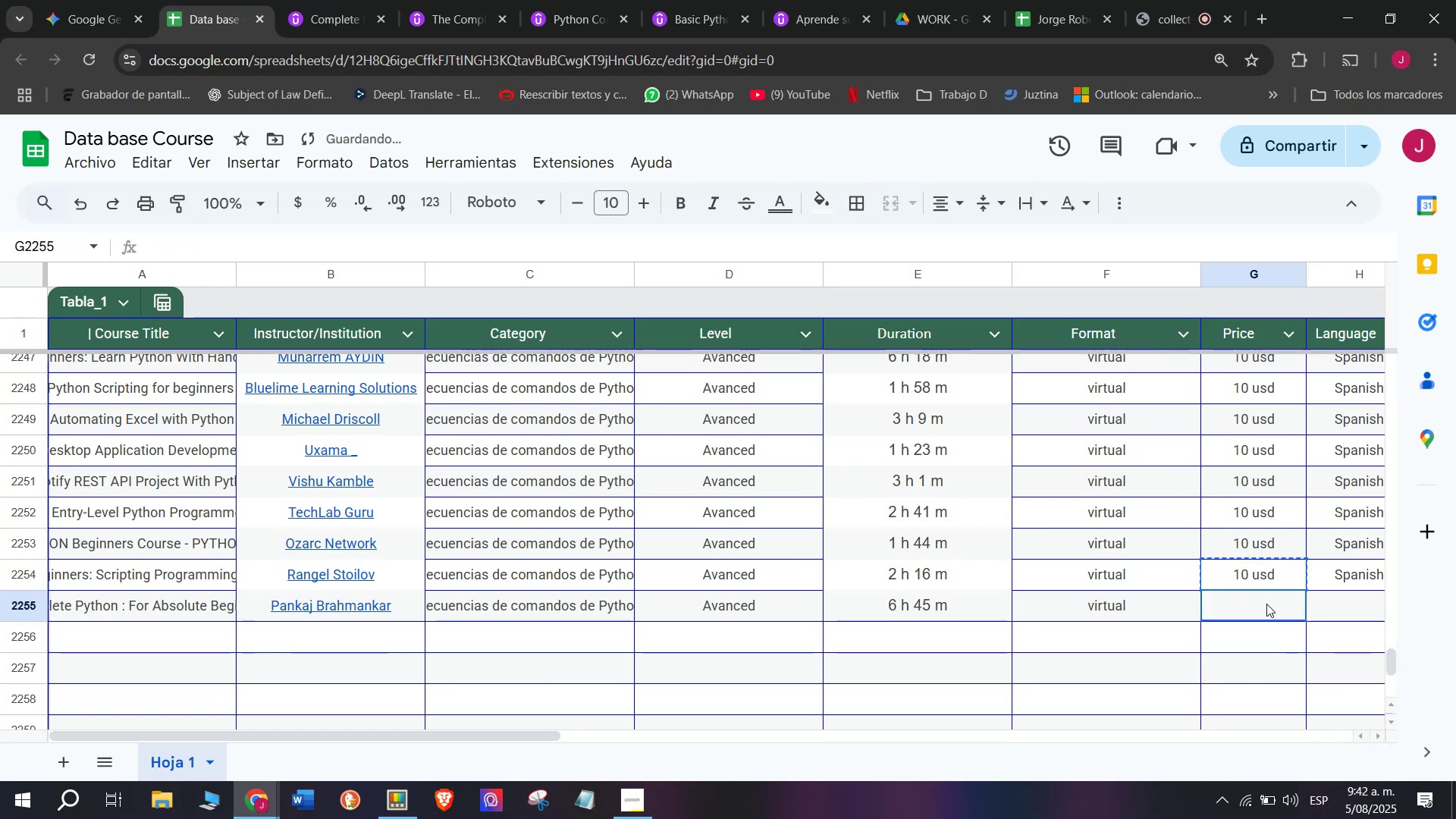 
left_click([1266, 604])
 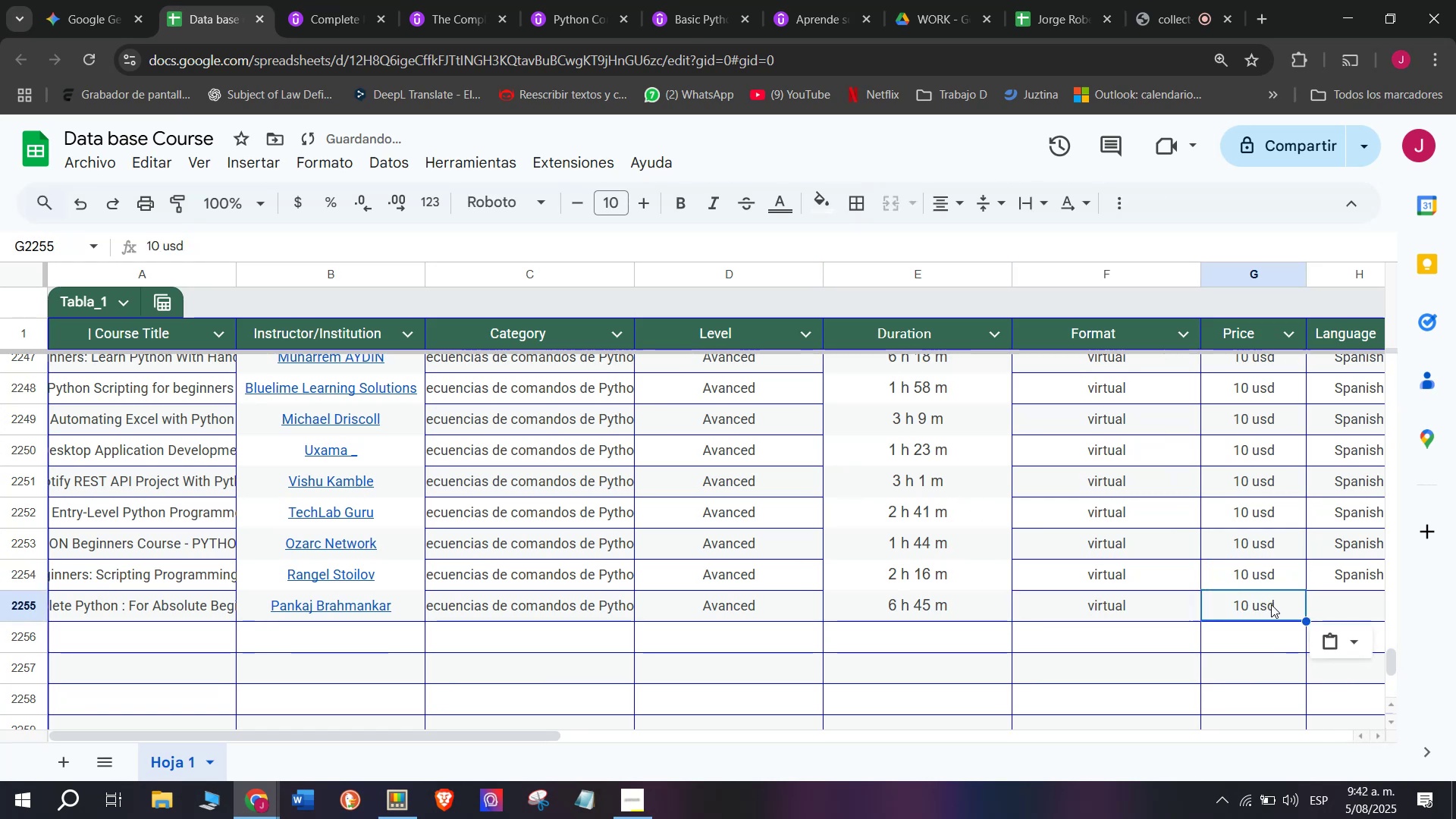 
key(Z)
 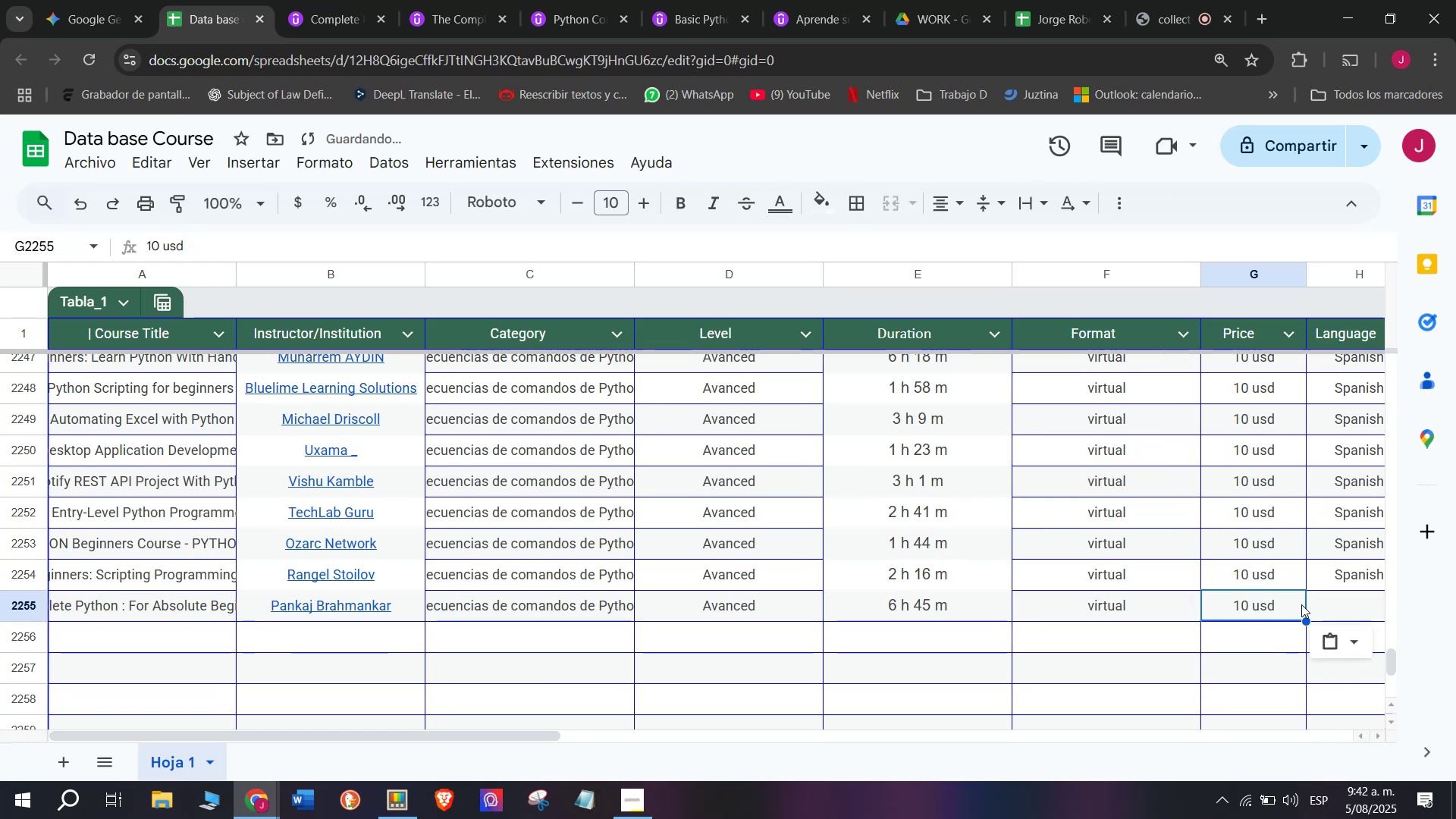 
key(Control+ControlLeft)
 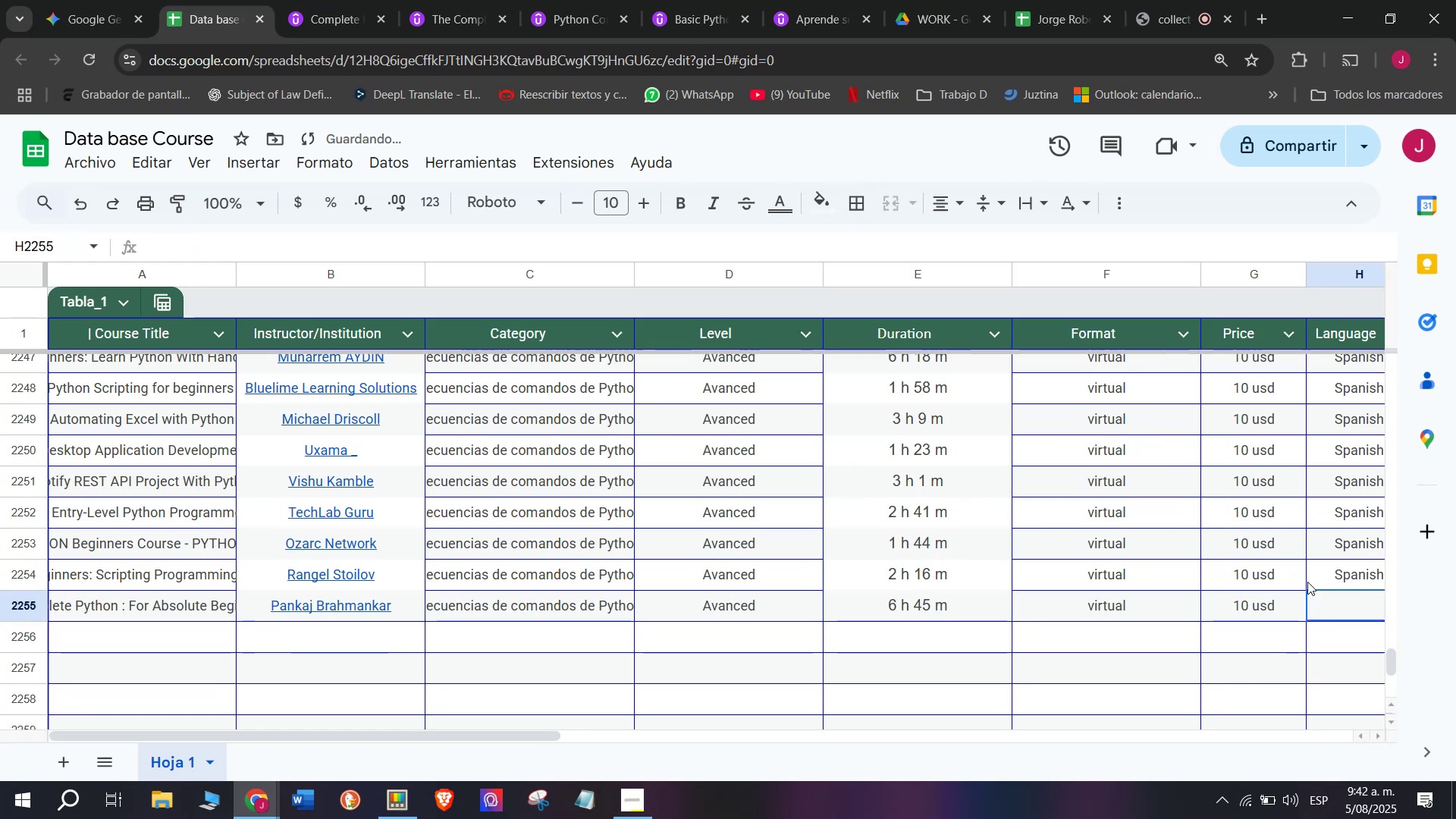 
key(Control+V)
 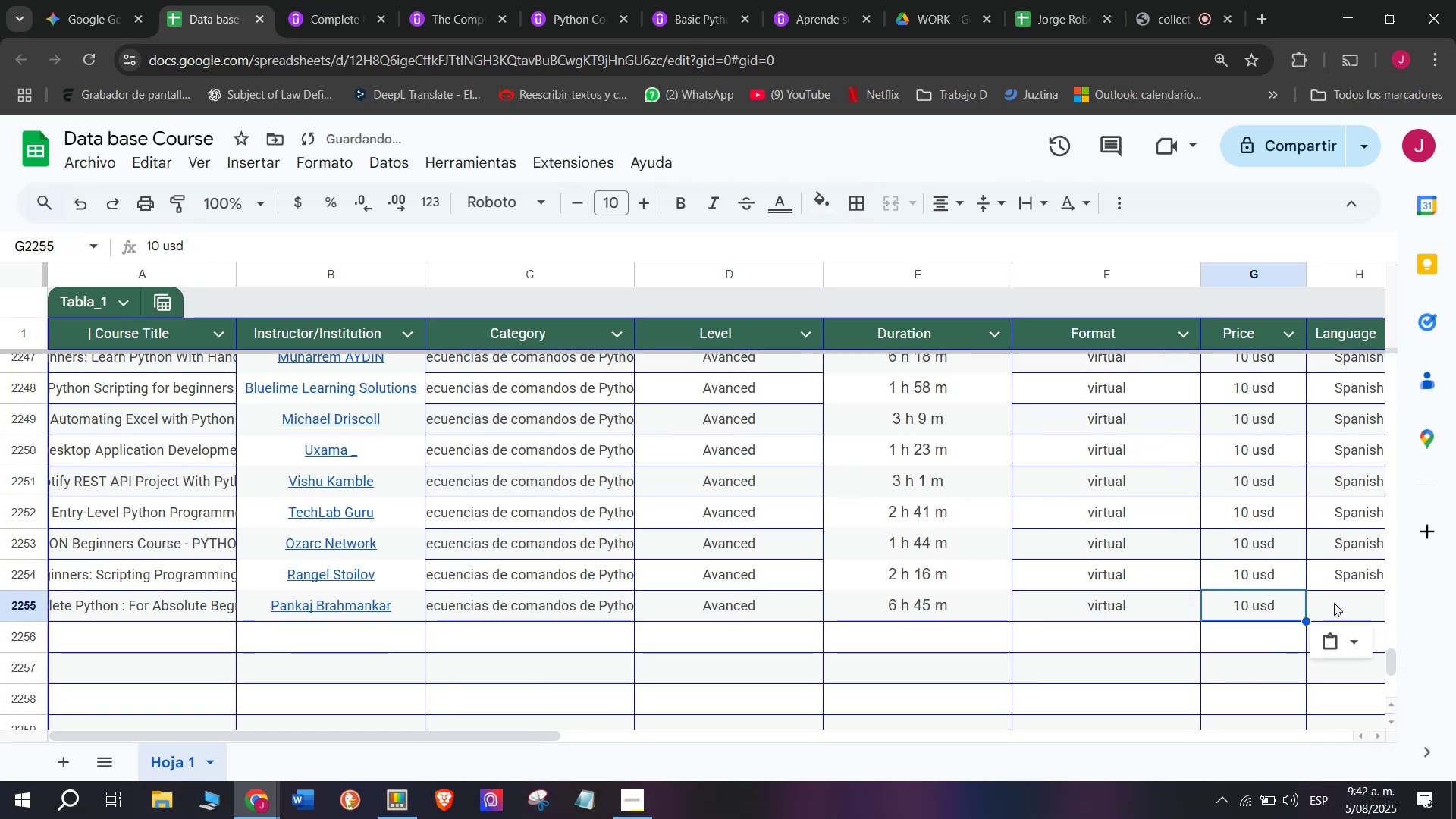 
double_click([1334, 603])
 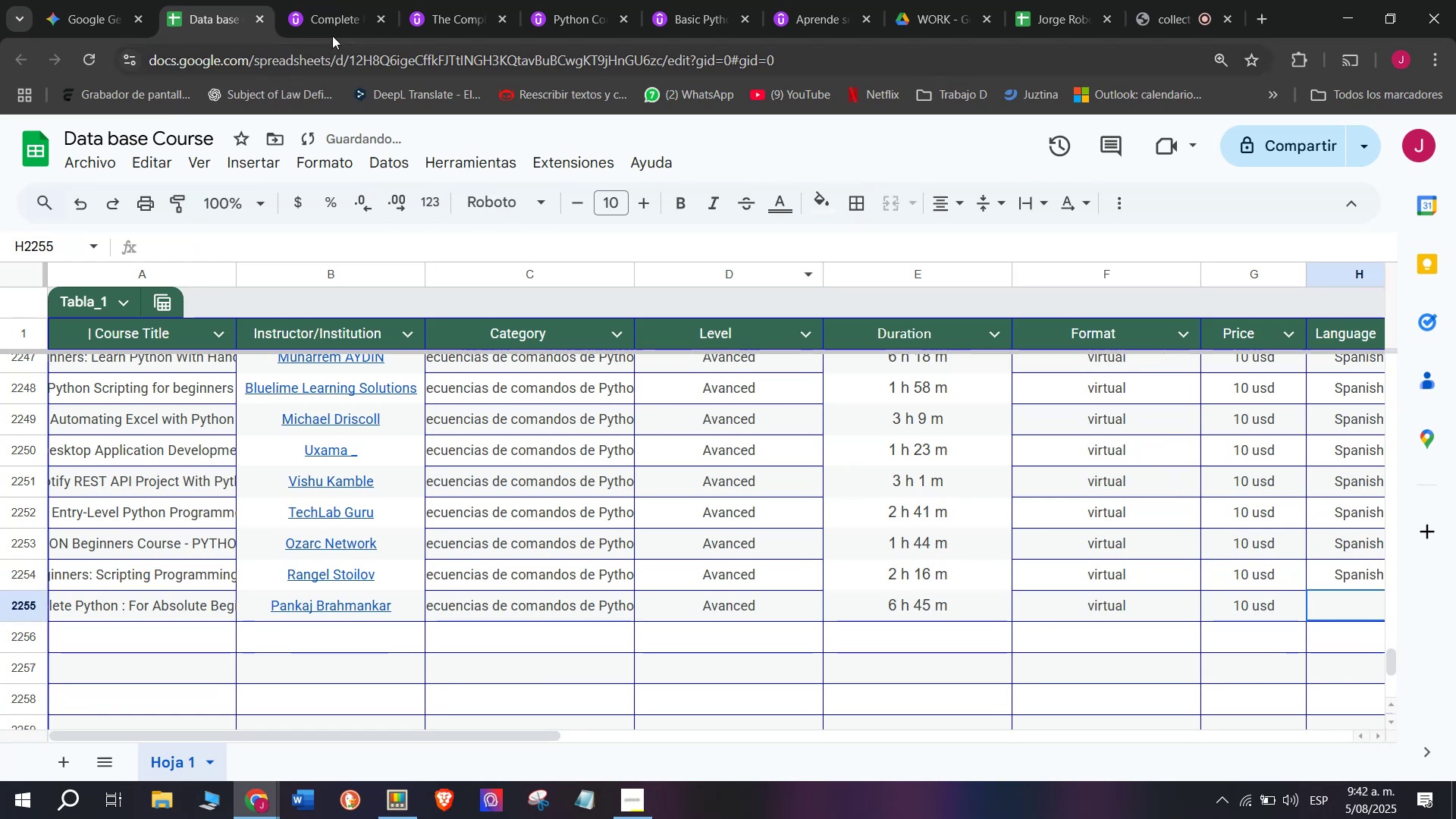 
left_click([332, 30])
 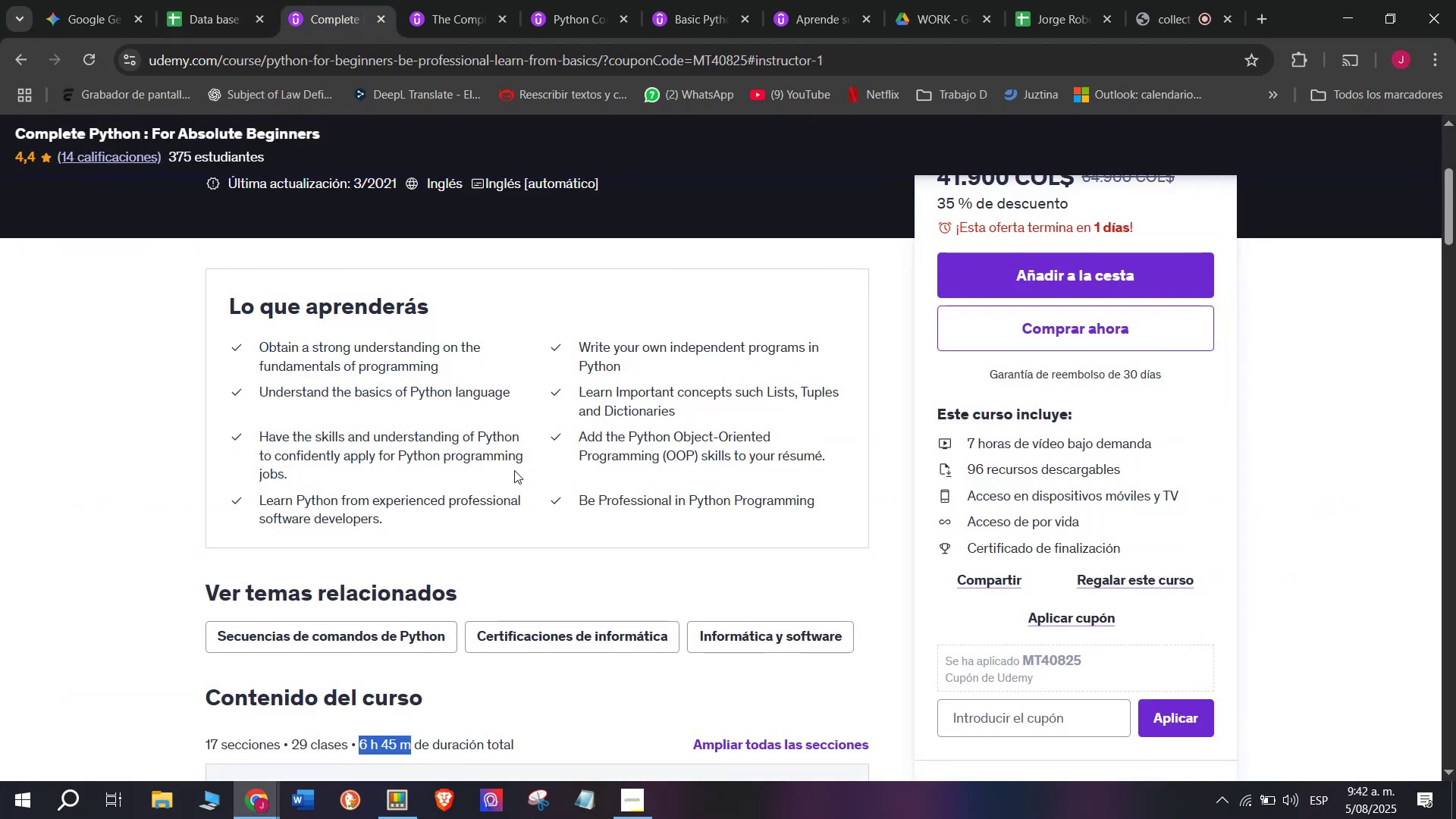 
scroll: coordinate [514, 468], scroll_direction: up, amount: 2.0
 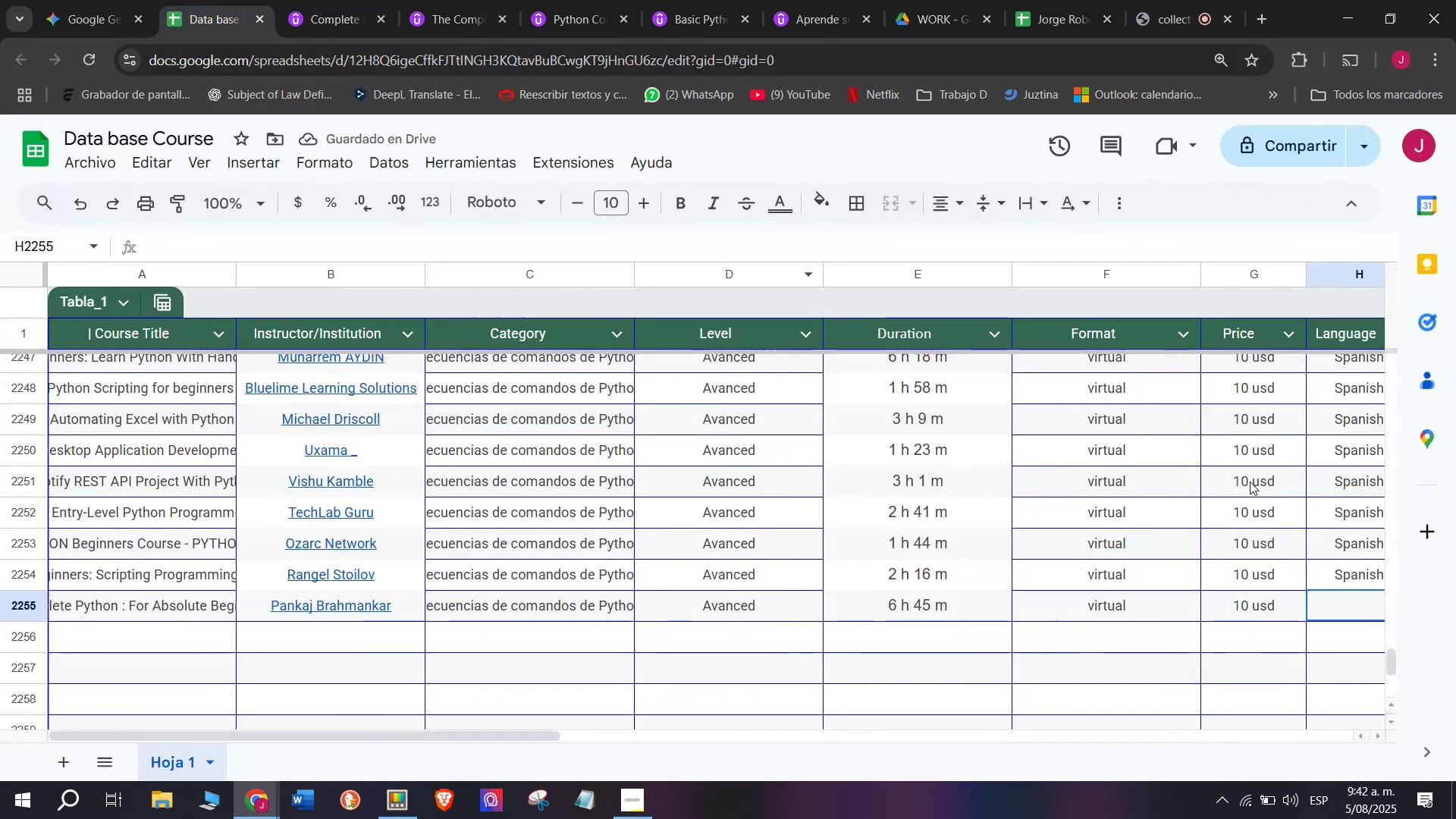 
left_click([1360, 575])
 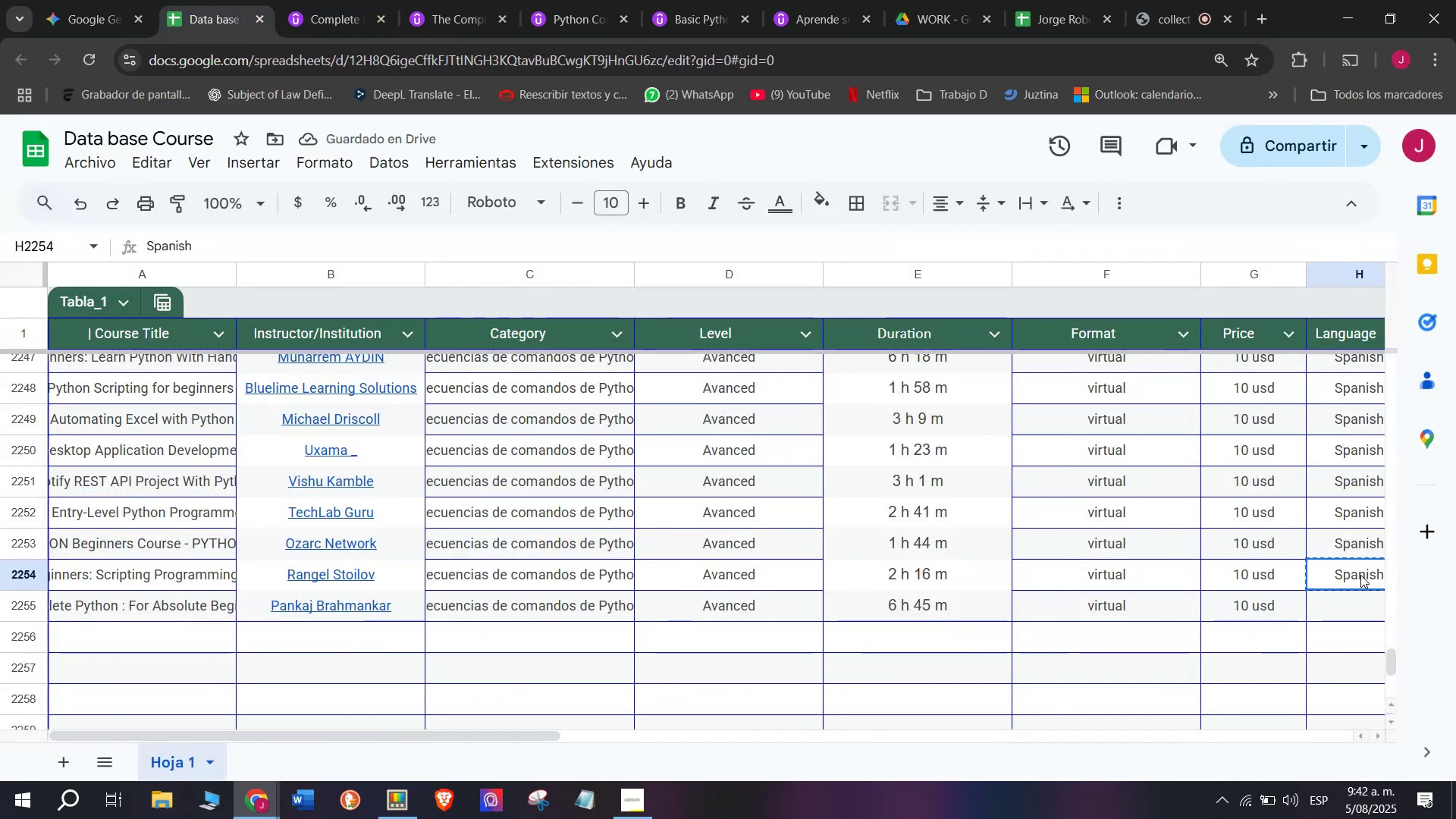 
key(Control+ControlLeft)
 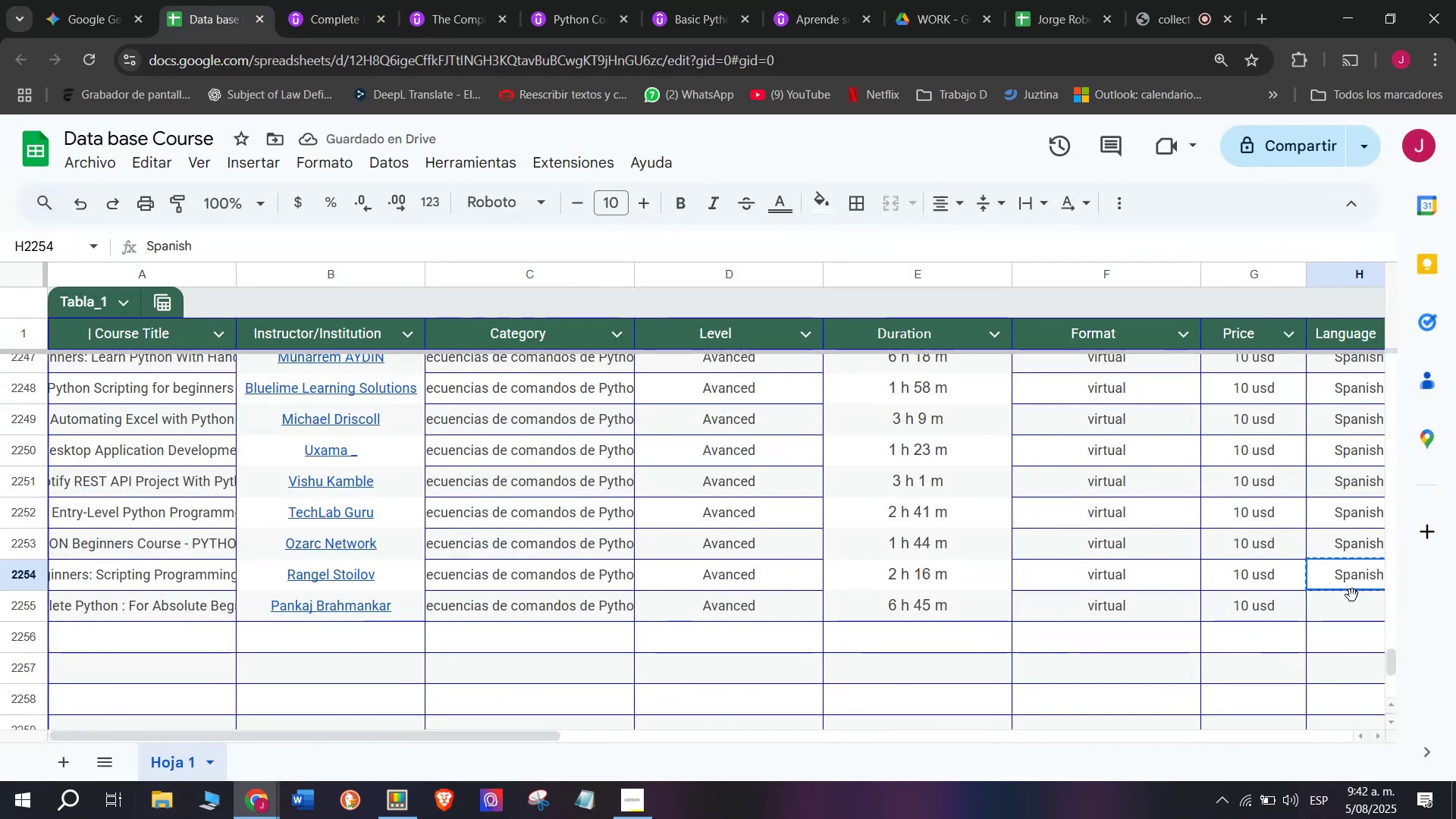 
key(Break)
 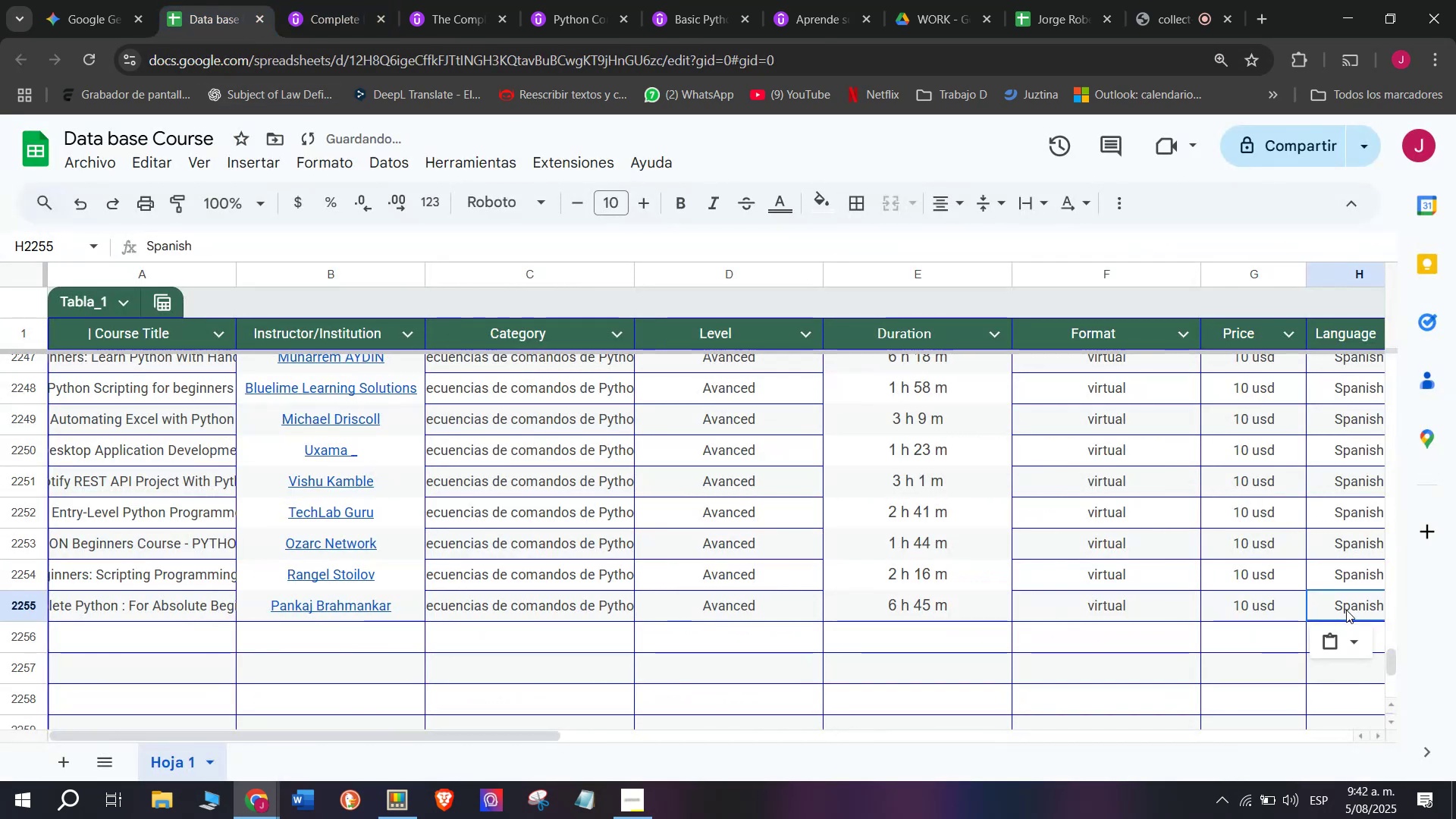 
key(Control+C)
 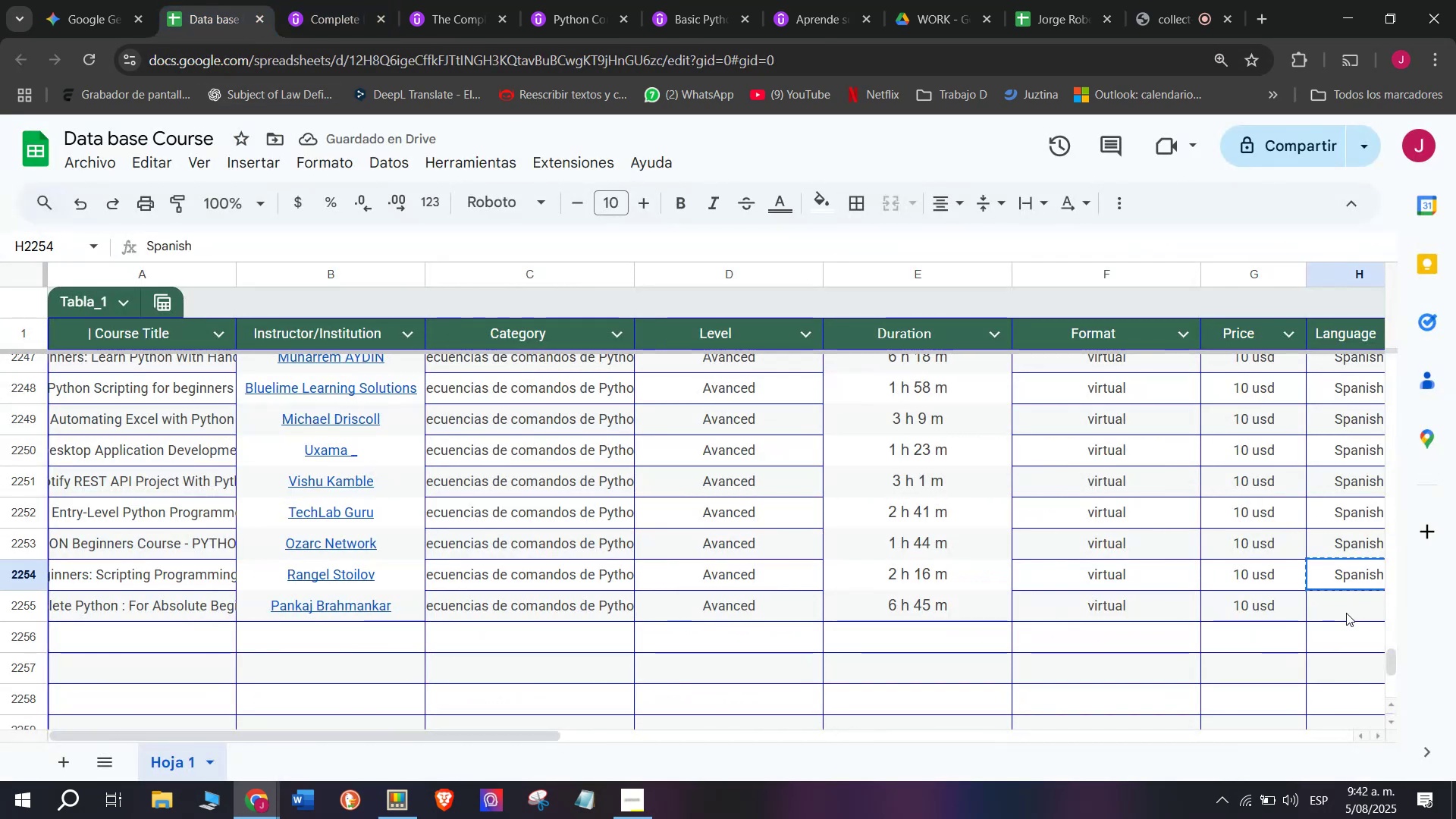 
key(Z)
 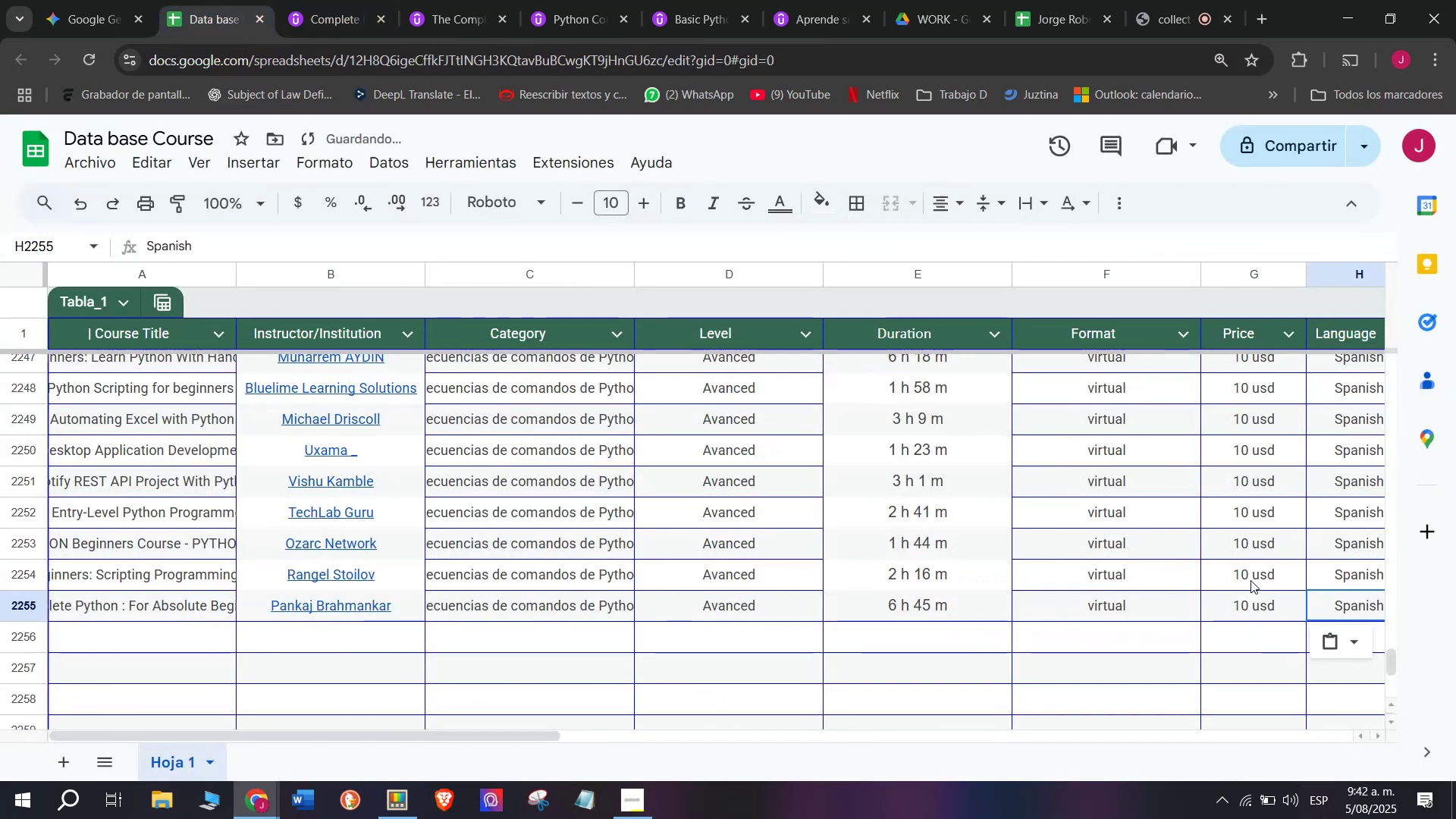 
key(Control+ControlLeft)
 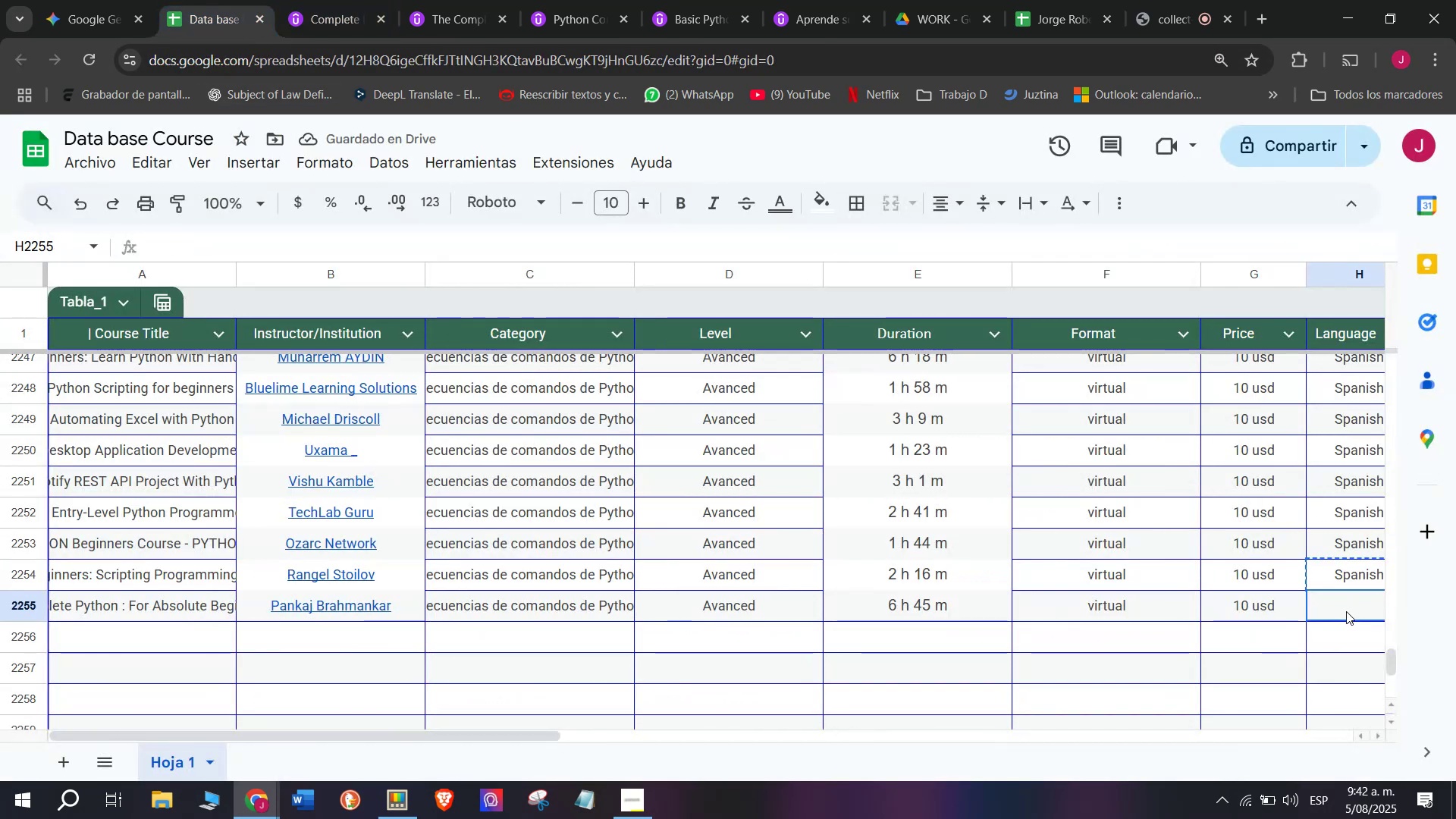 
key(Control+V)
 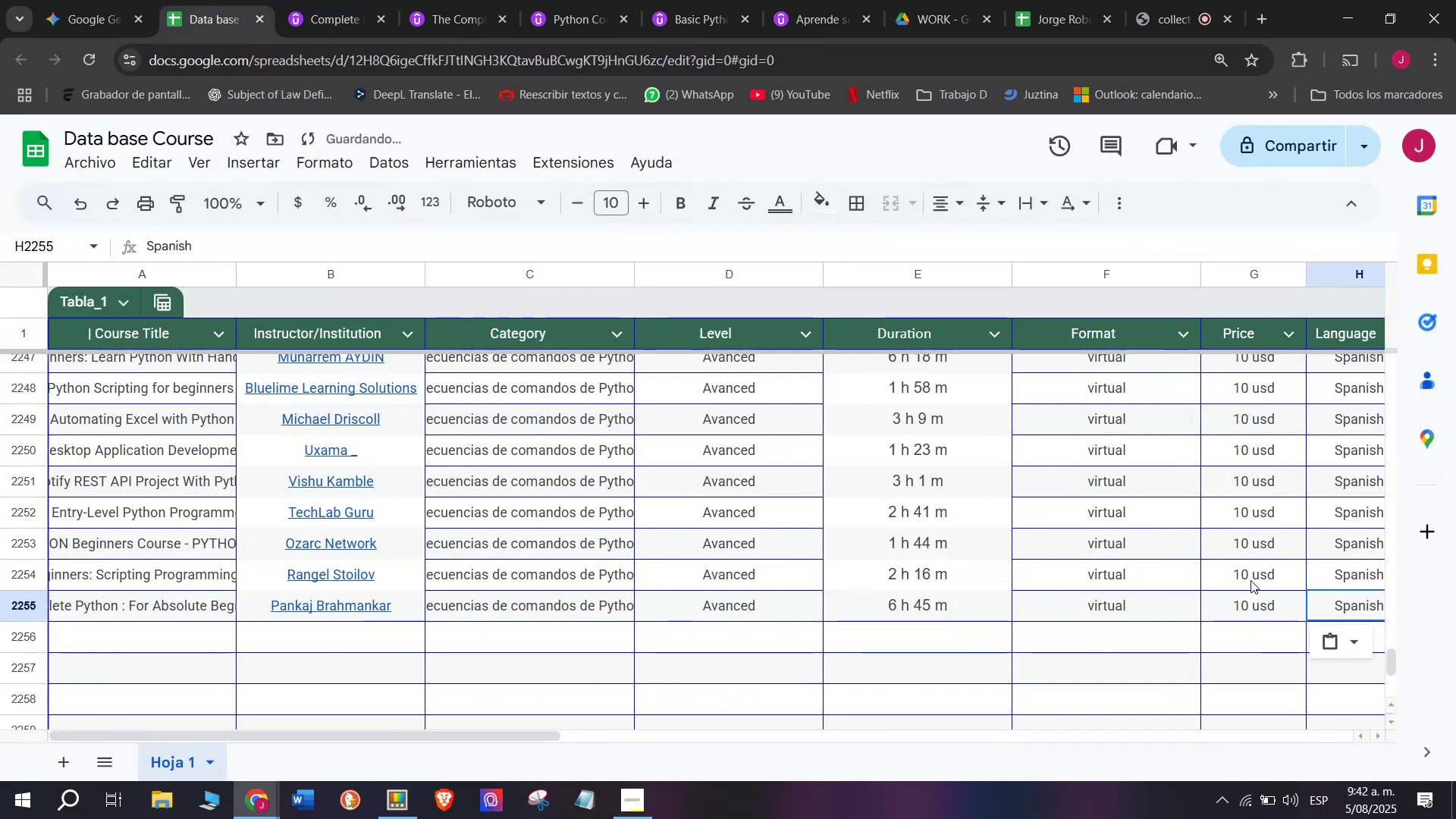 
scroll: coordinate [359, 541], scroll_direction: down, amount: 3.0
 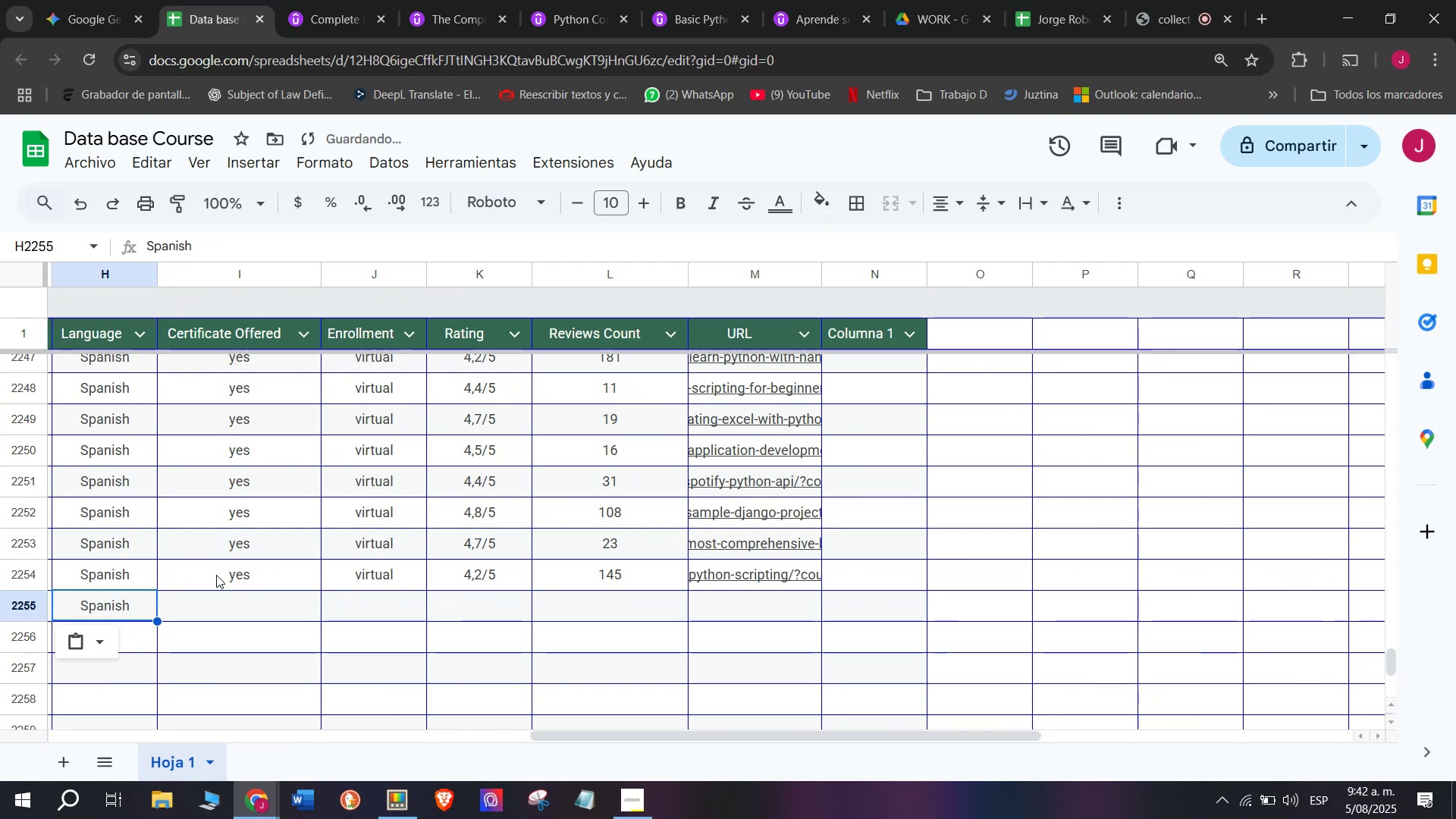 
key(Control+ControlLeft)
 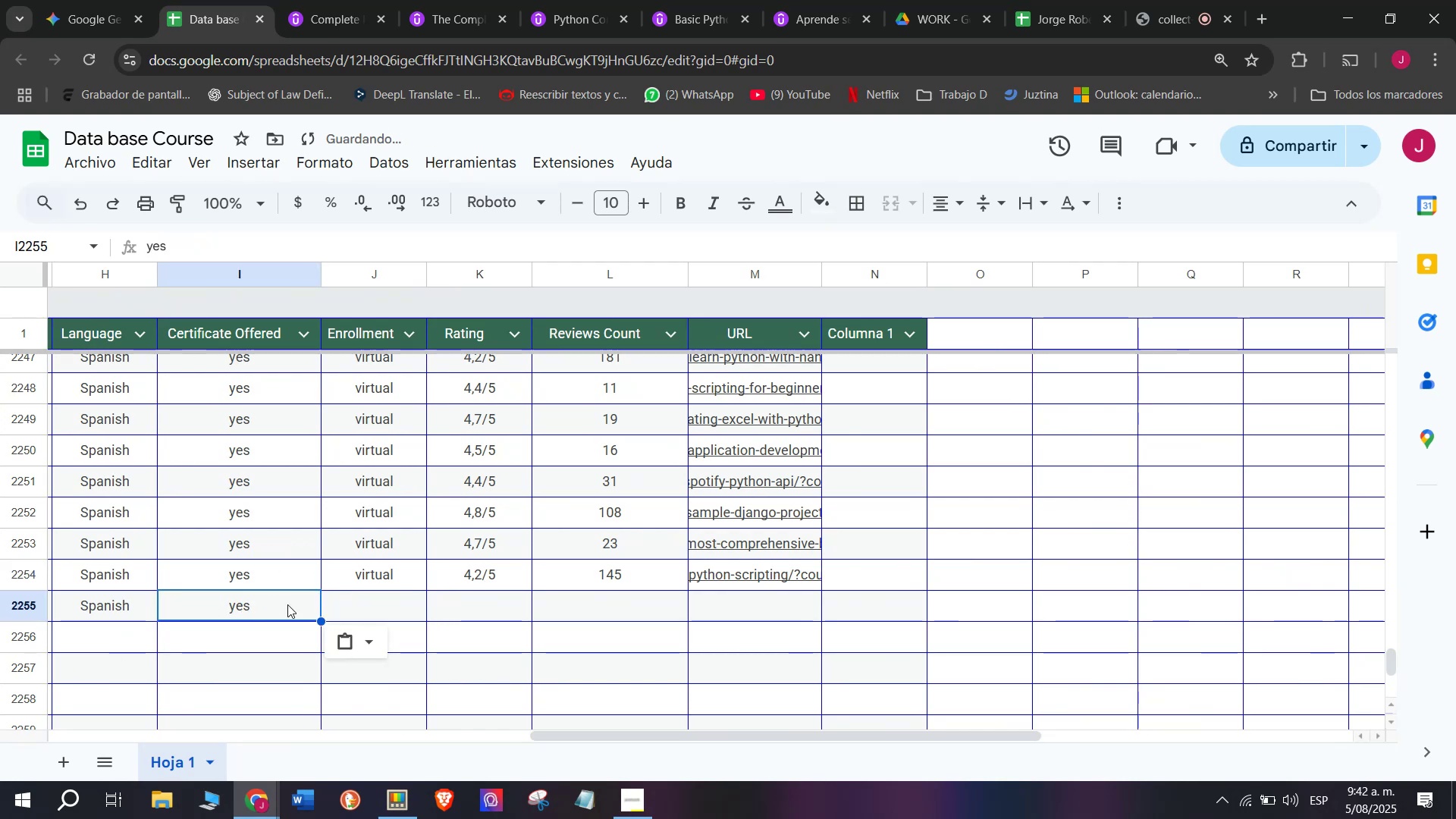 
key(Break)
 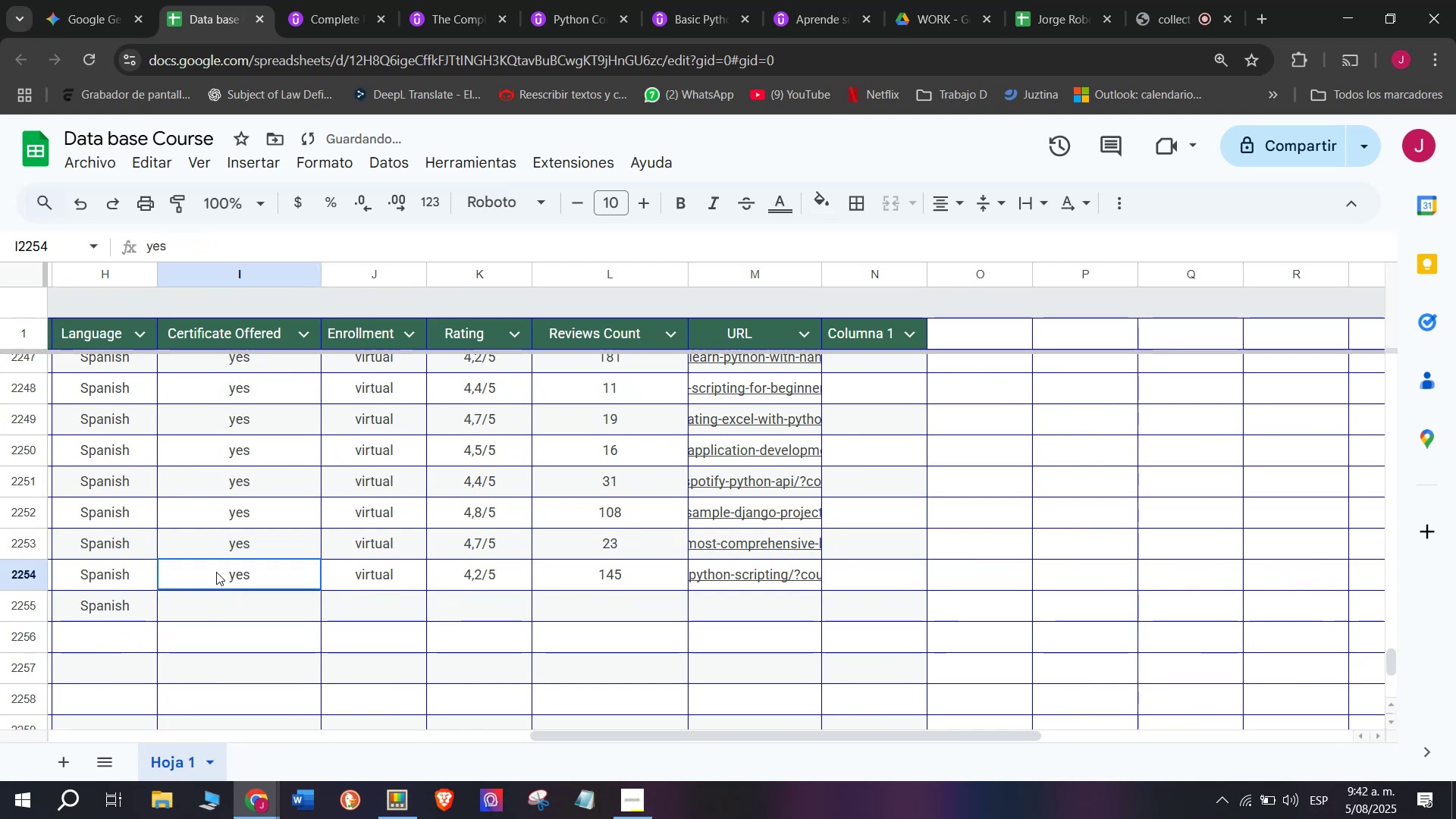 
key(Control+C)
 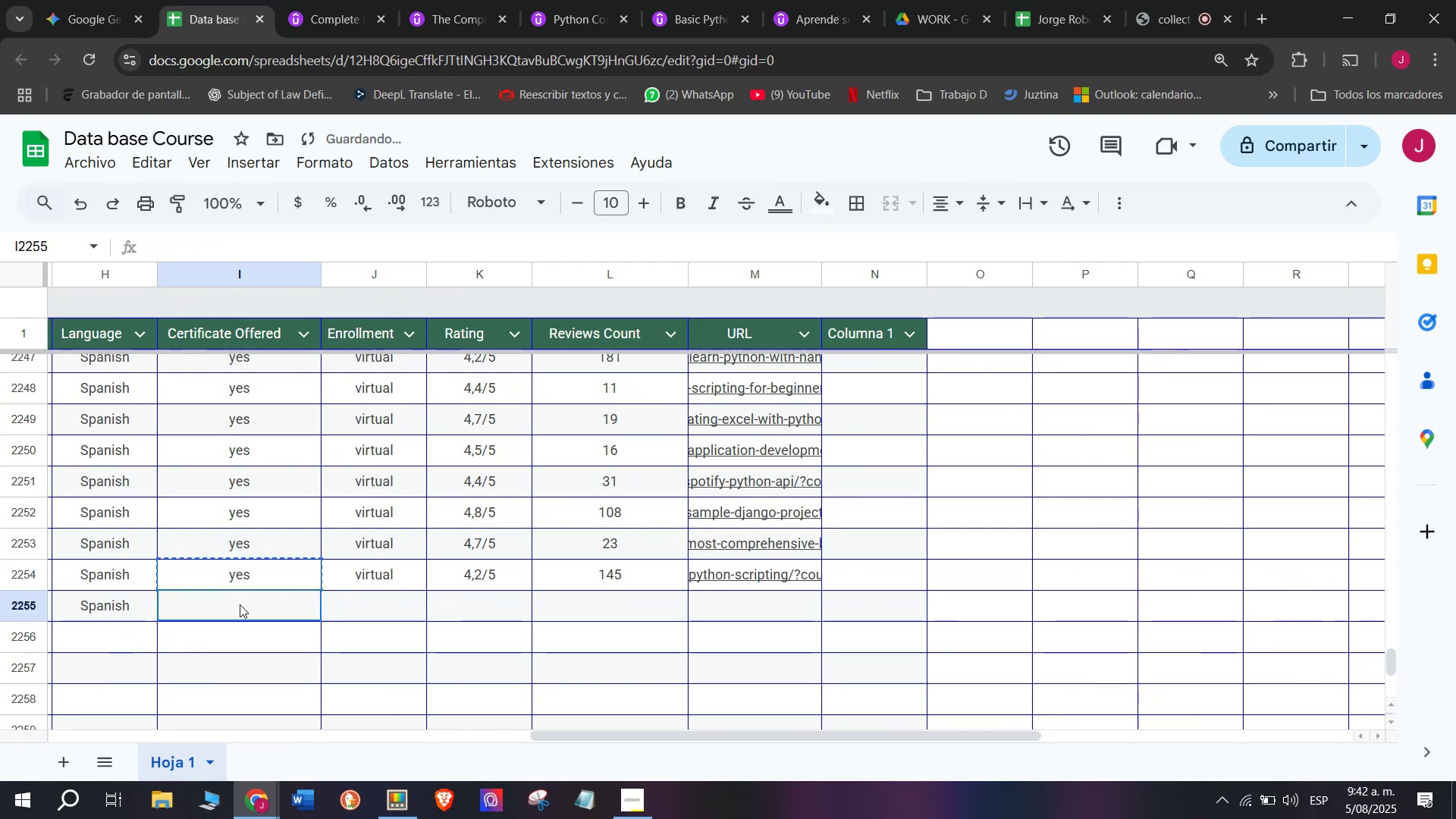 
double_click([240, 604])
 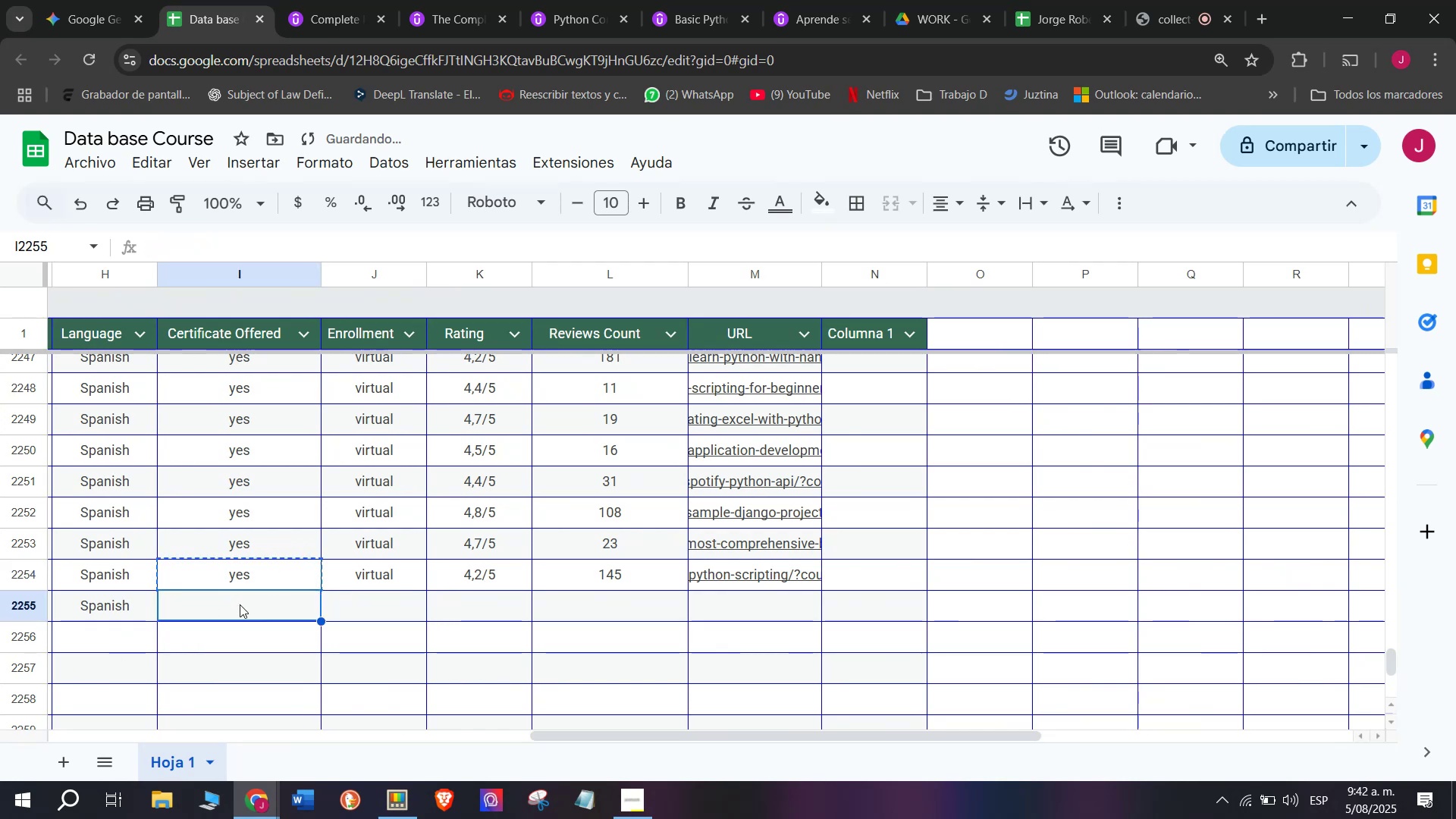 
key(Z)
 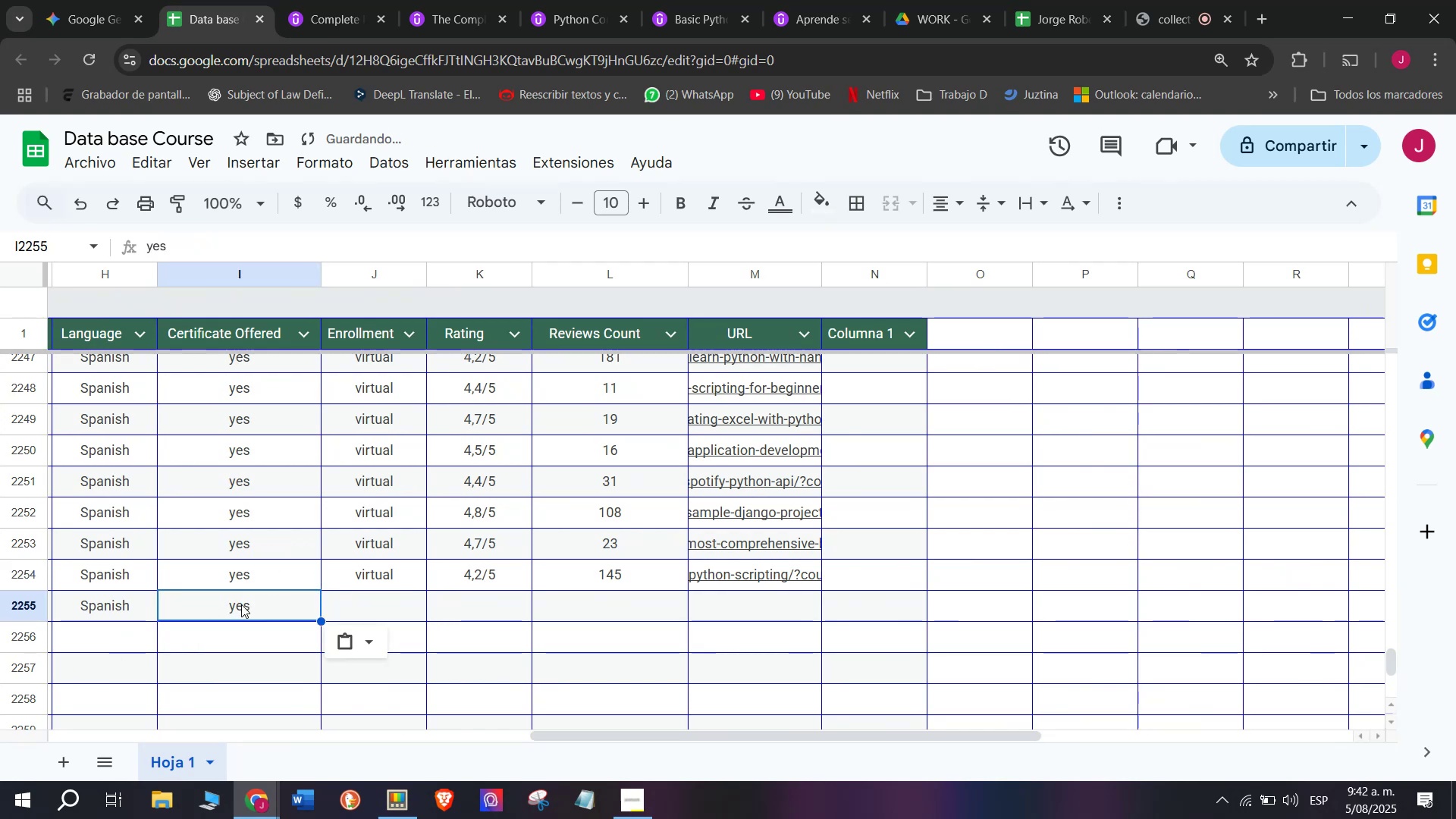 
key(Control+ControlLeft)
 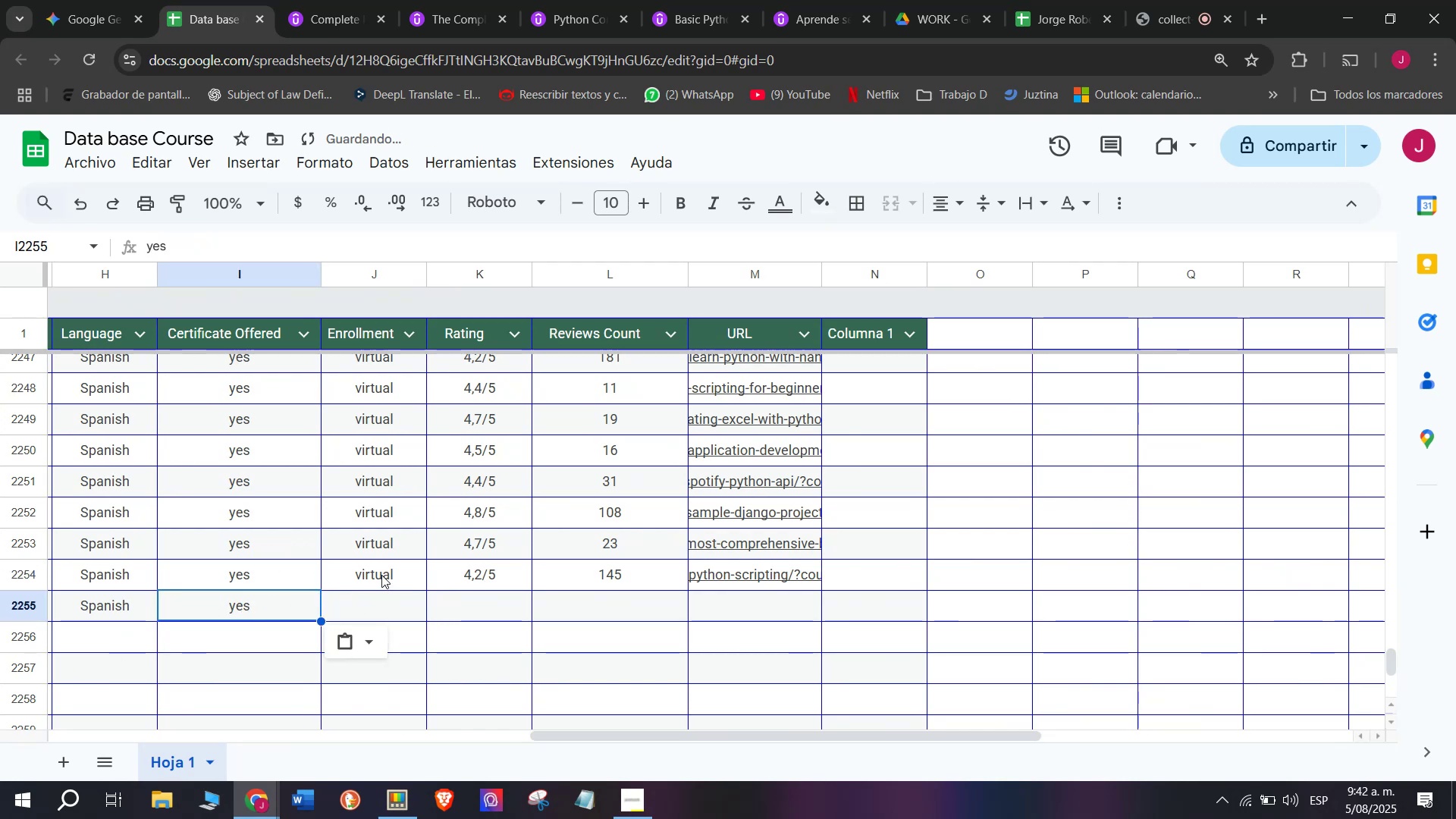 
key(Control+V)
 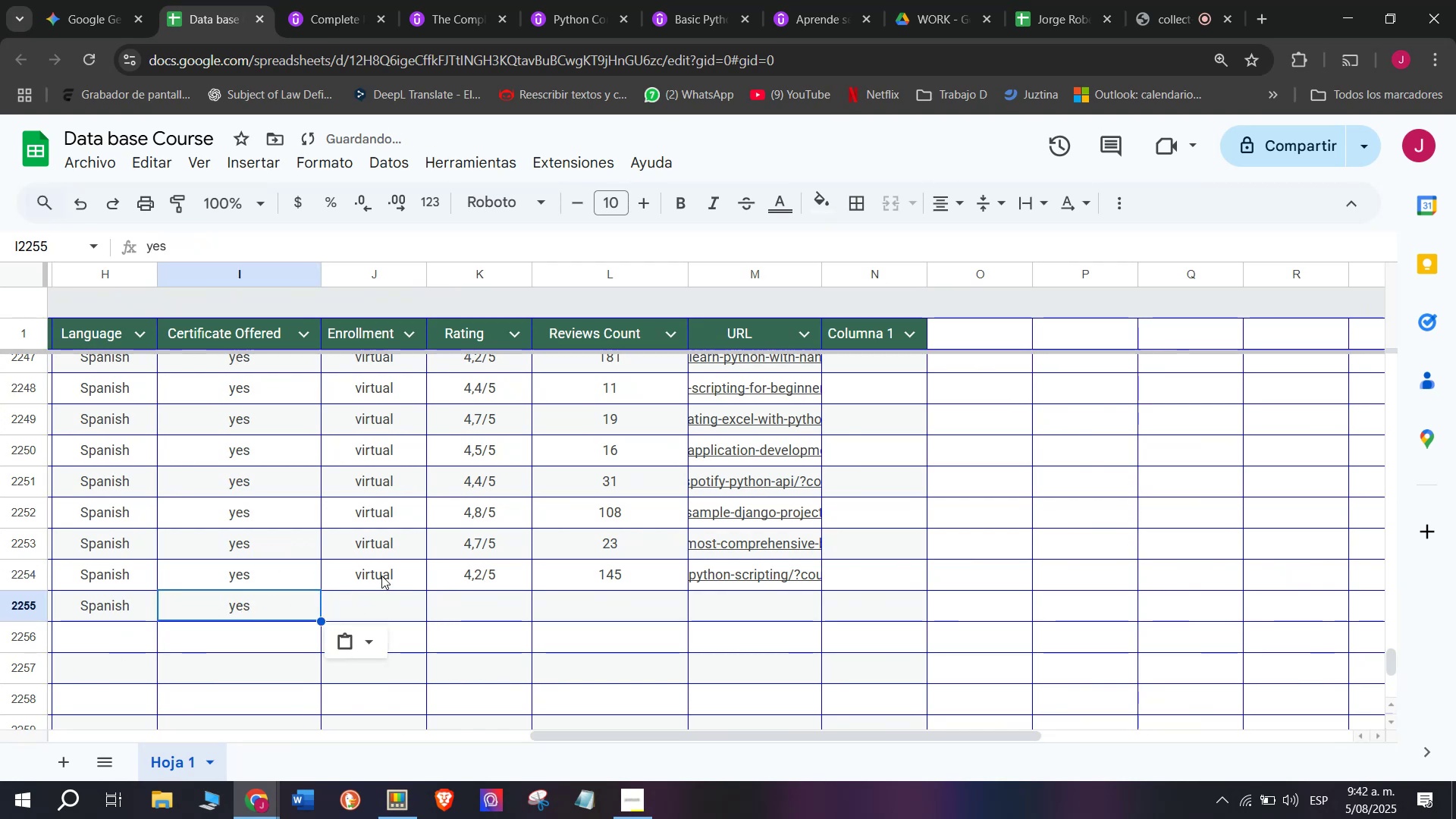 
key(Control+ControlLeft)
 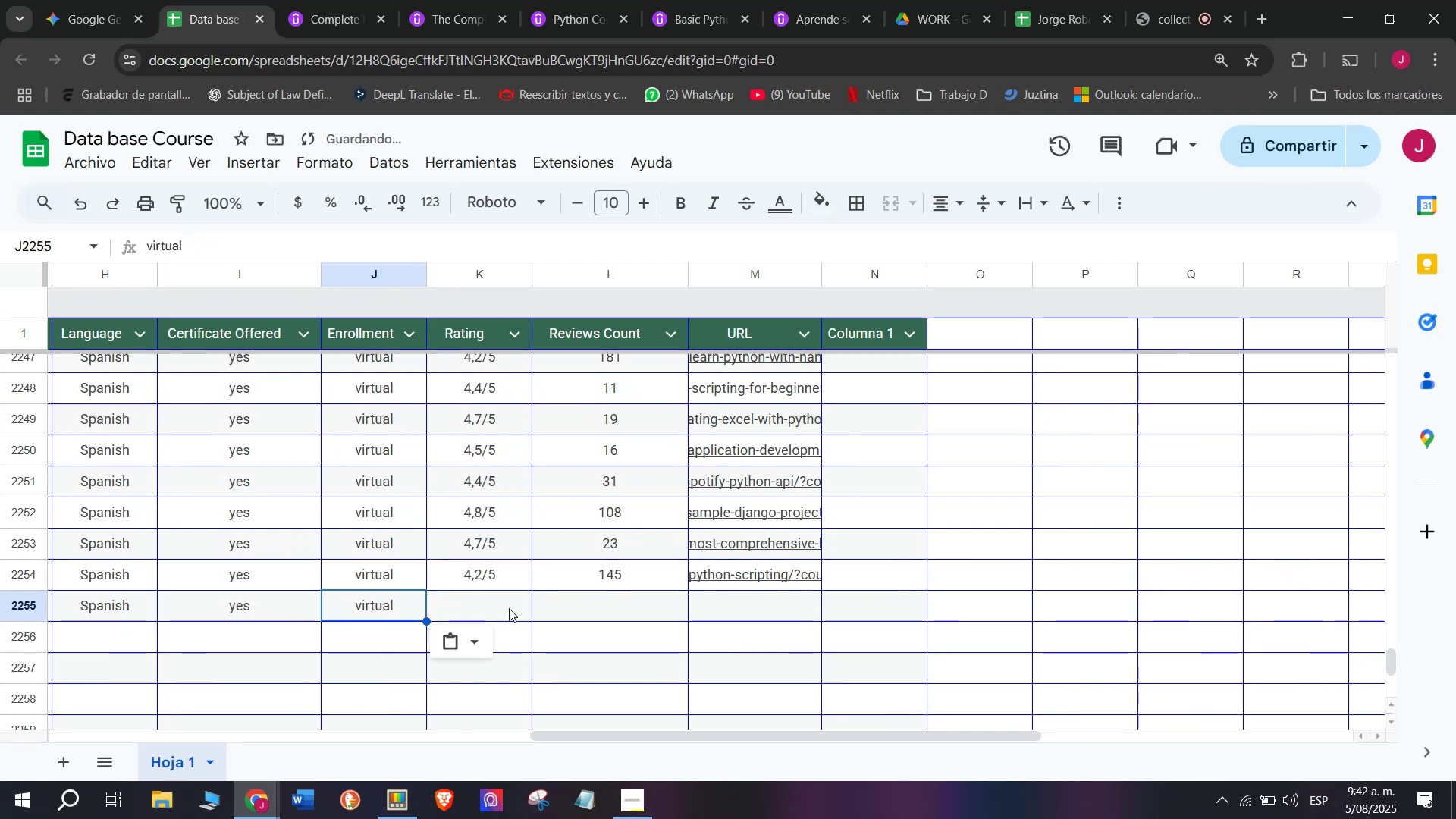 
key(Break)
 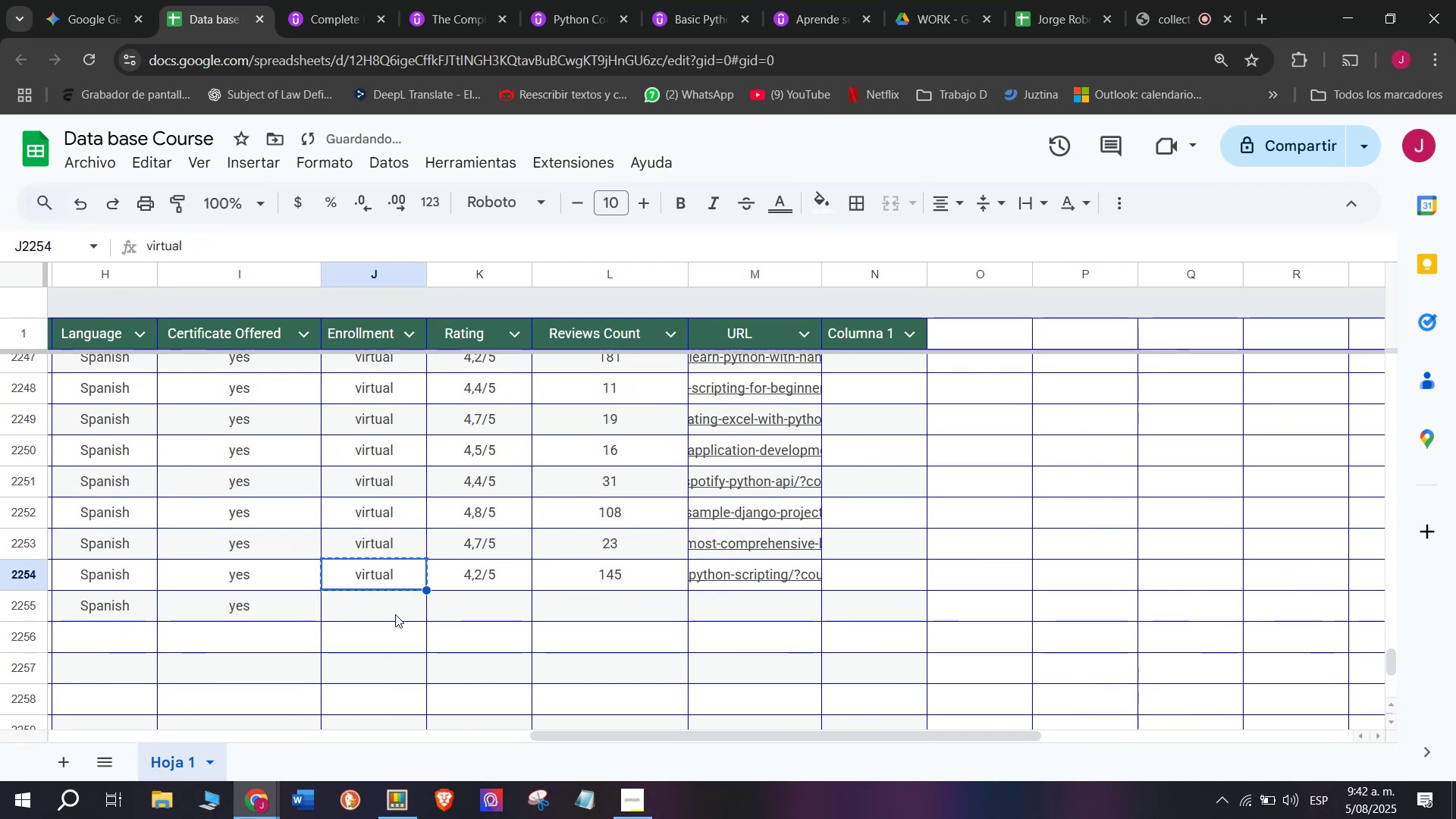 
key(Control+C)
 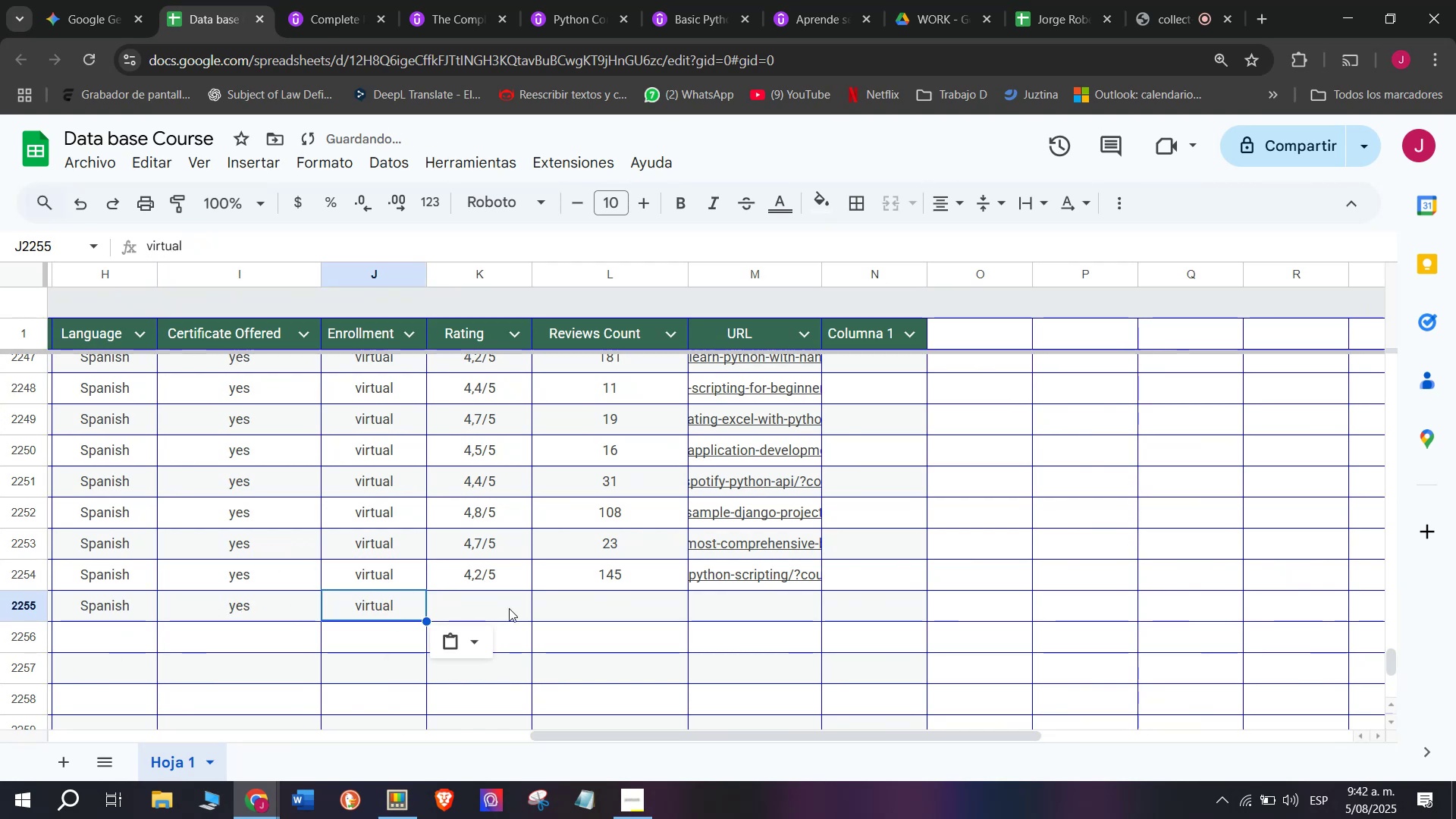 
double_click([395, 614])
 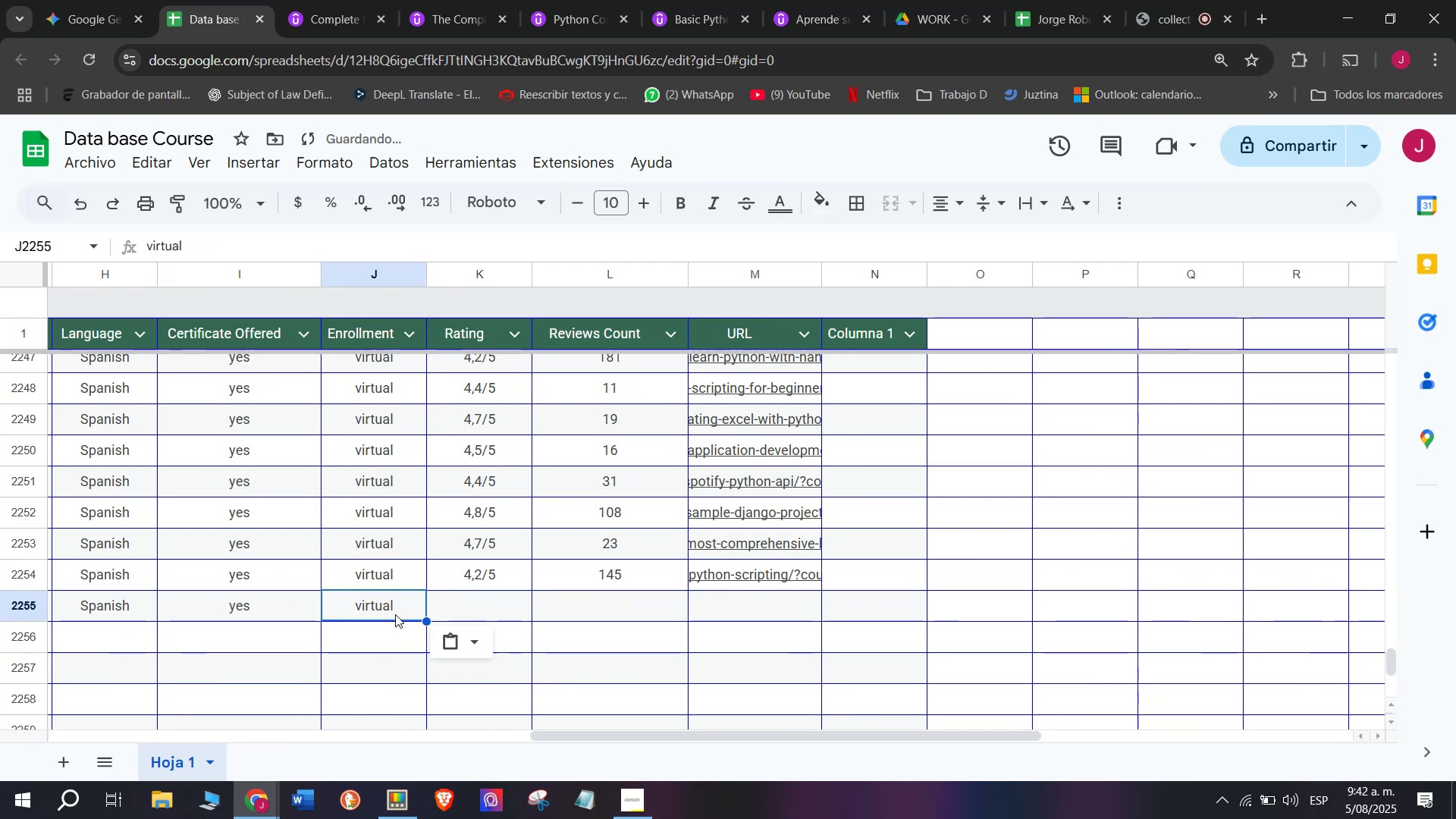 
key(Control+ControlLeft)
 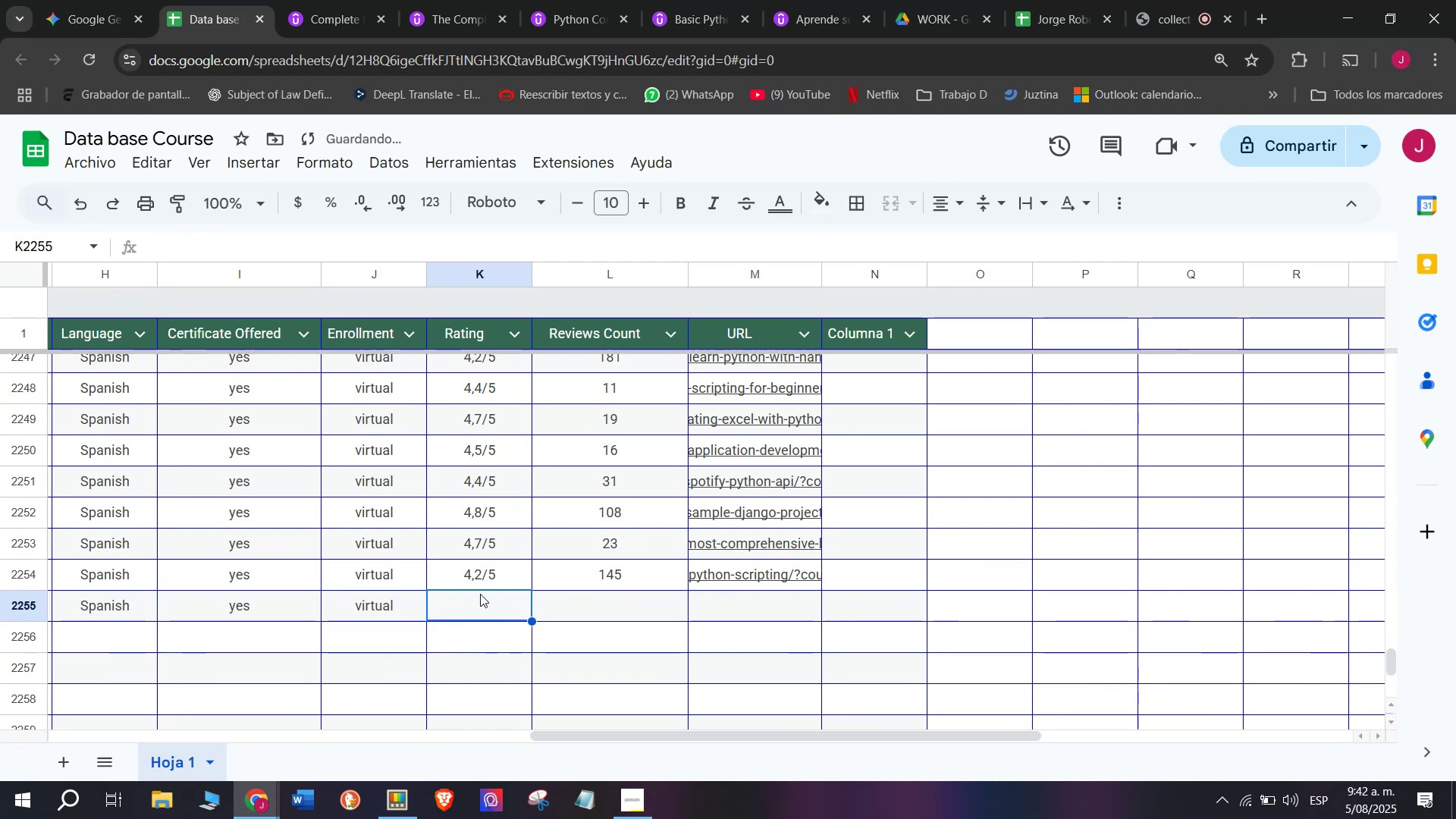 
key(Z)
 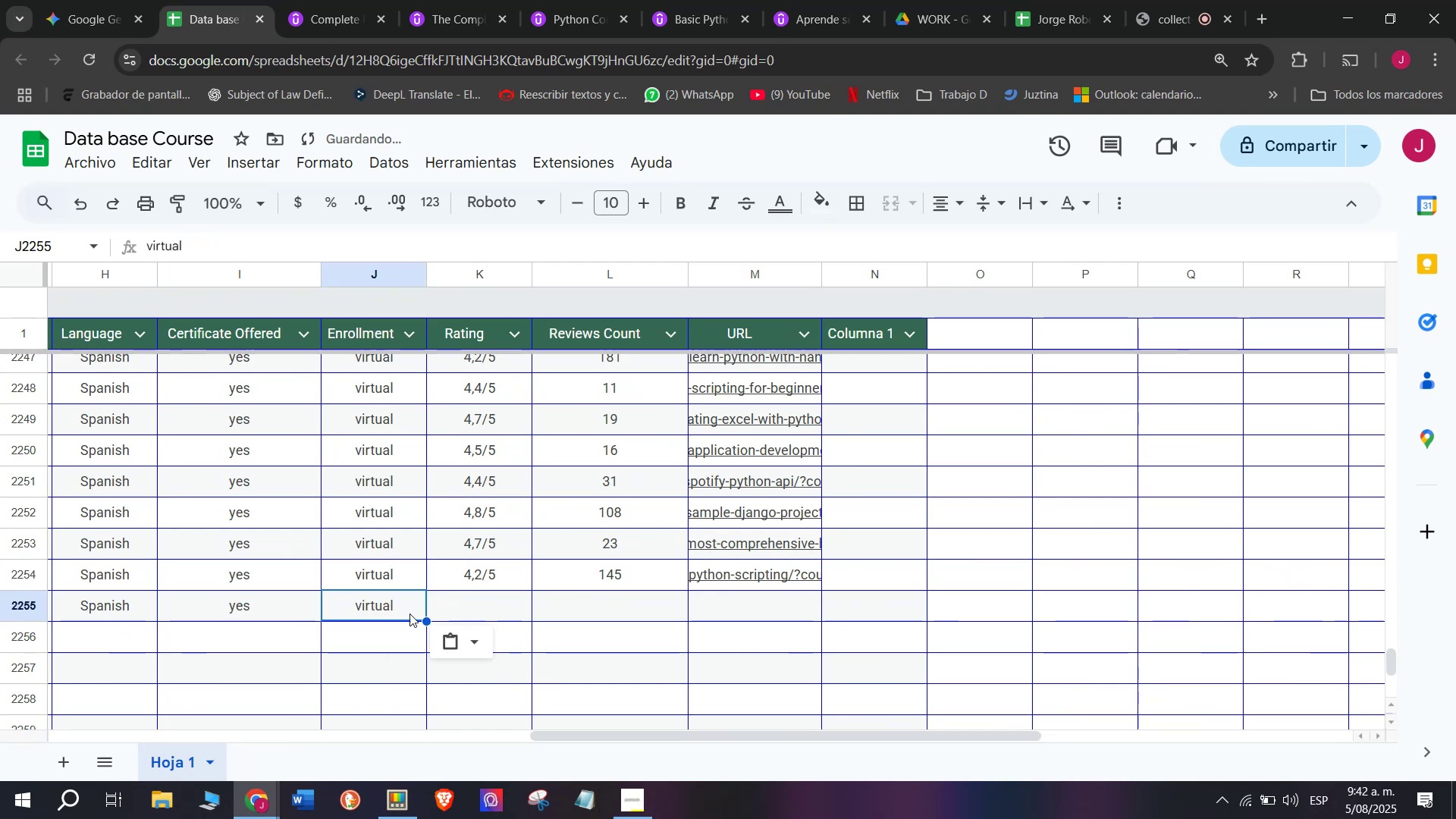 
key(Control+V)
 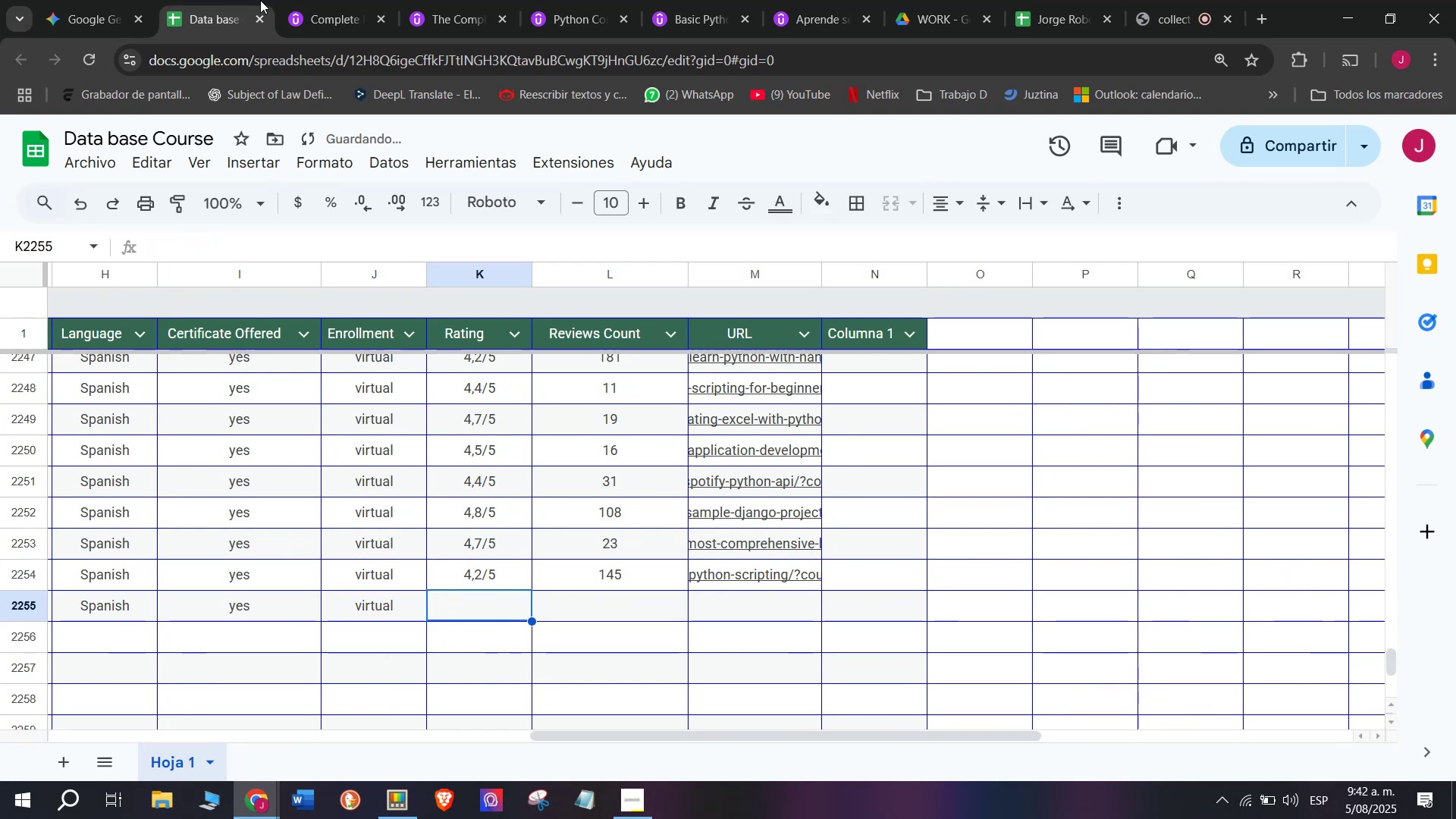 
left_click([304, 0])
 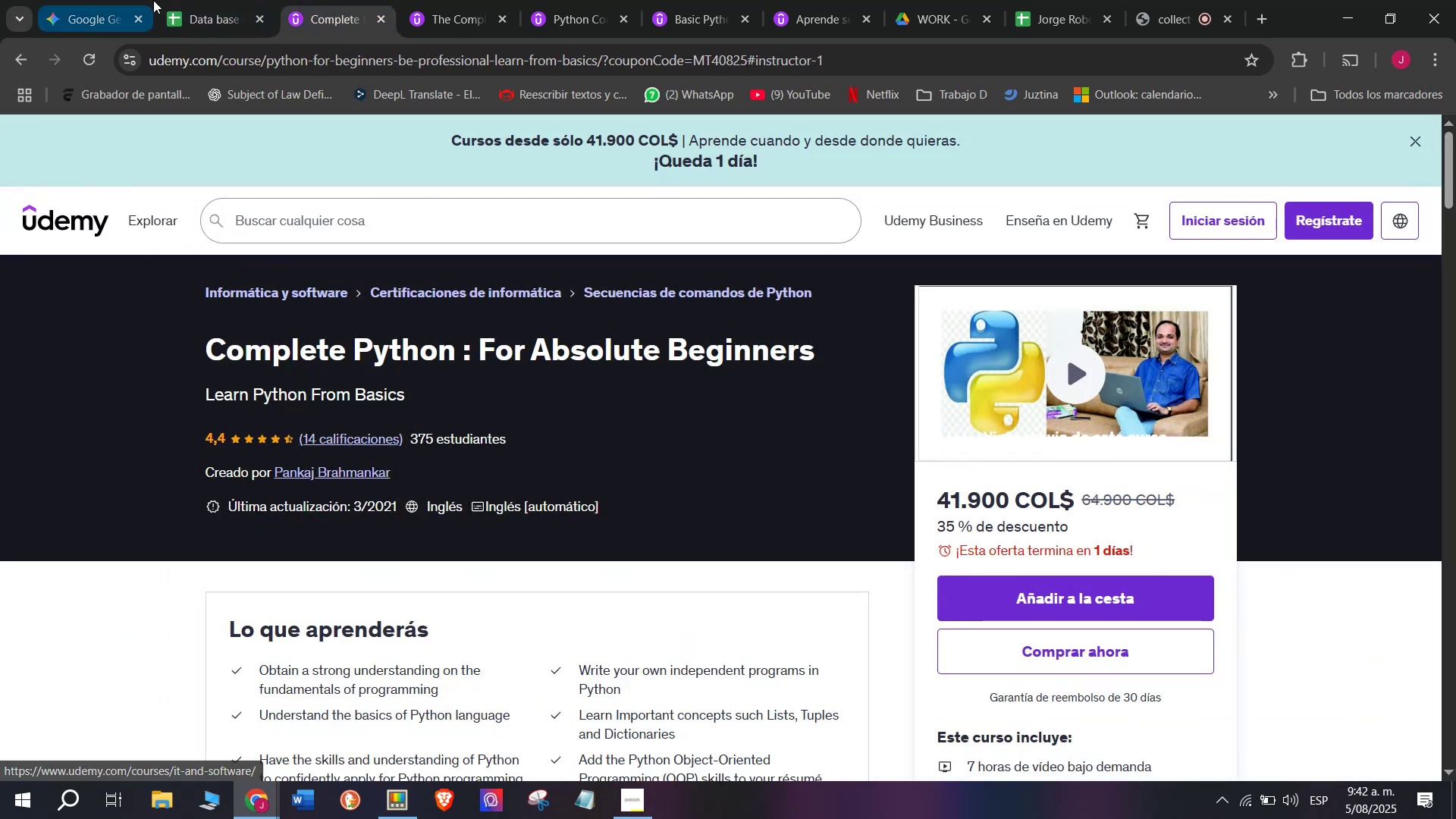 
left_click([184, 0])
 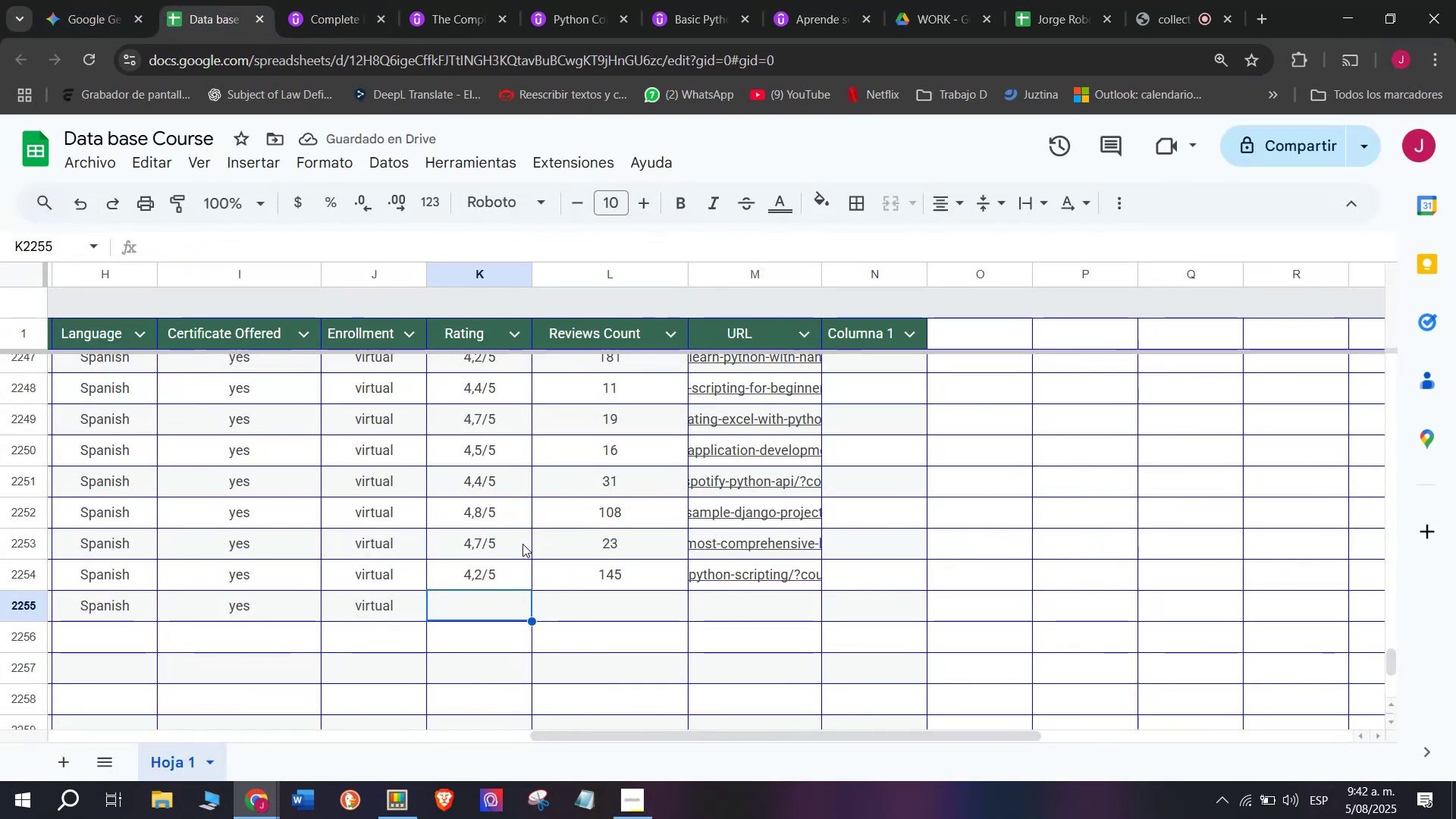 
key(Control+ControlLeft)
 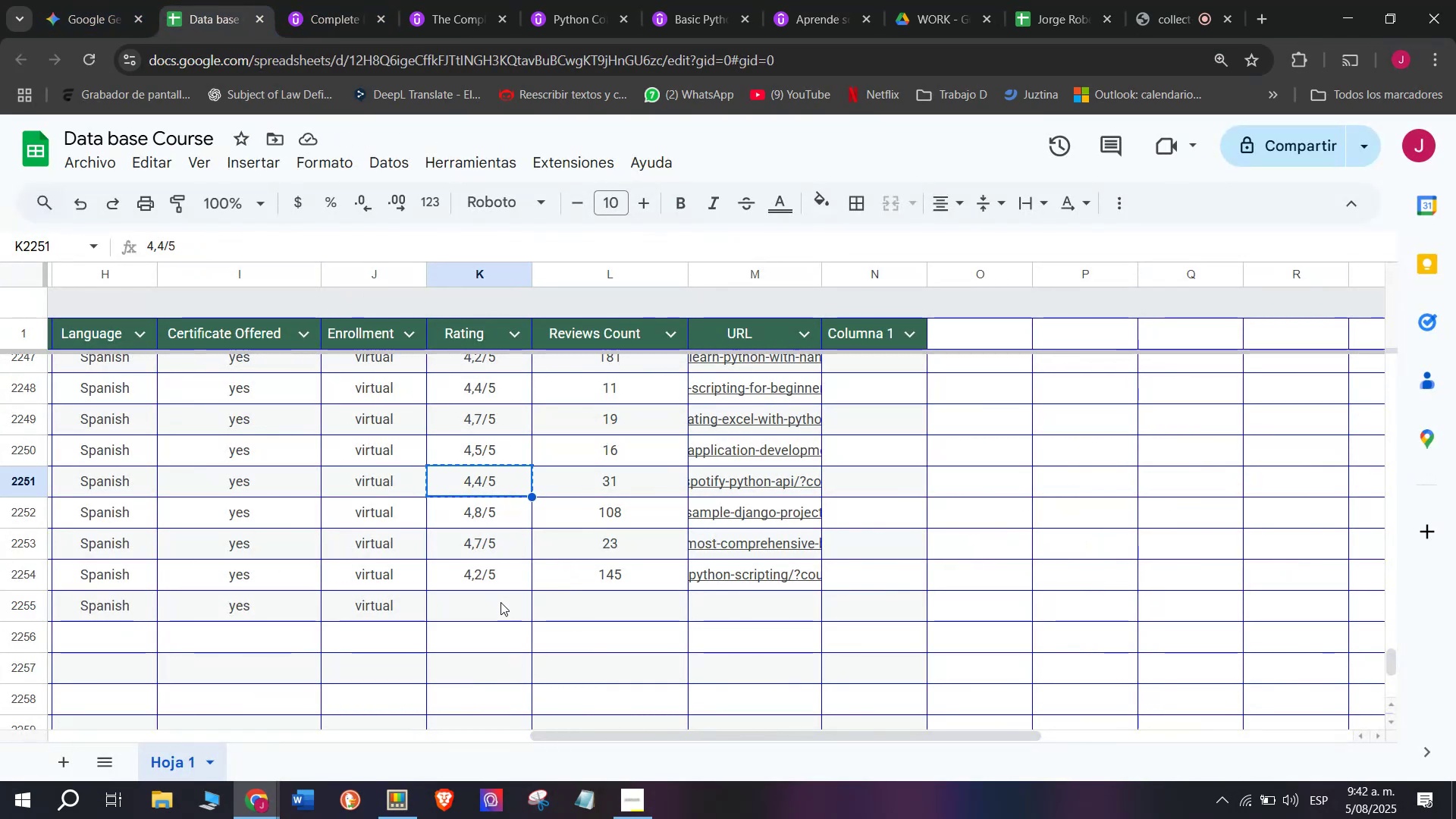 
key(Break)
 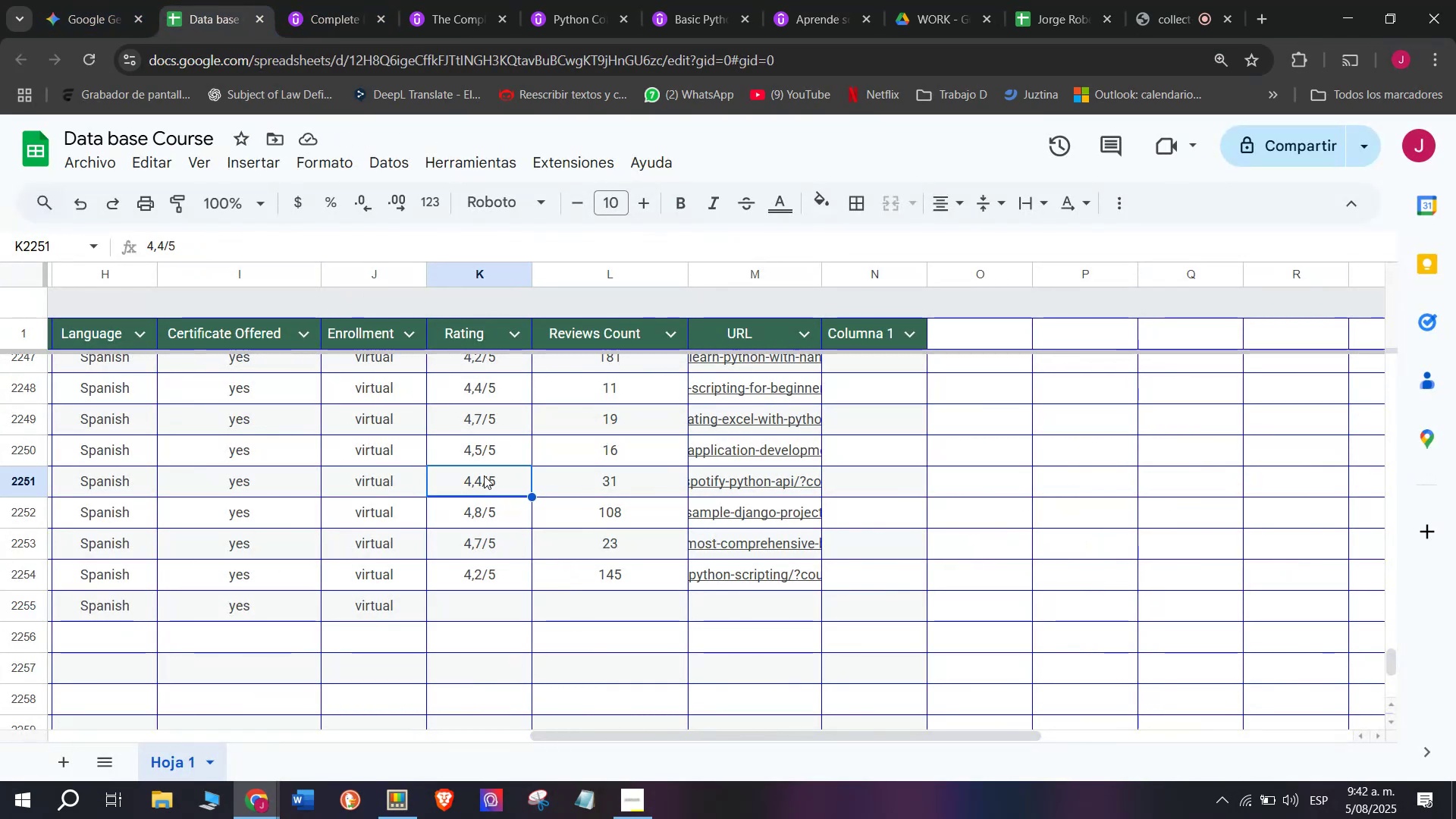 
key(Control+C)
 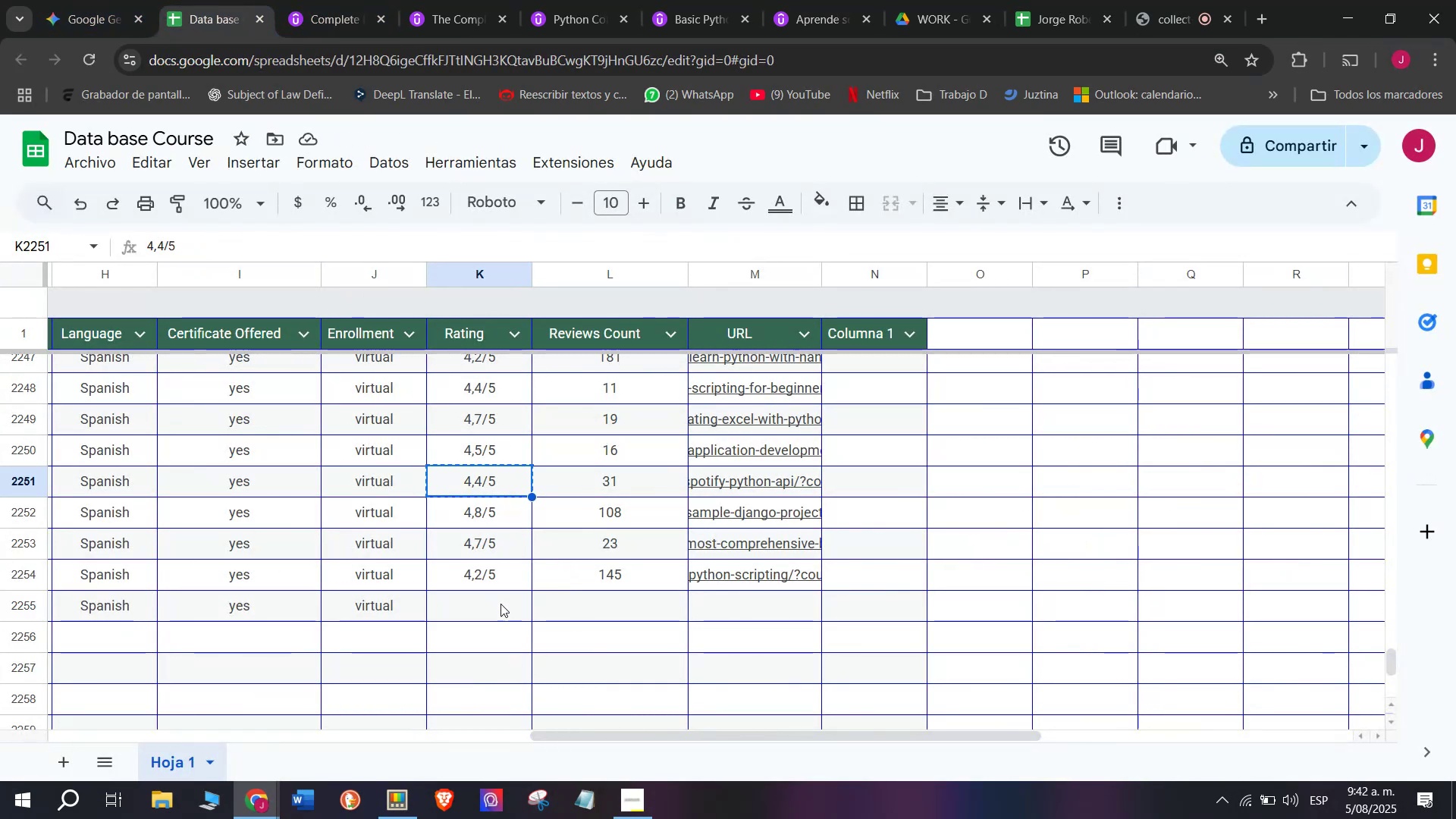 
left_click([500, 601])
 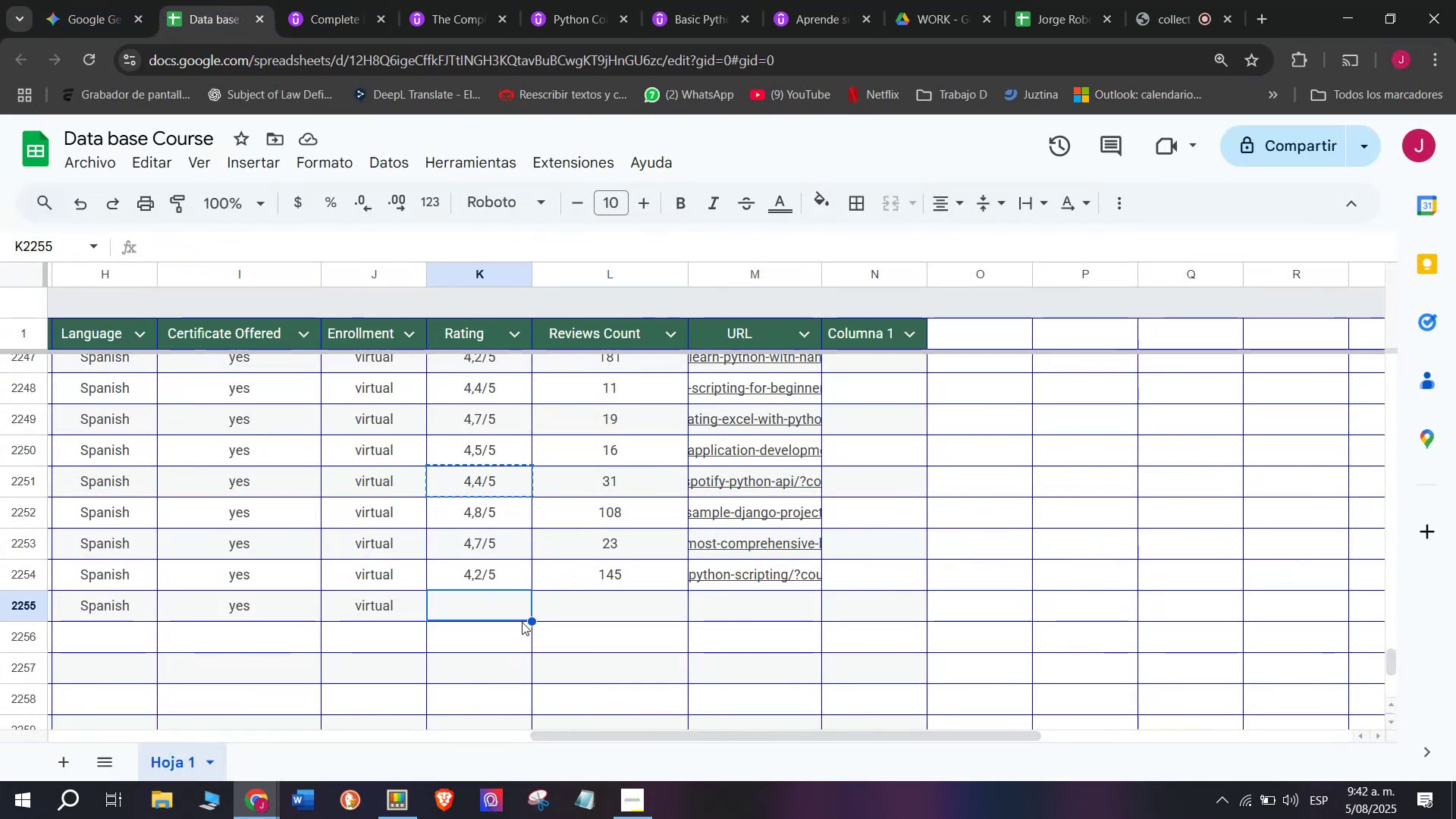 
key(Z)
 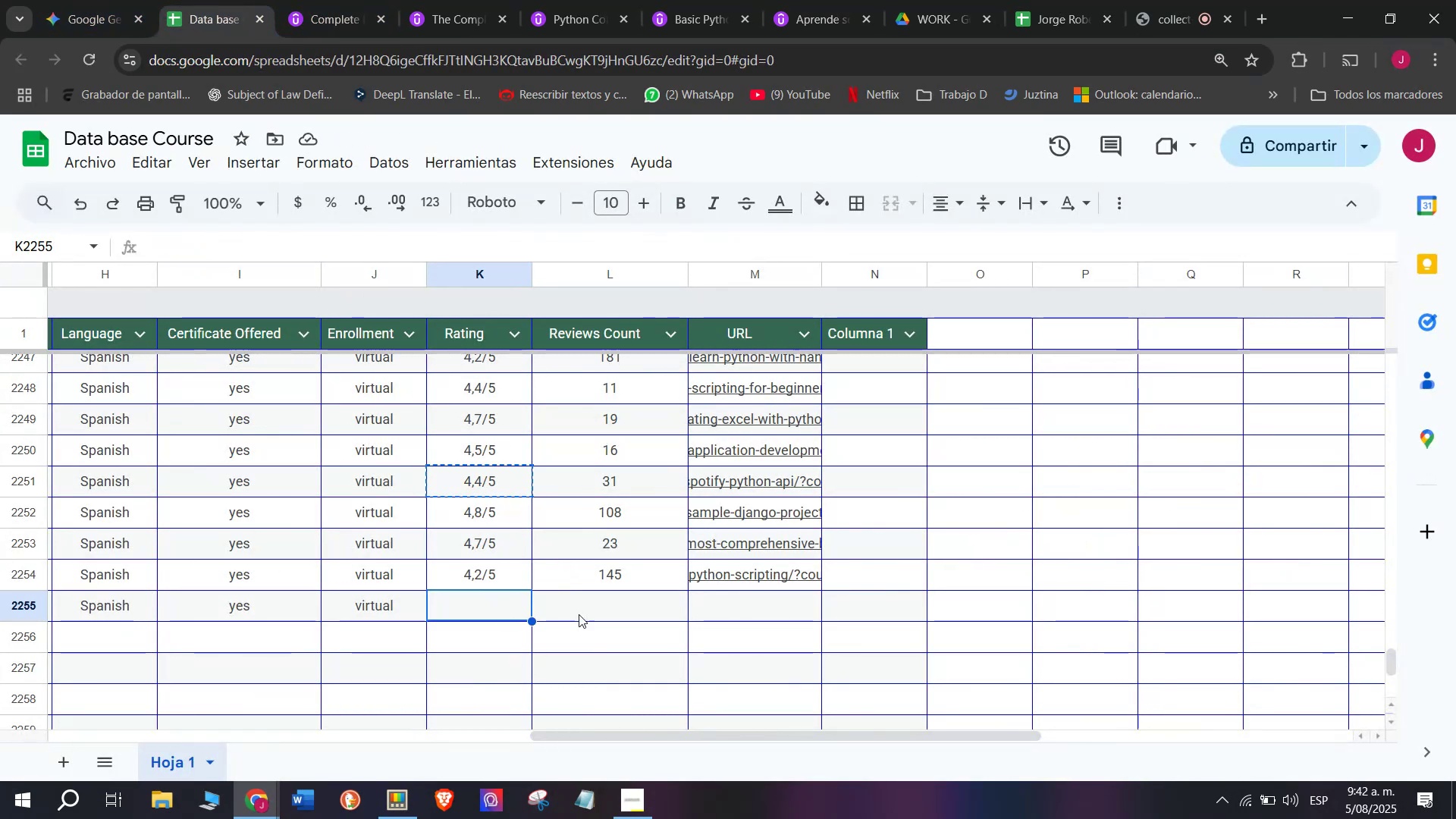 
key(Control+ControlLeft)
 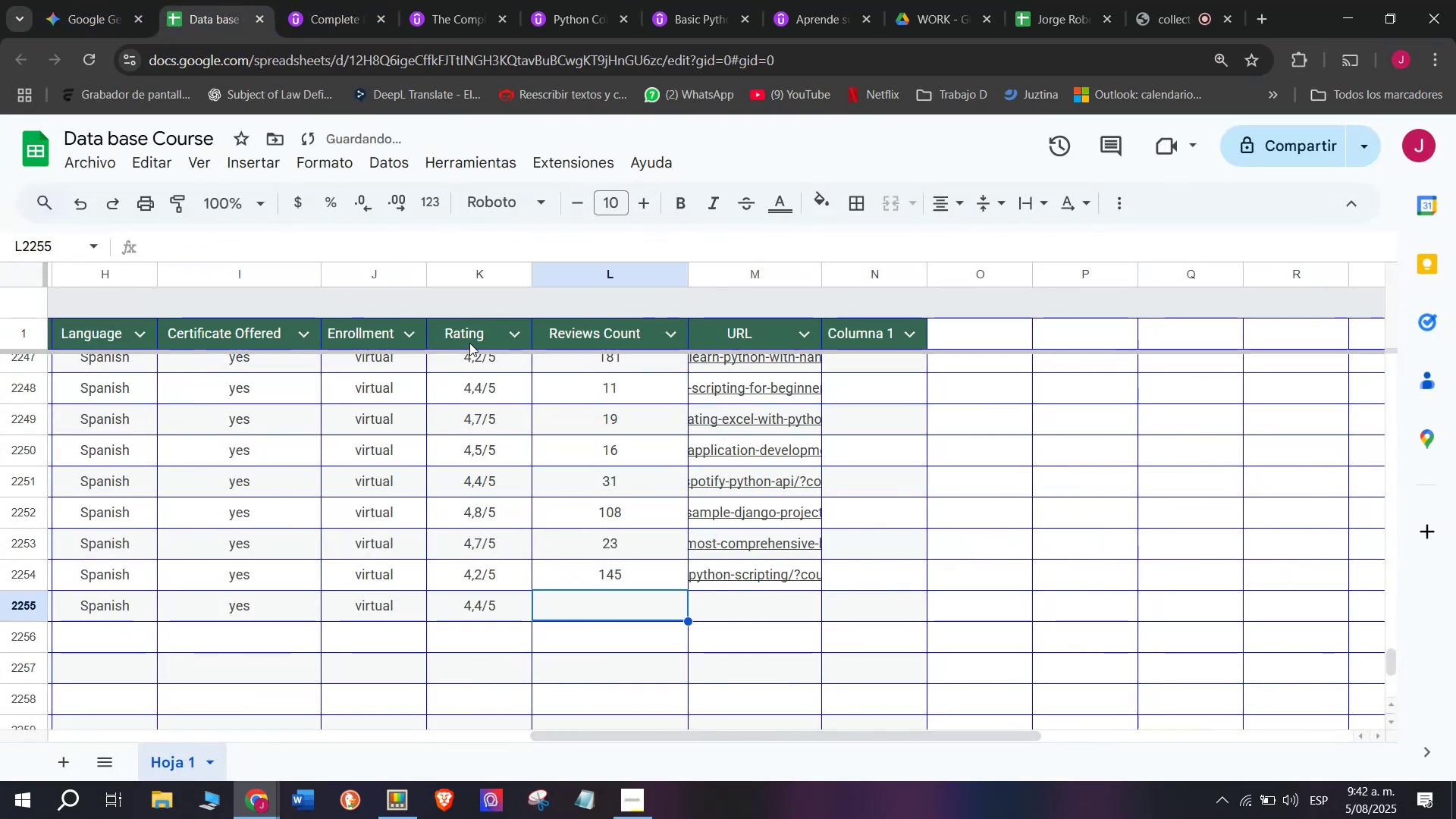 
key(Control+V)
 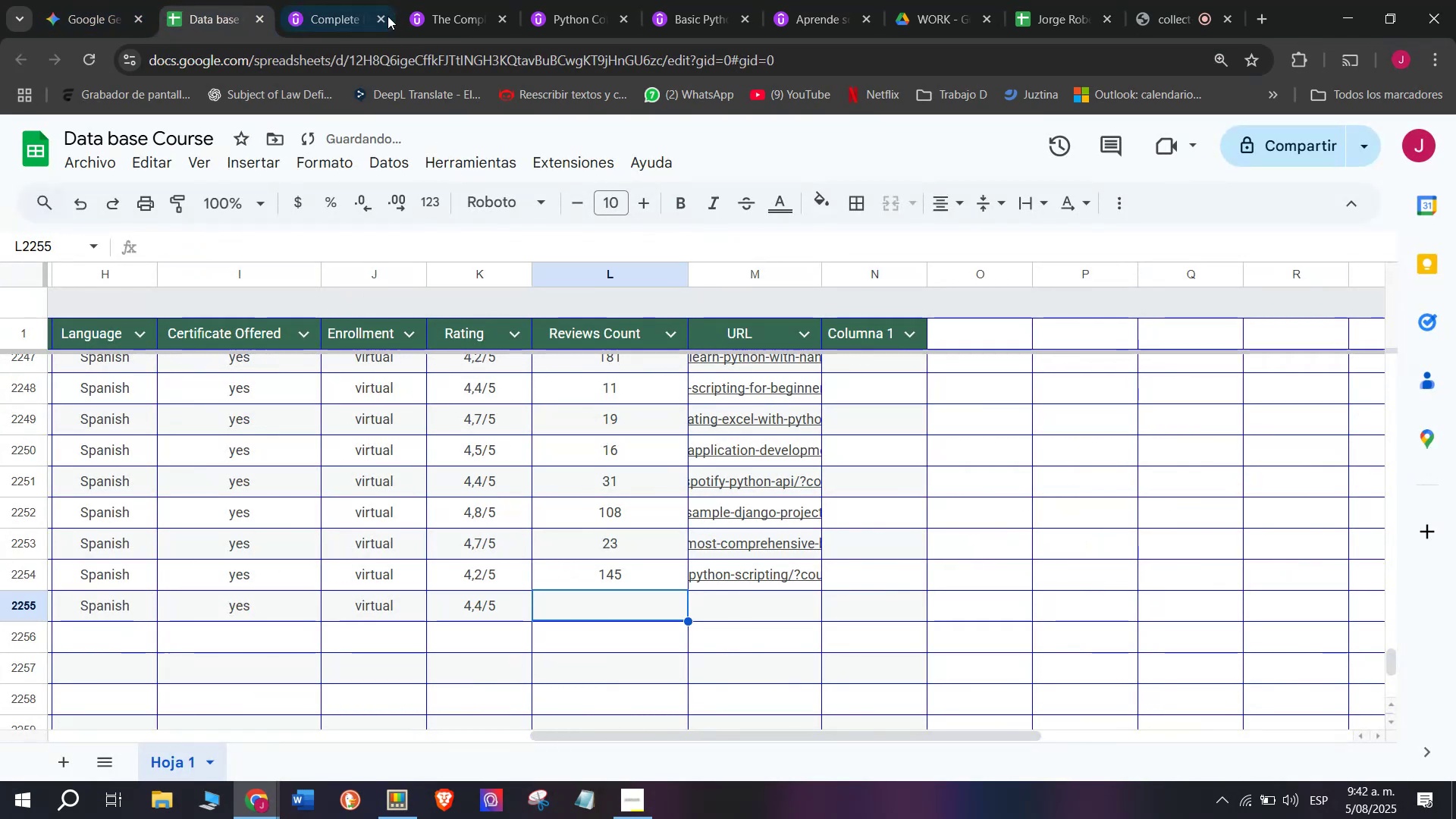 
left_click([337, 0])
 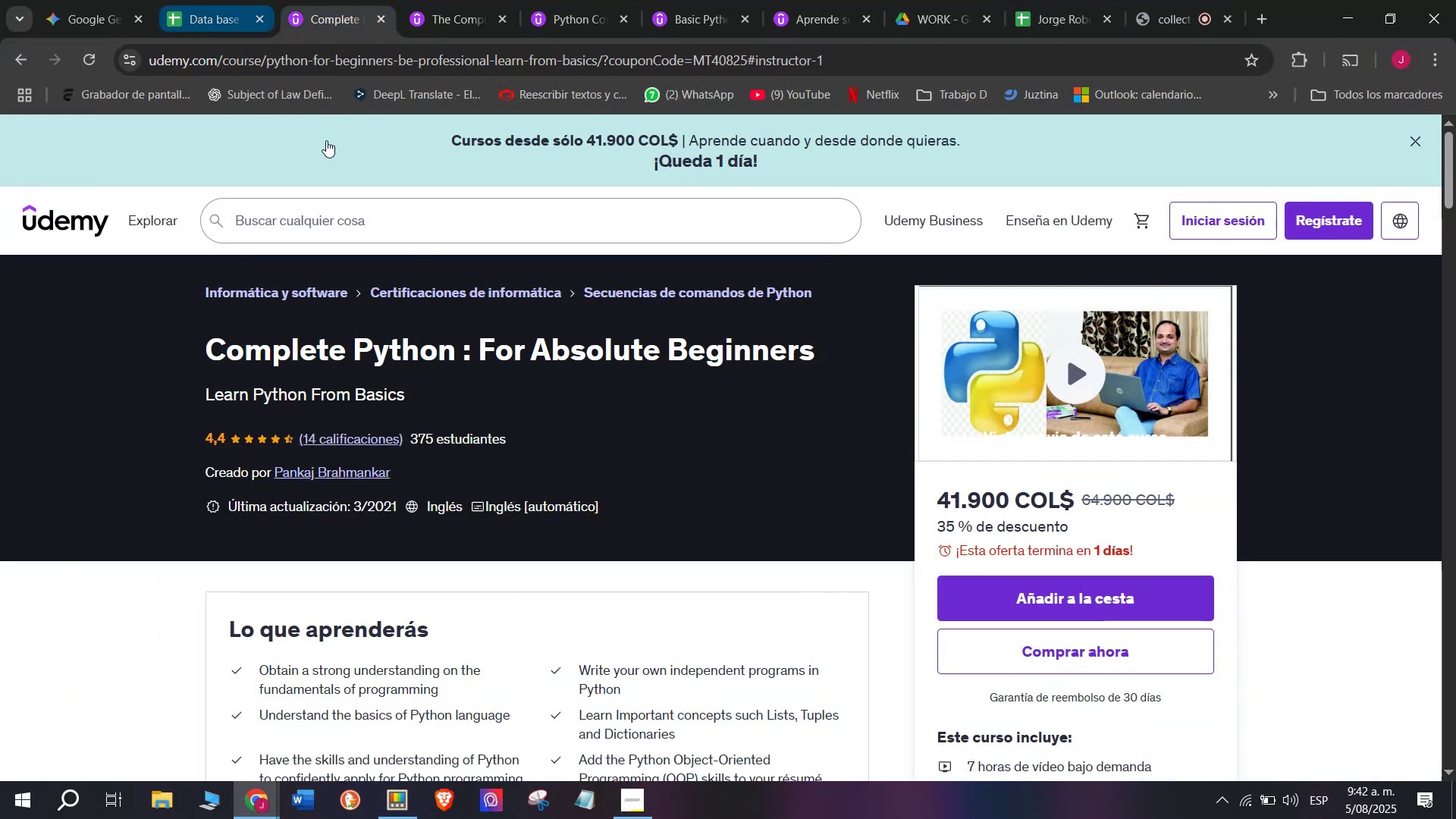 
type(14)
 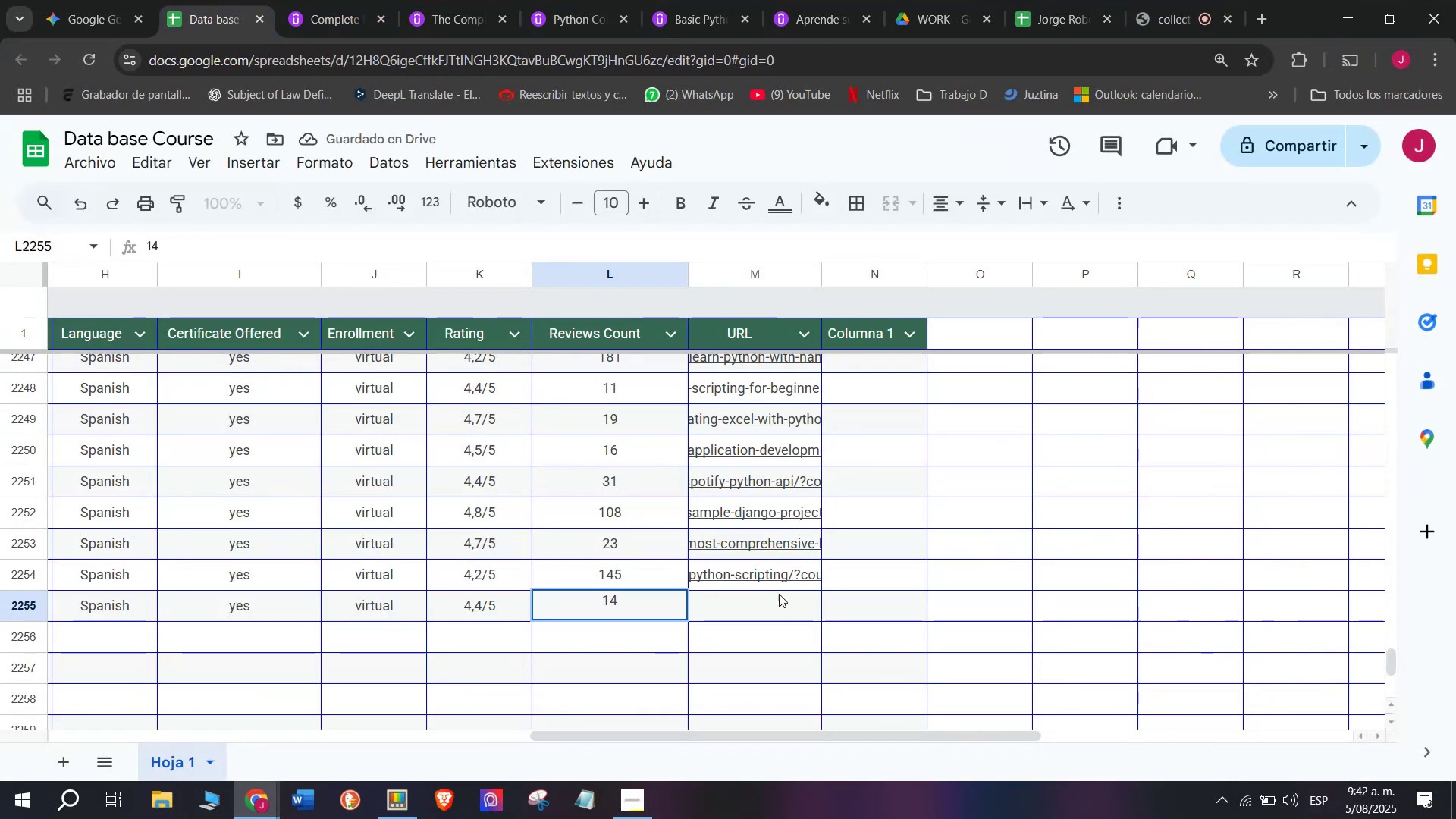 
left_click([783, 598])
 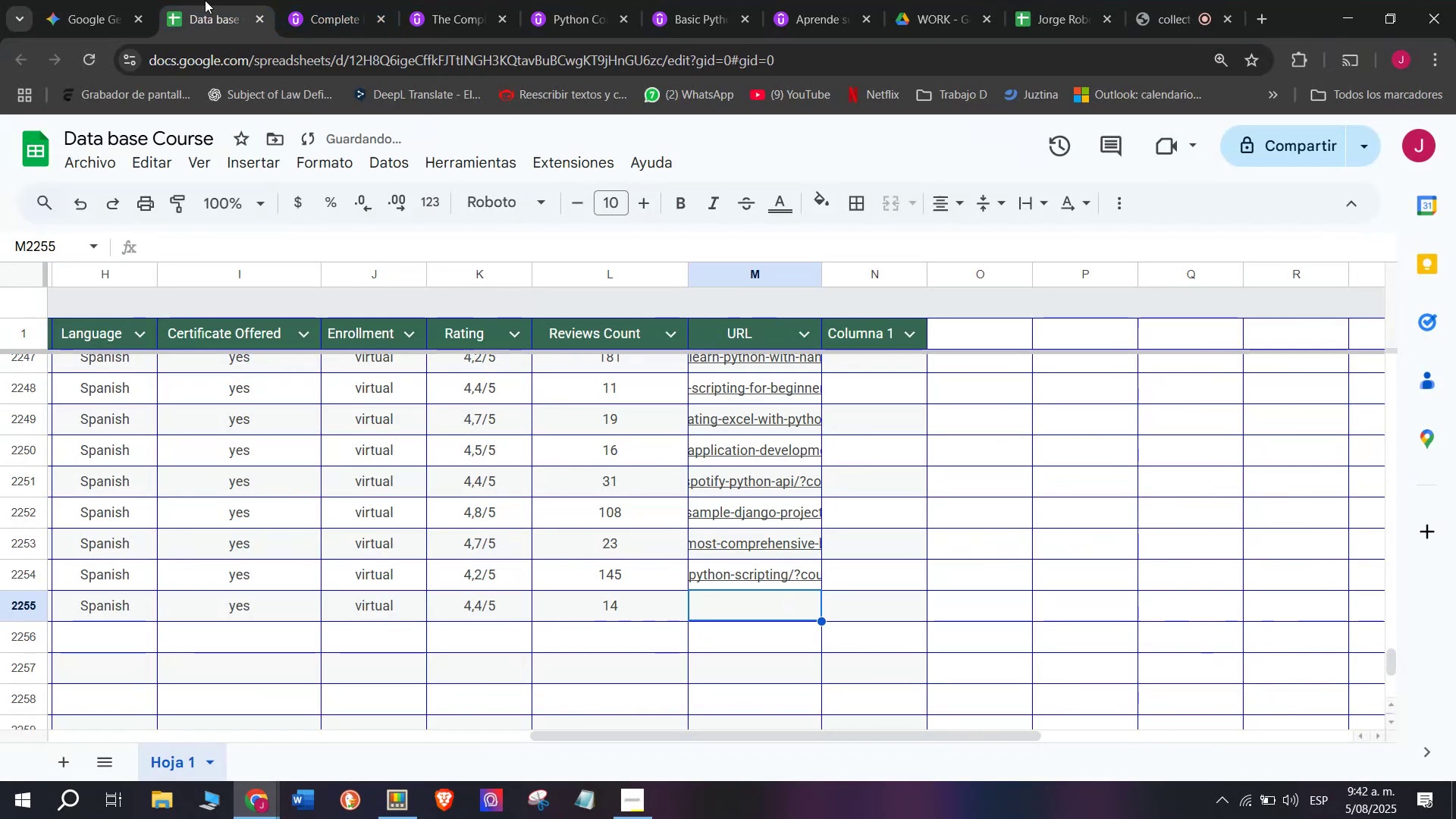 
left_click([300, 0])
 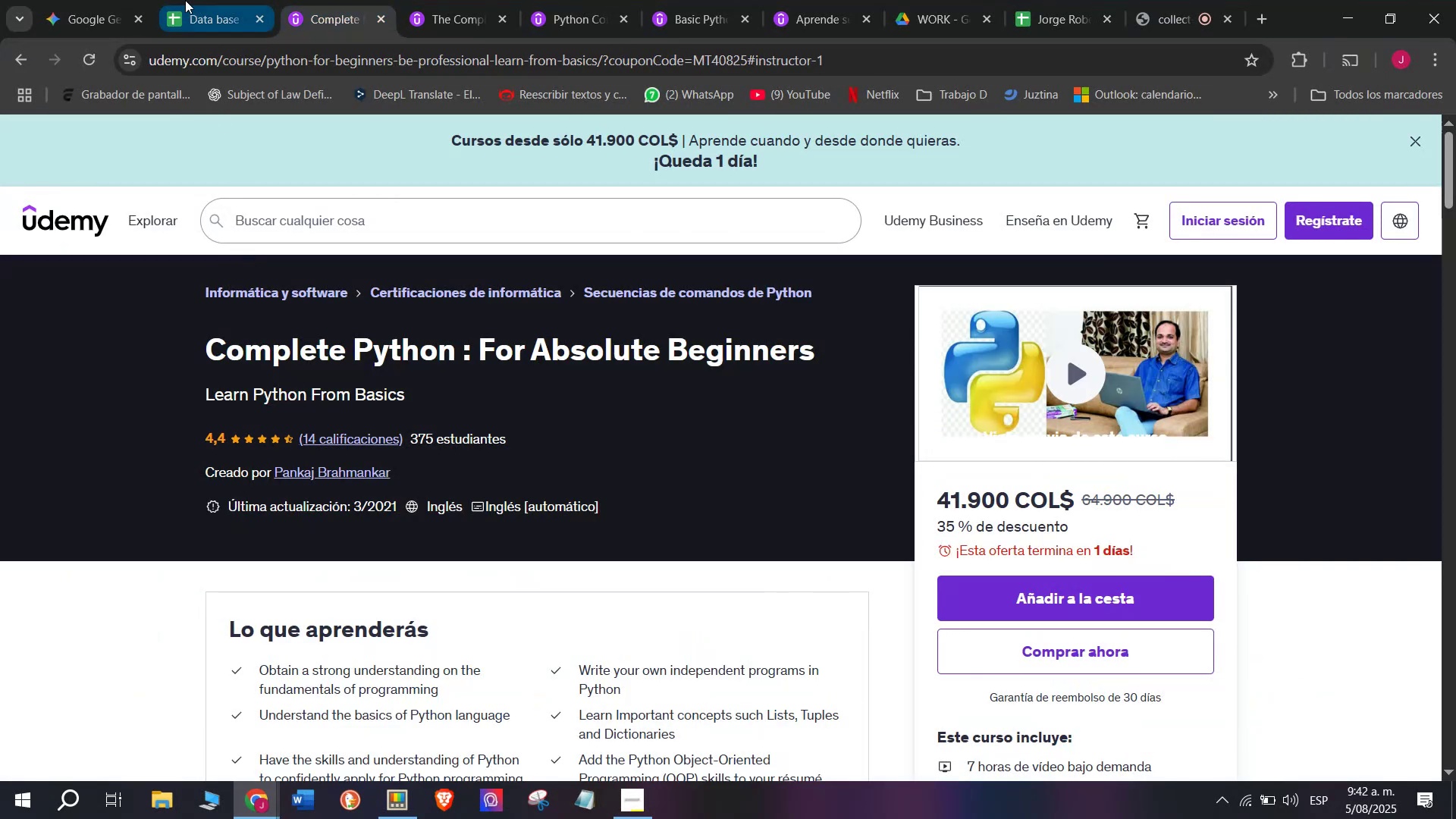 
left_click([191, 0])
 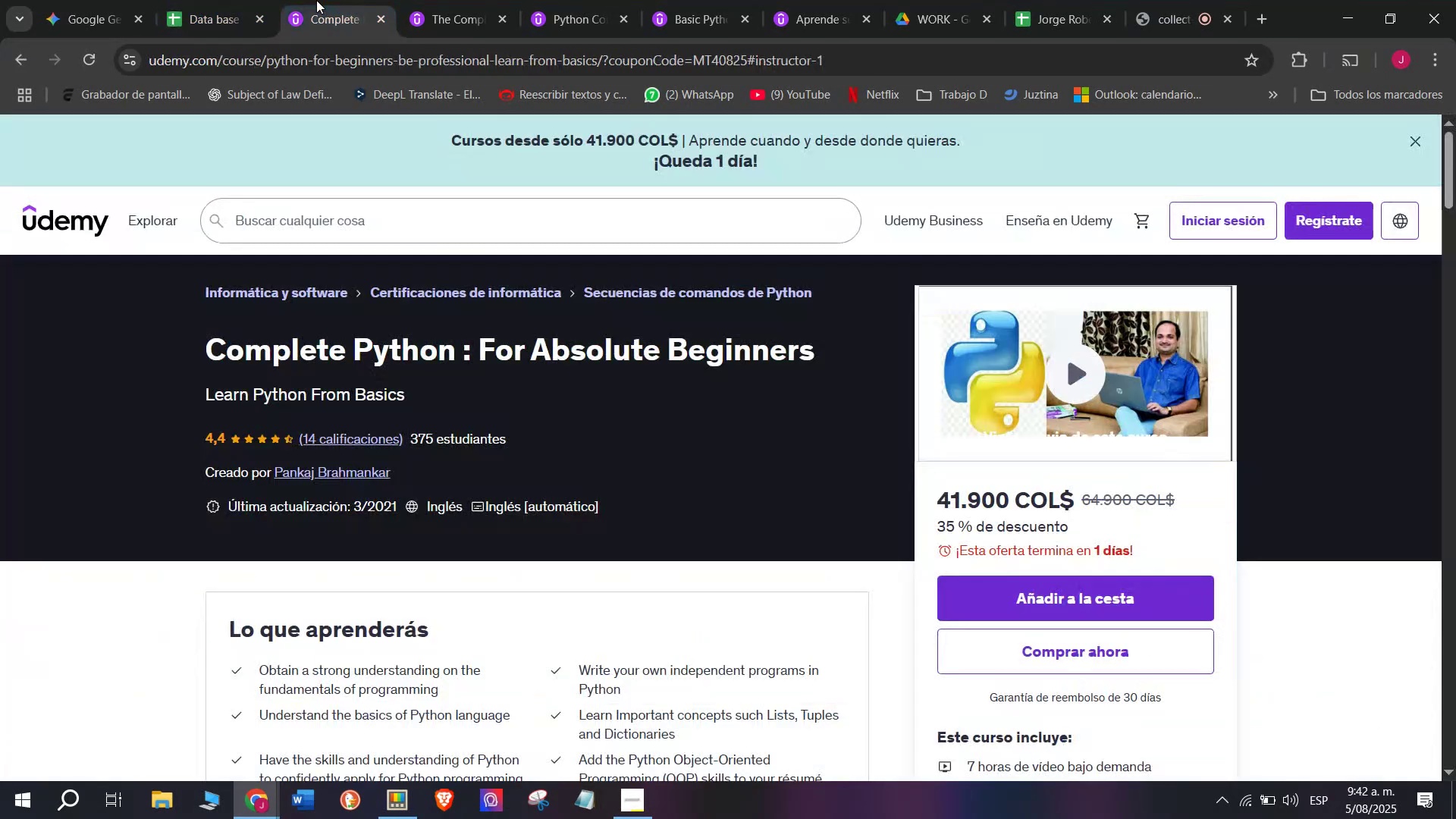 
double_click([347, 62])
 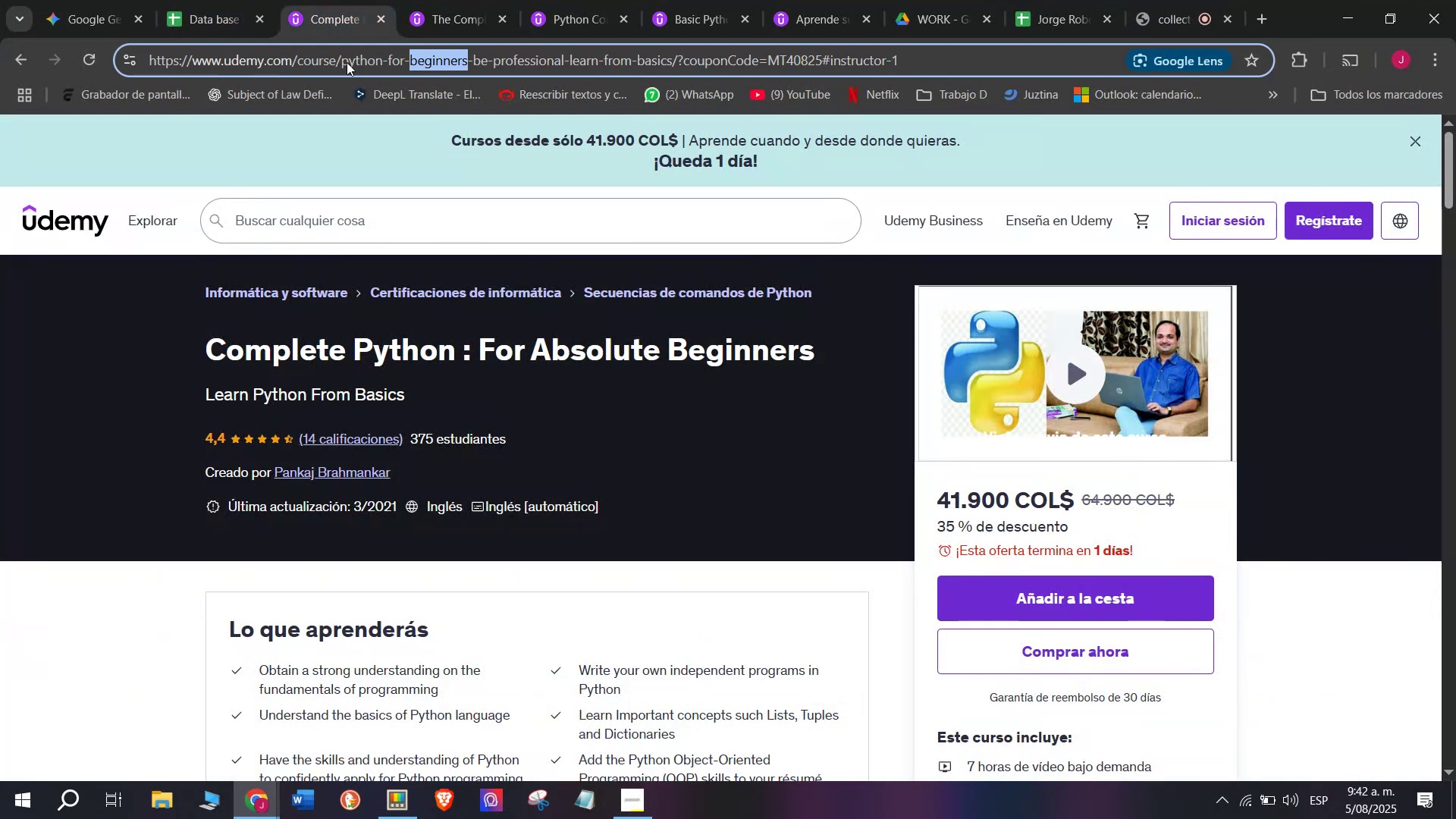 
triple_click([347, 62])
 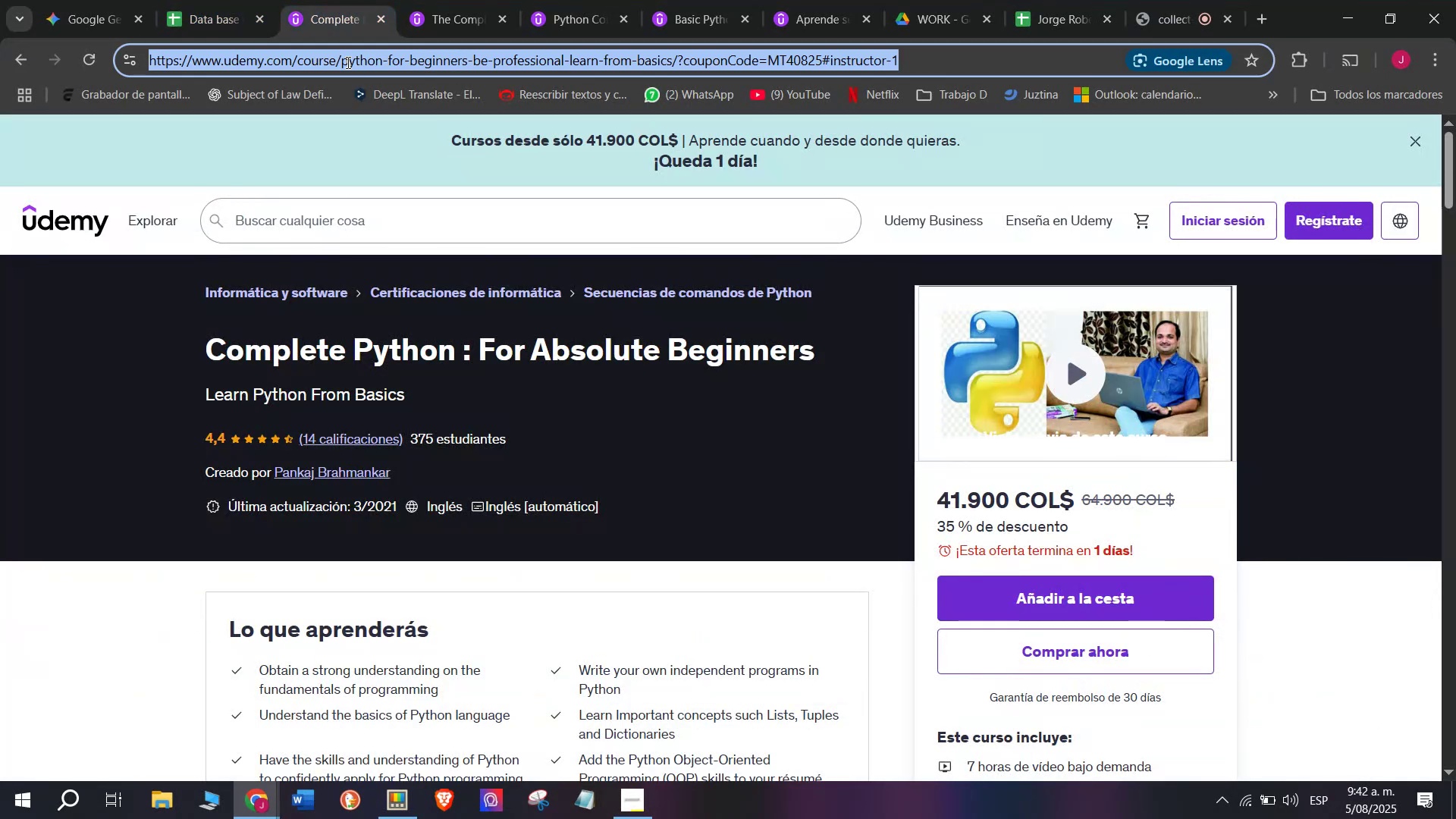 
triple_click([347, 62])
 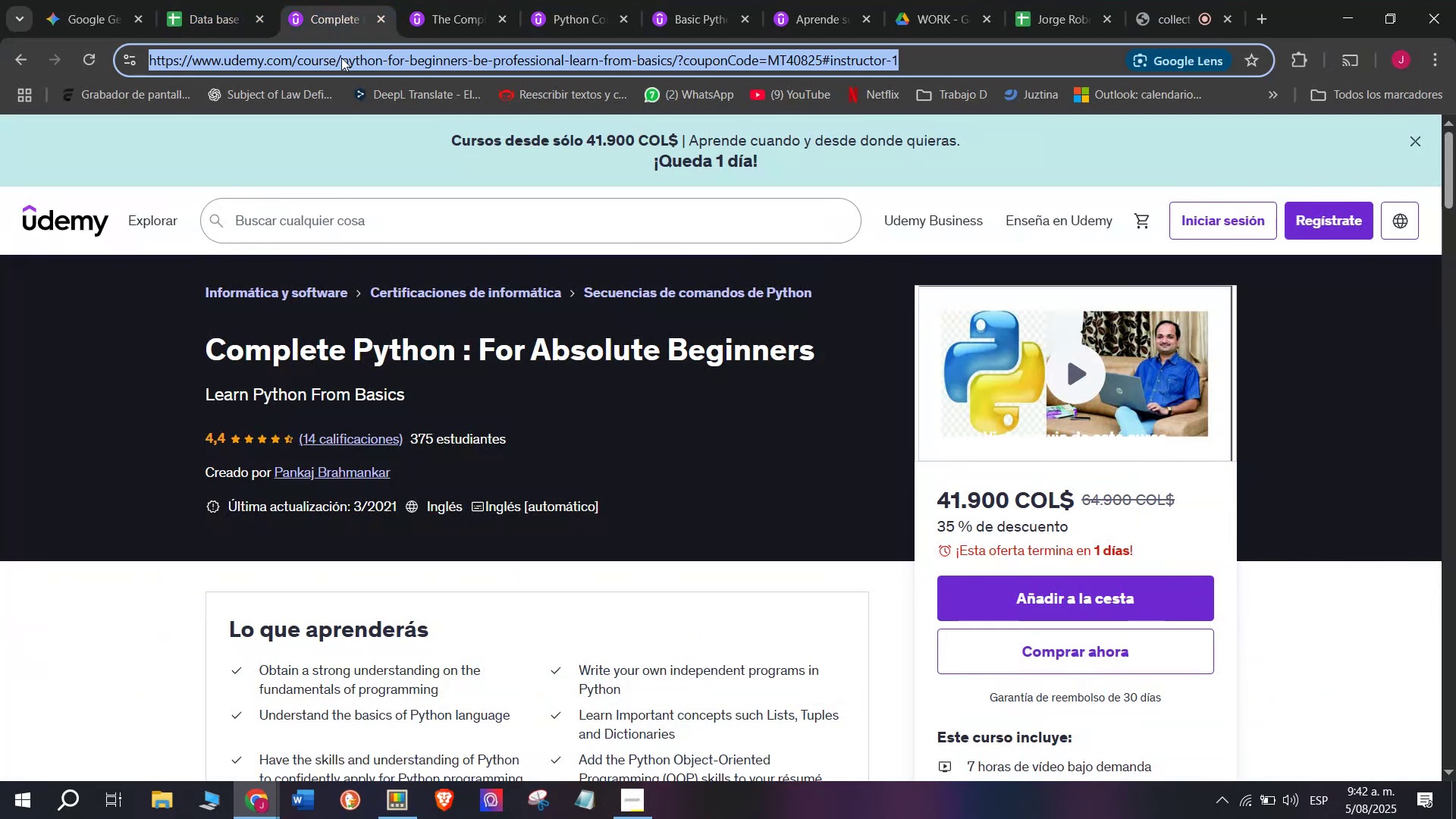 
key(Control+ControlLeft)
 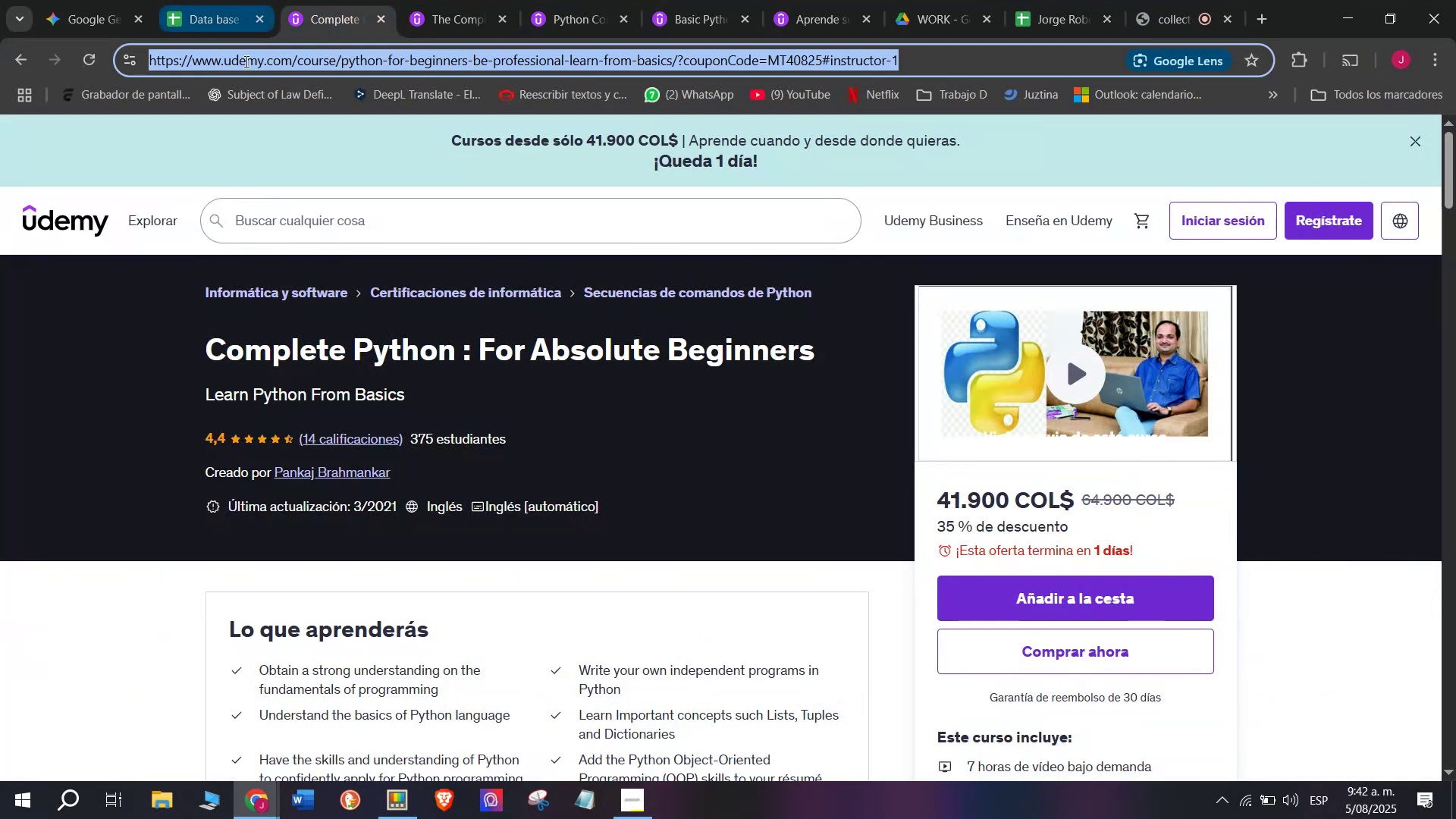 
key(Break)
 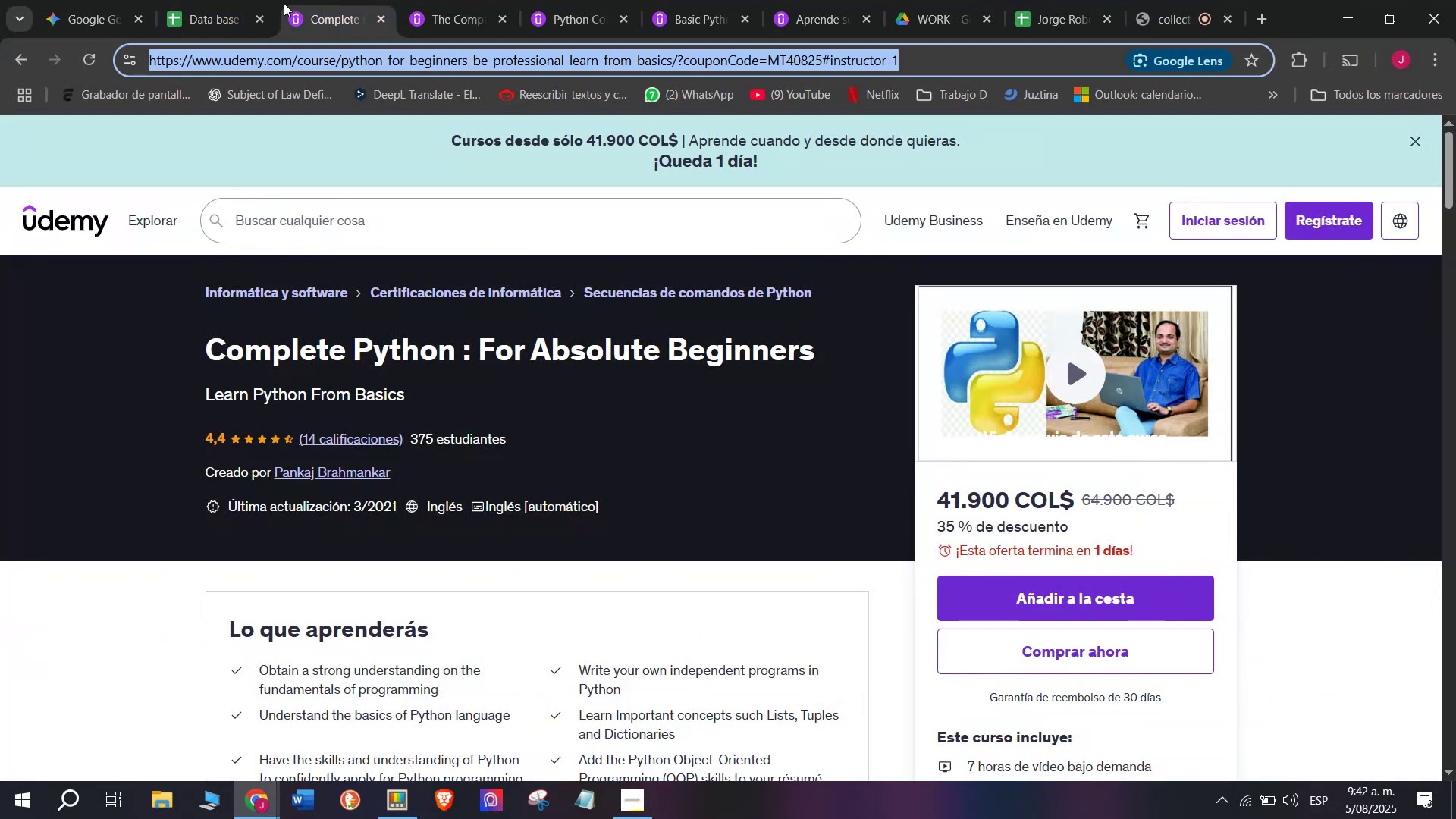 
key(Control+C)
 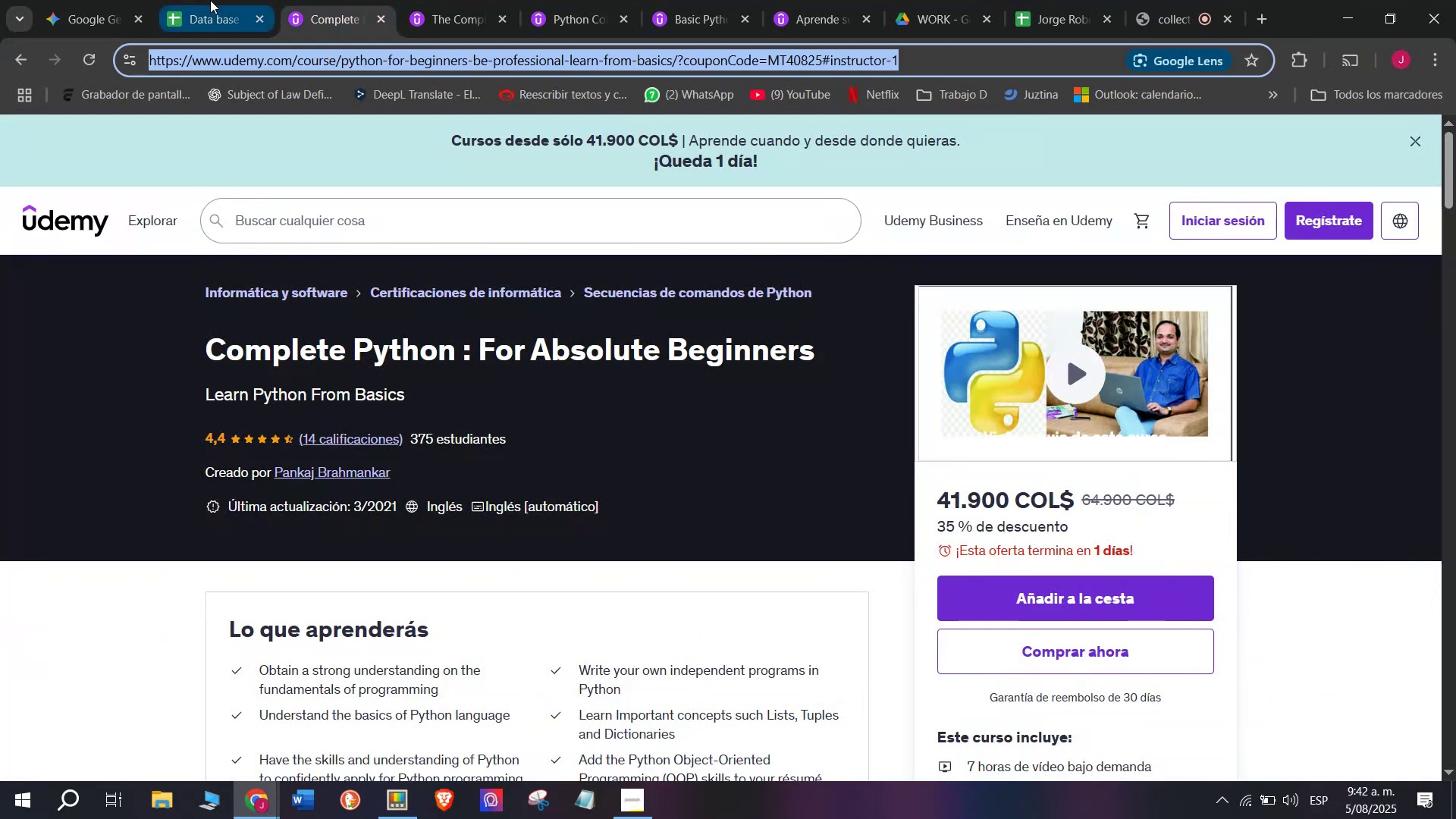 
triple_click([210, 0])
 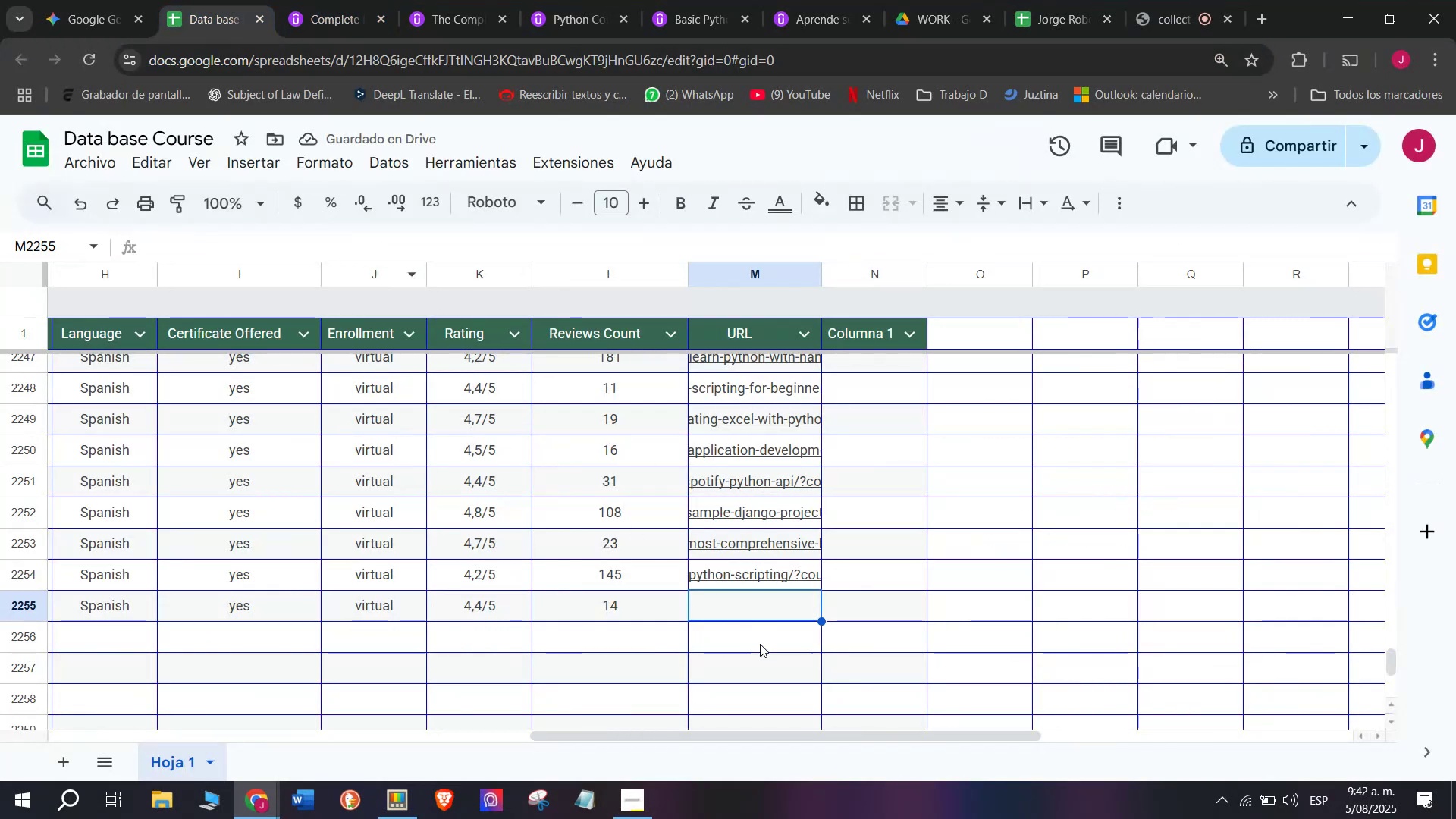 
key(Control+ControlLeft)
 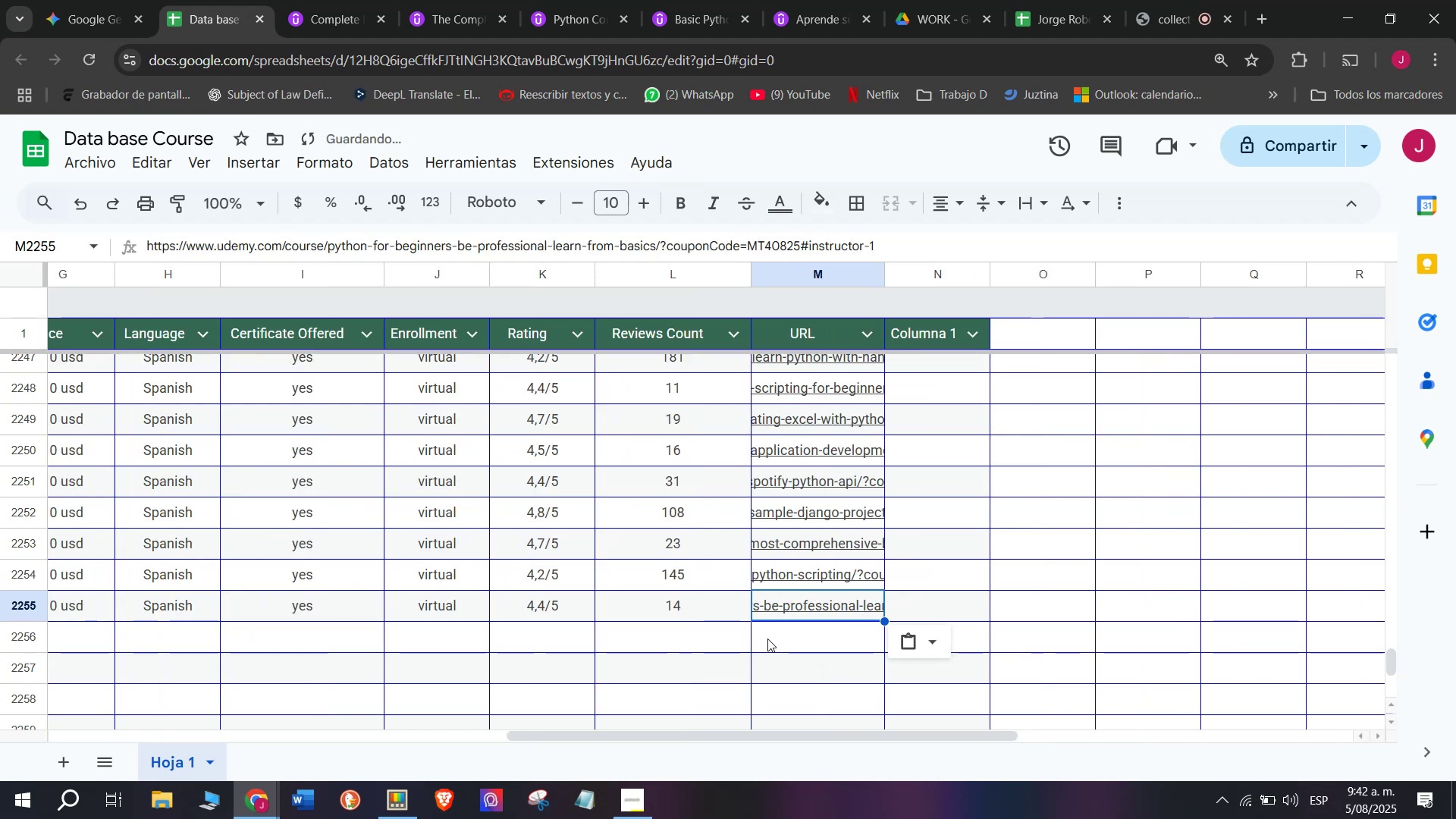 
key(Z)
 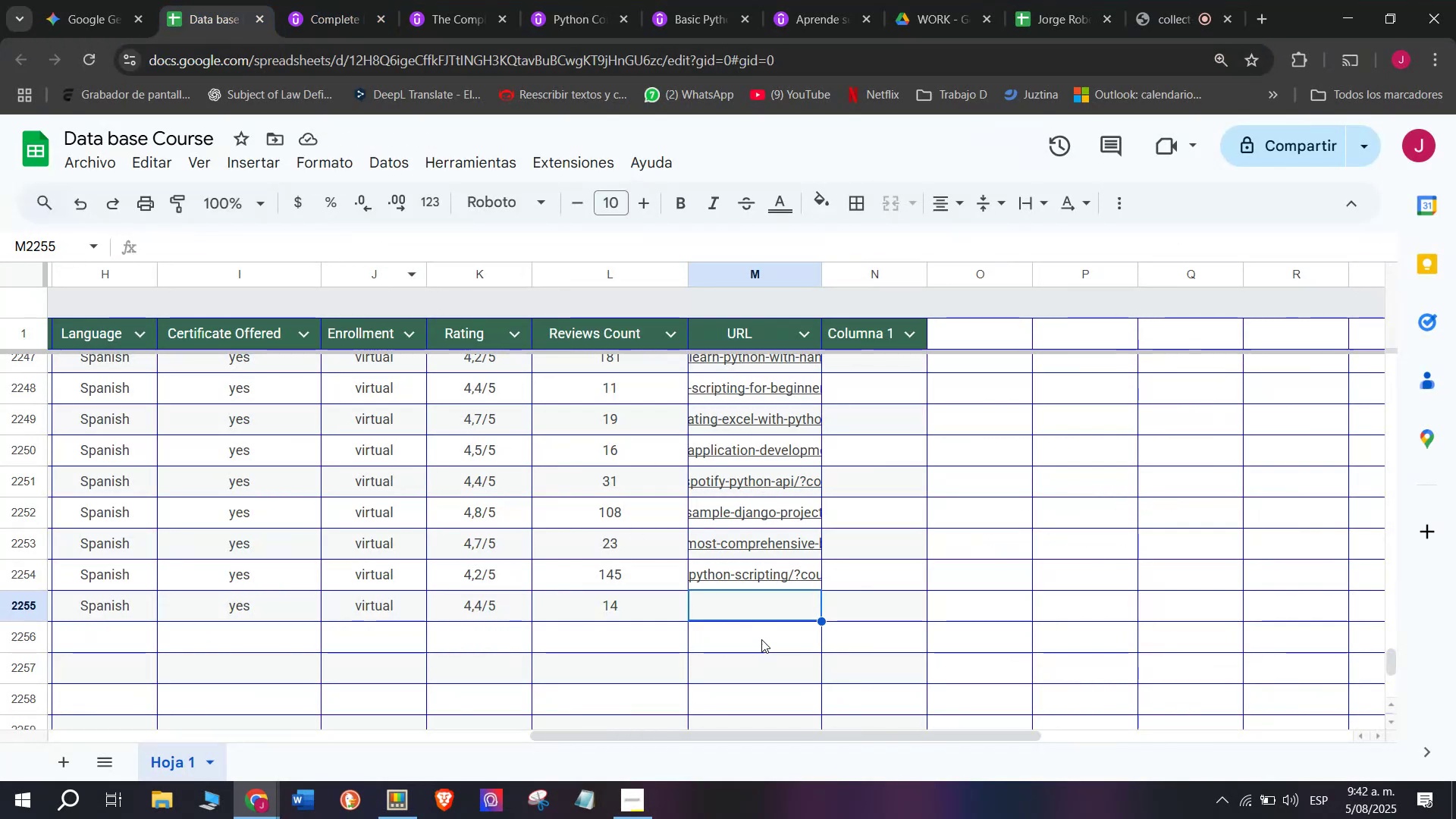 
key(Control+V)
 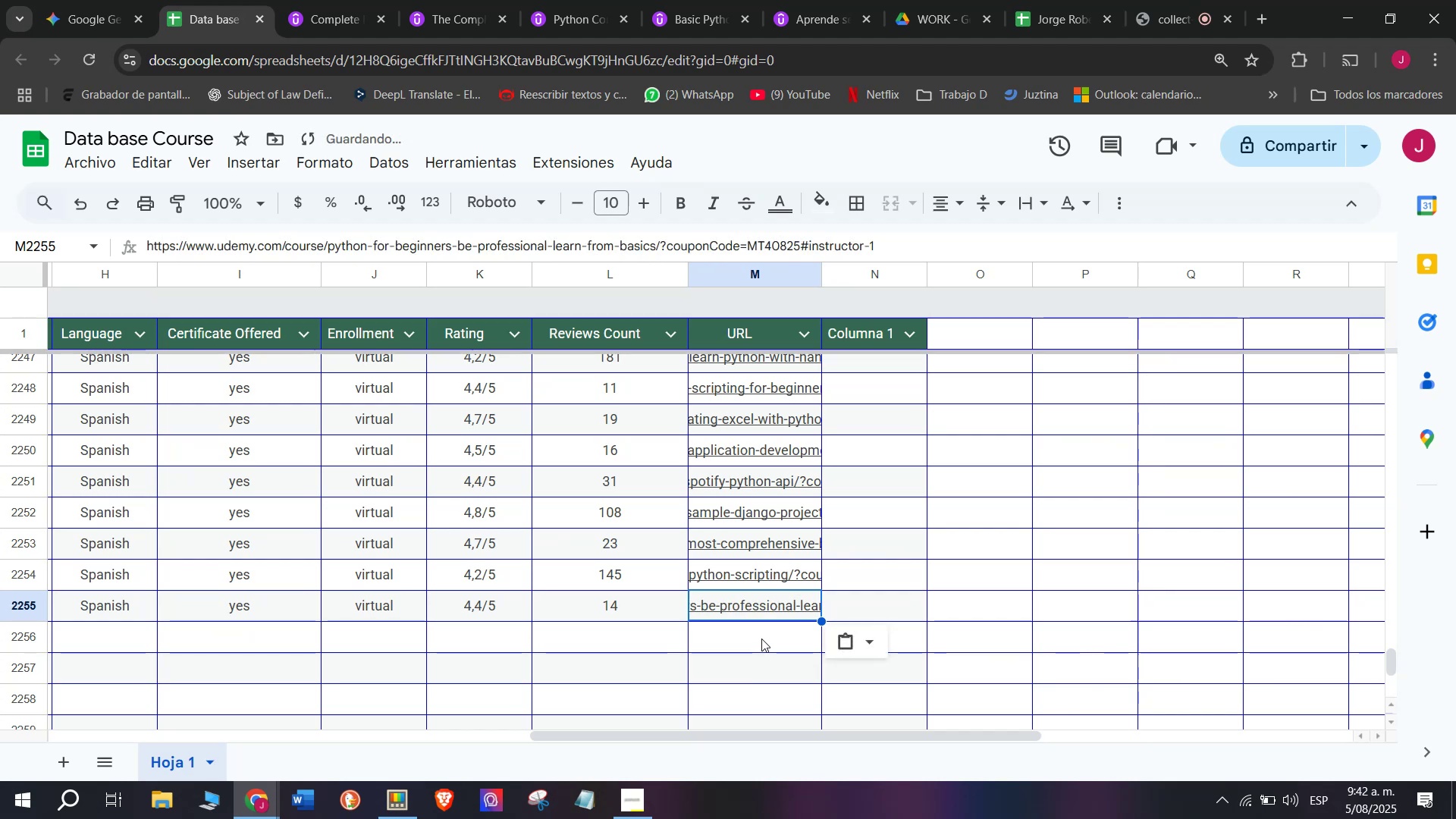 
scroll: coordinate [175, 633], scroll_direction: up, amount: 7.0
 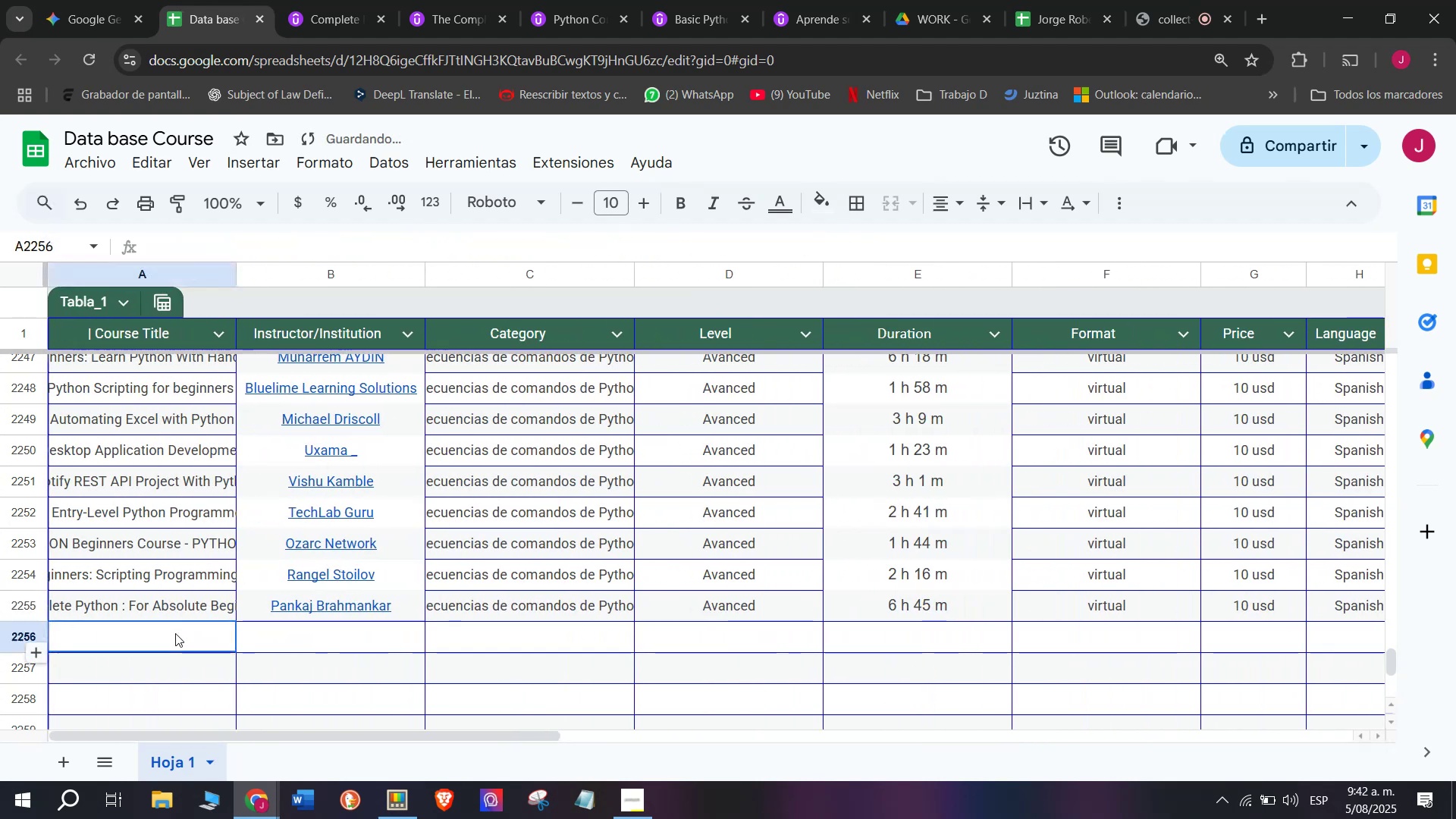 
left_click([175, 633])
 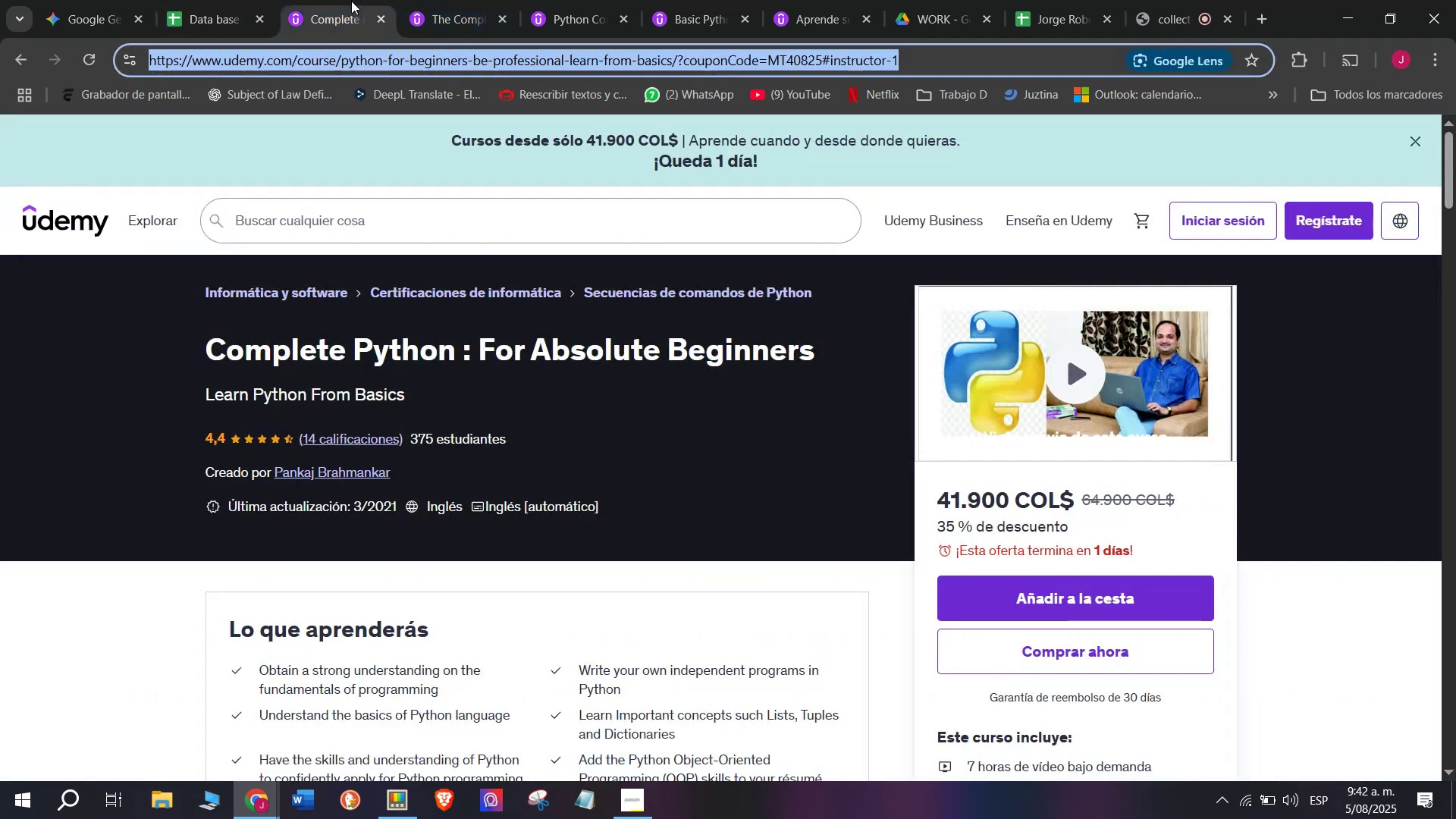 
double_click([378, 18])
 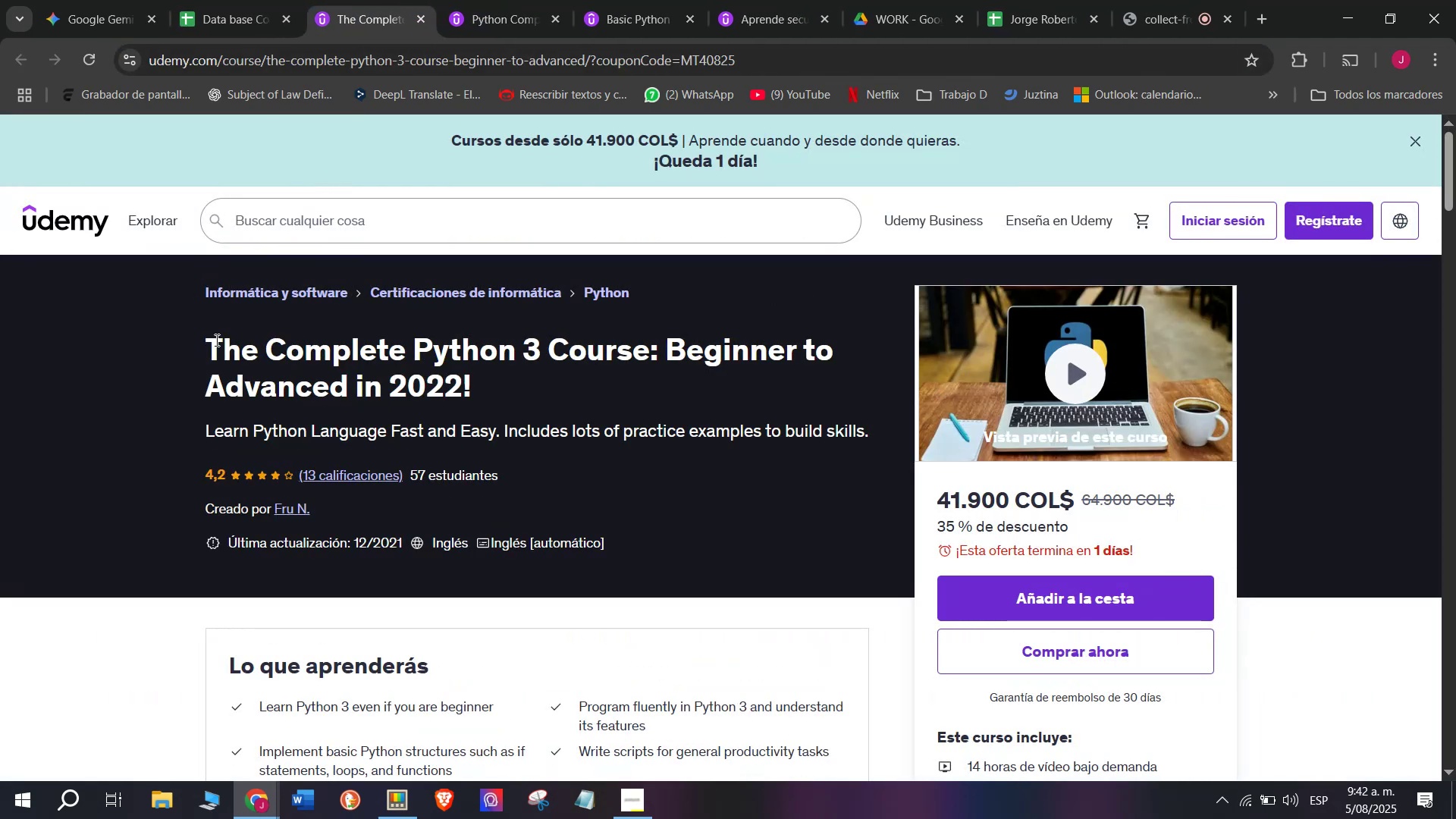 
left_click_drag(start_coordinate=[197, 334], to_coordinate=[536, 388])
 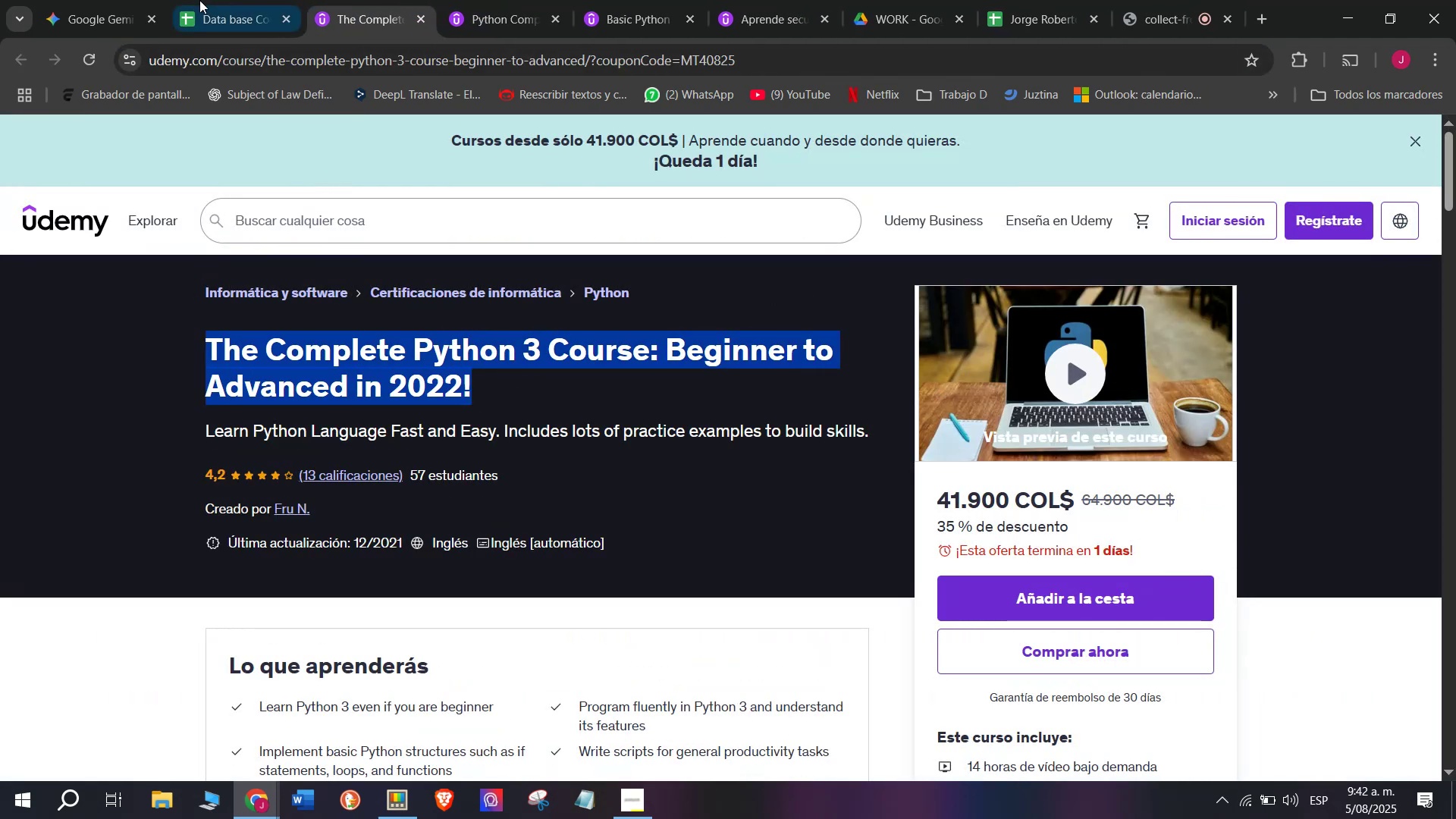 
key(Break)
 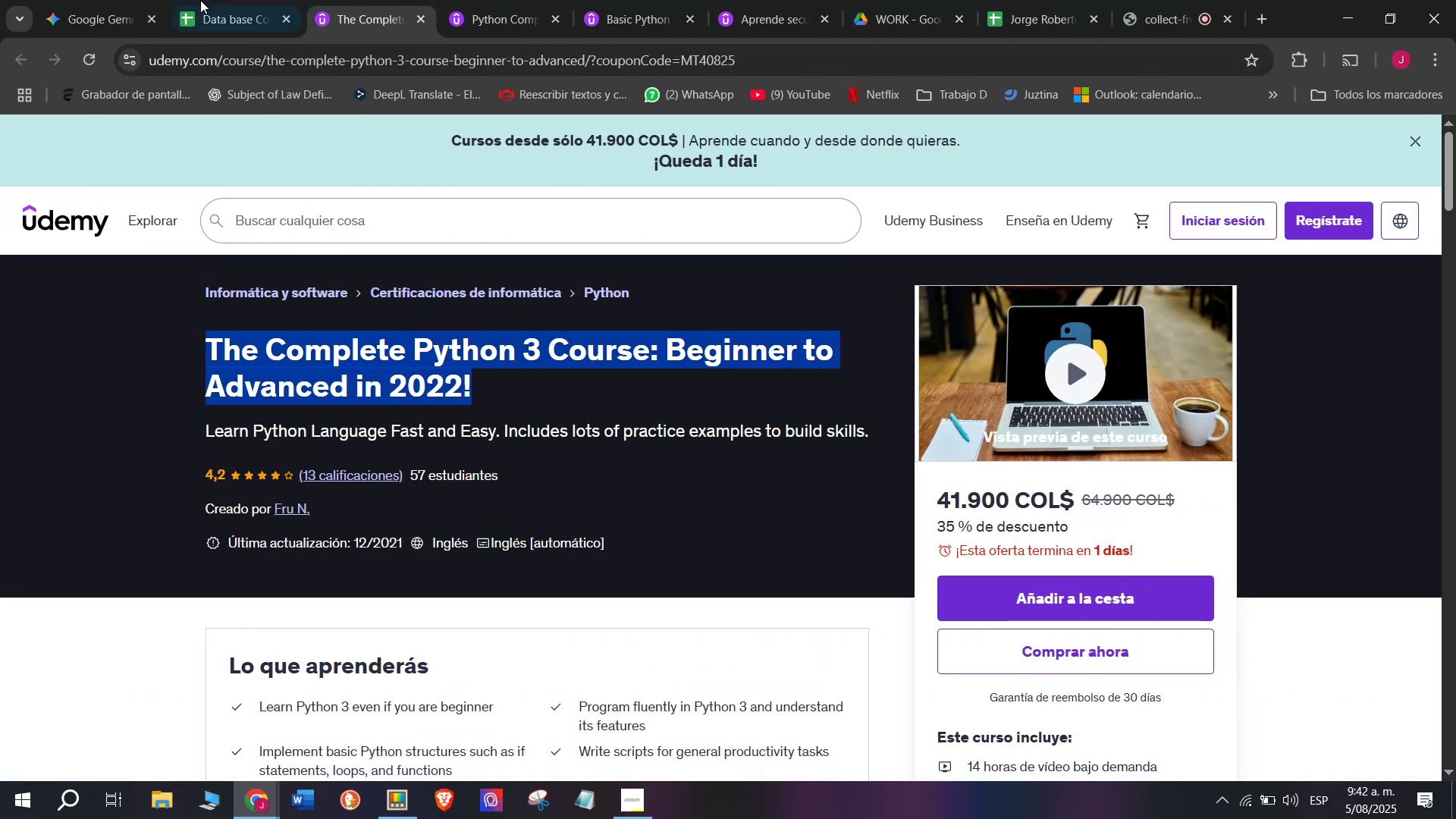 
key(Control+ControlLeft)
 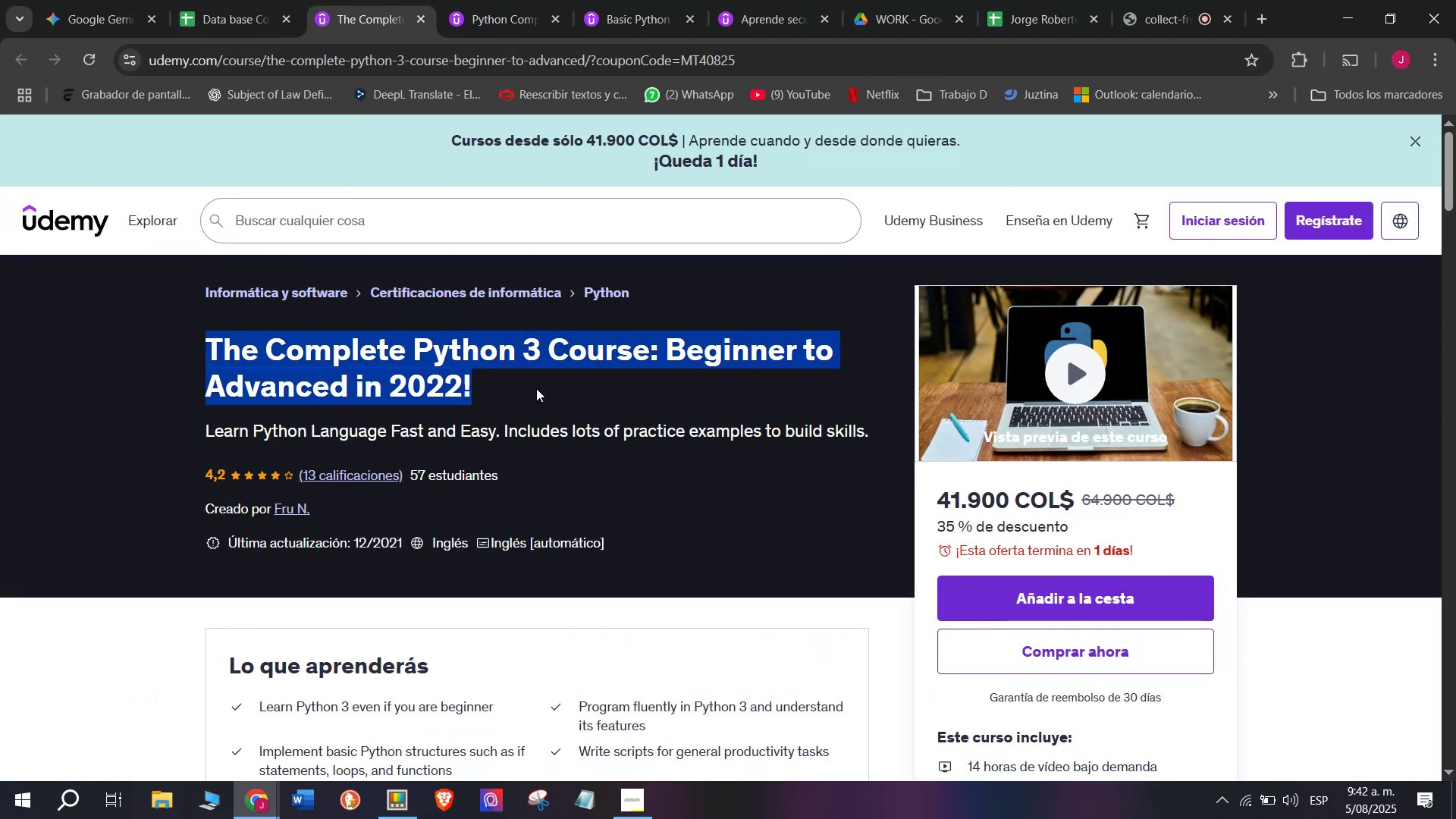 
key(Control+C)
 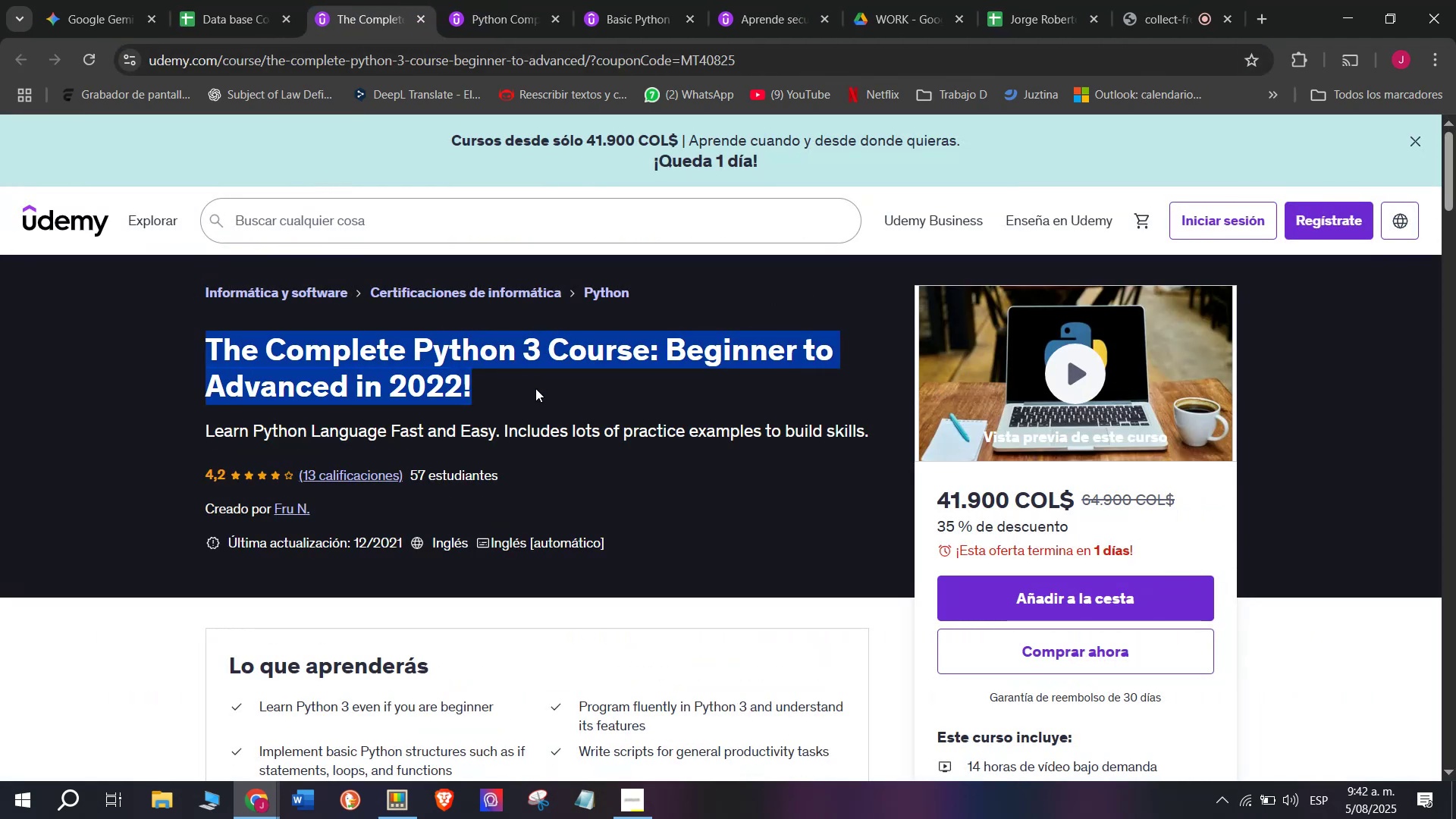 
key(Break)
 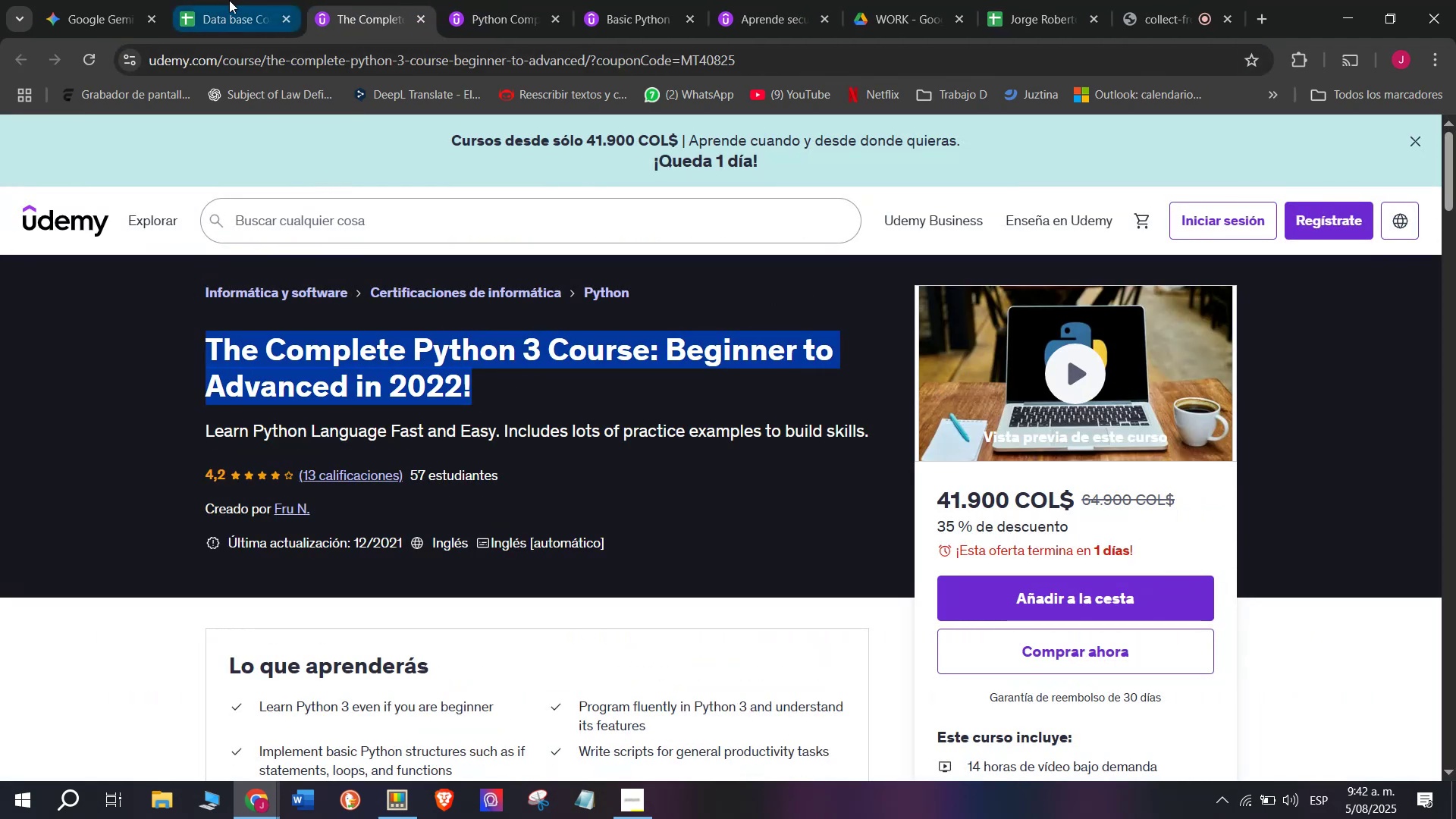 
key(Control+ControlLeft)
 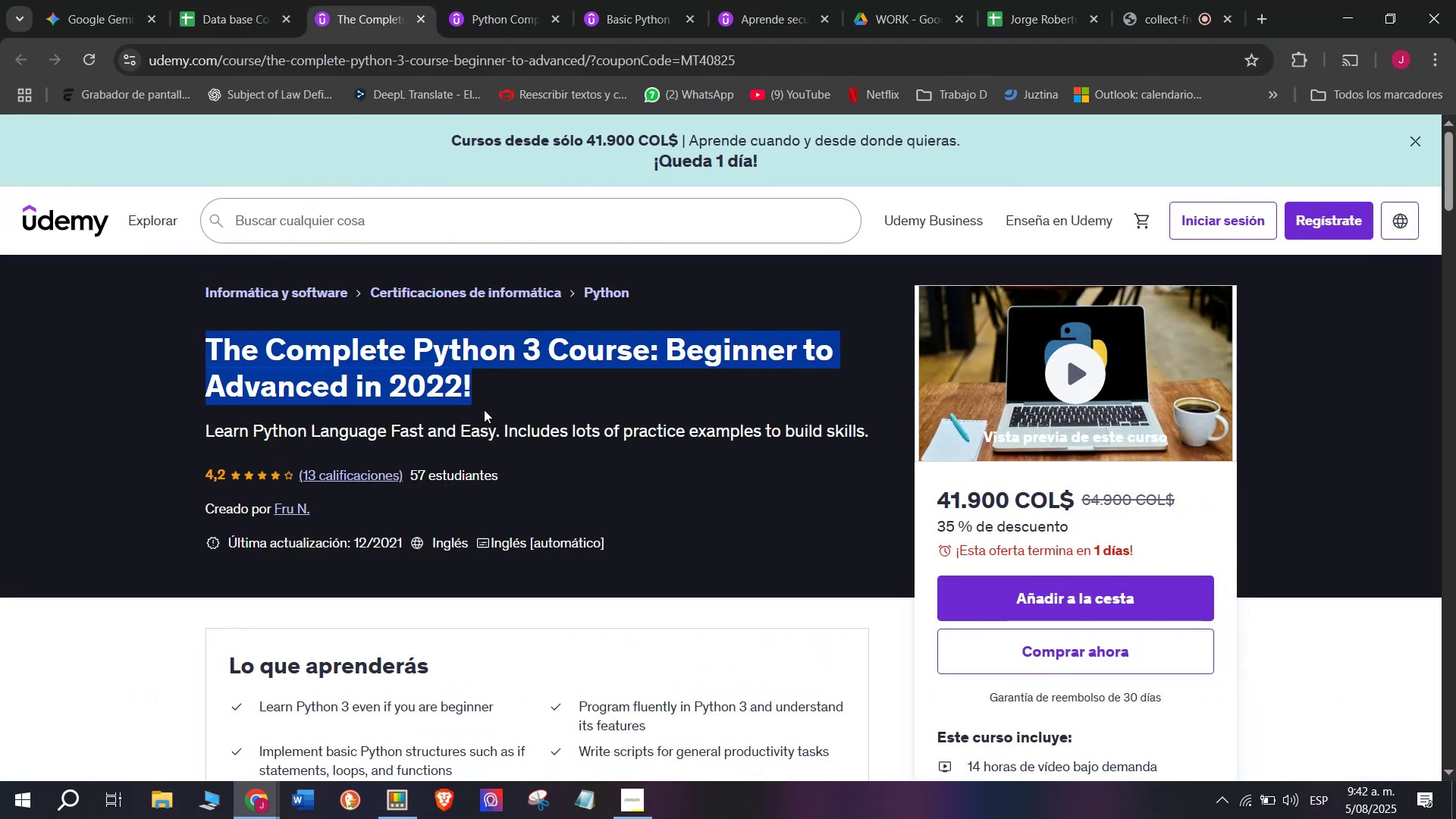 
key(Control+C)
 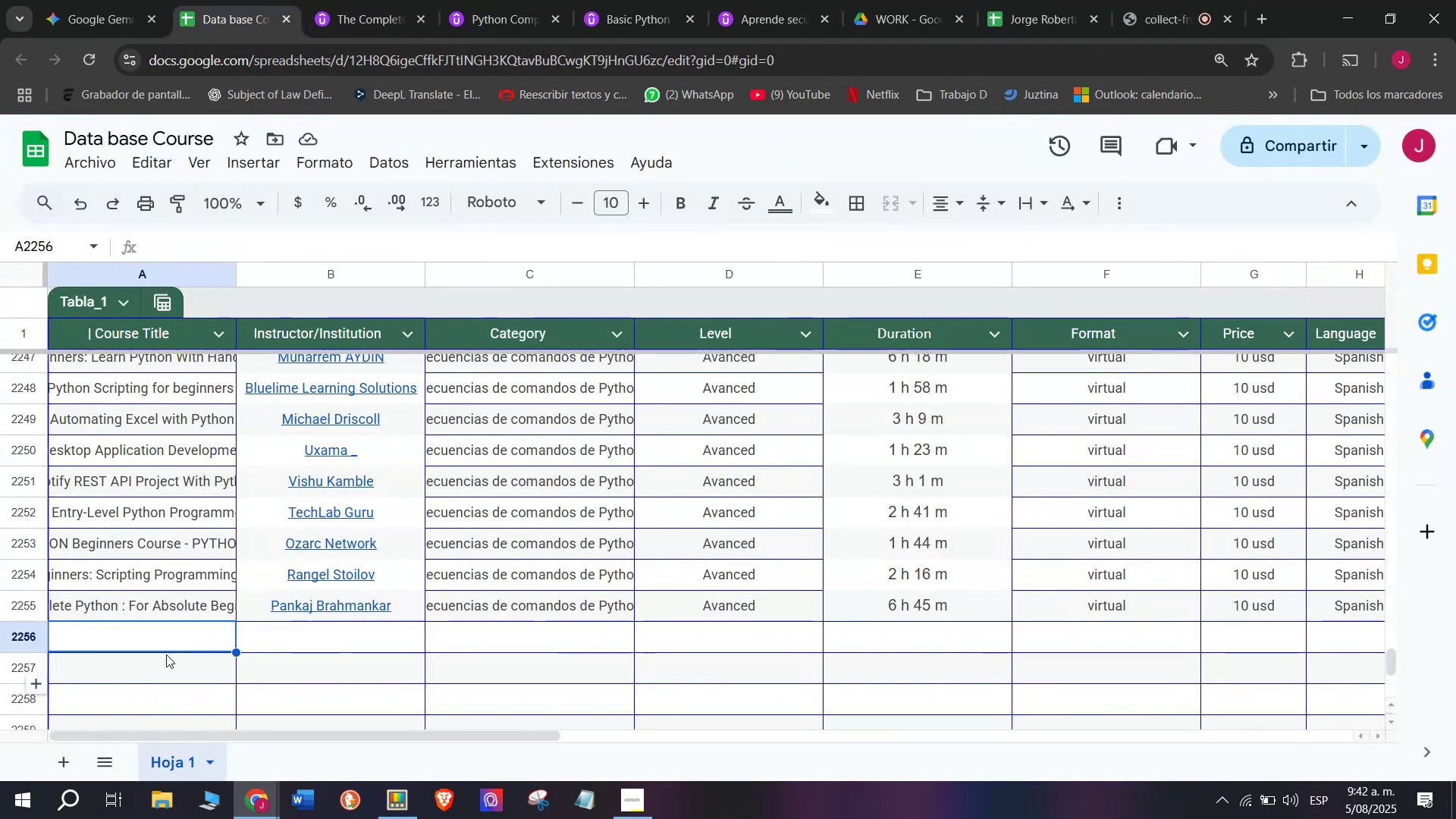 
double_click([160, 646])
 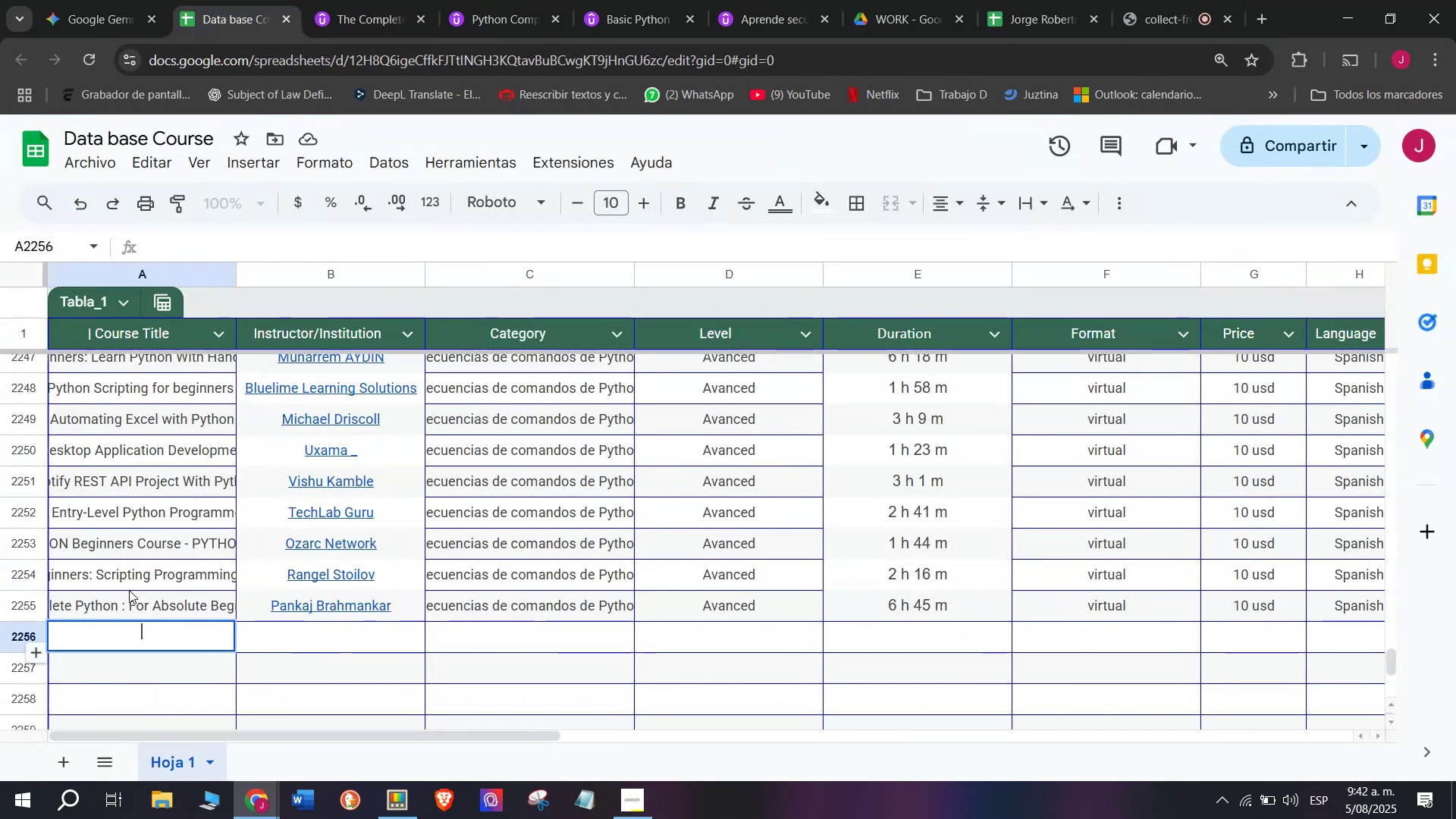 
key(Control+ControlLeft)
 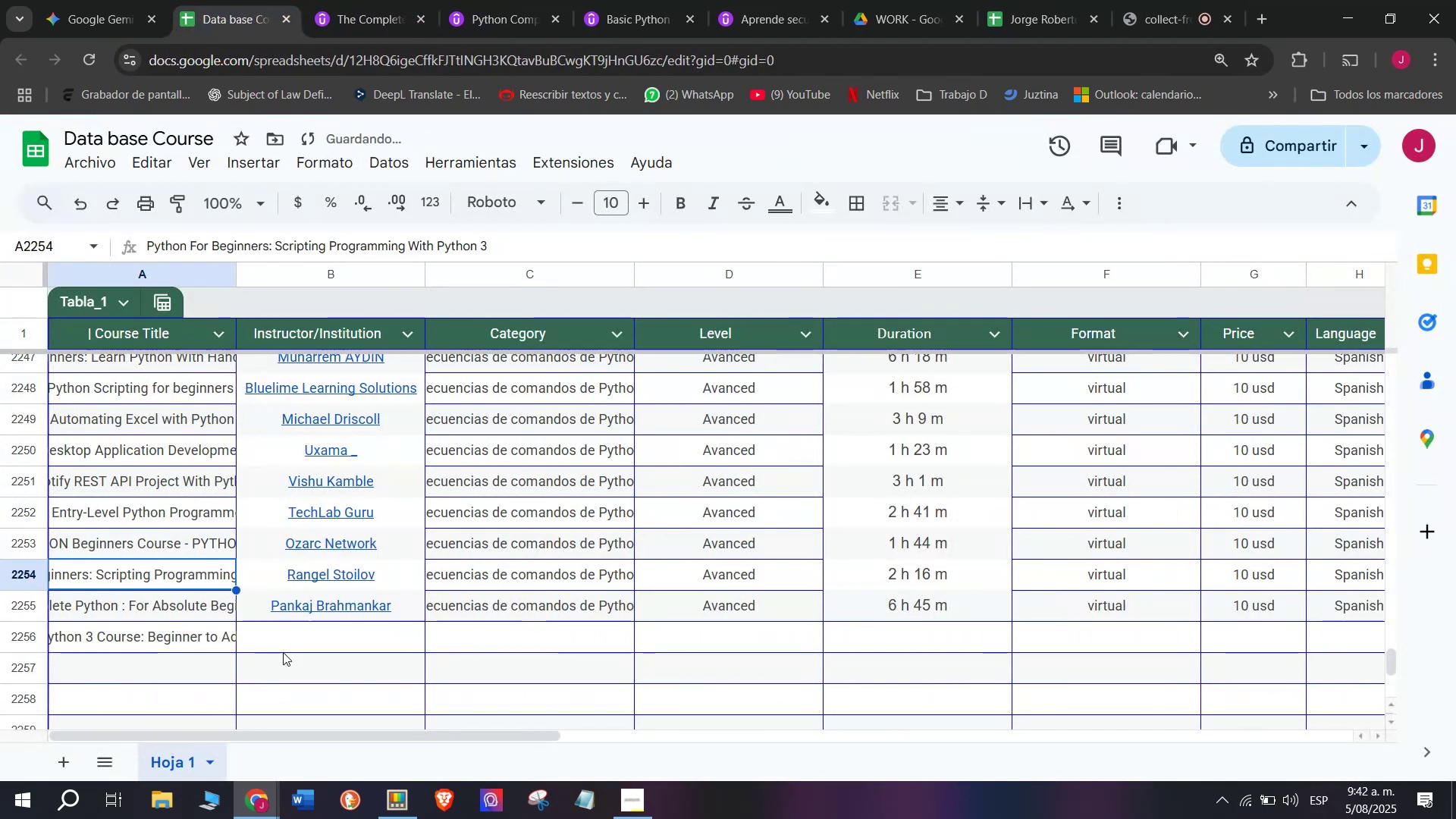 
key(Z)
 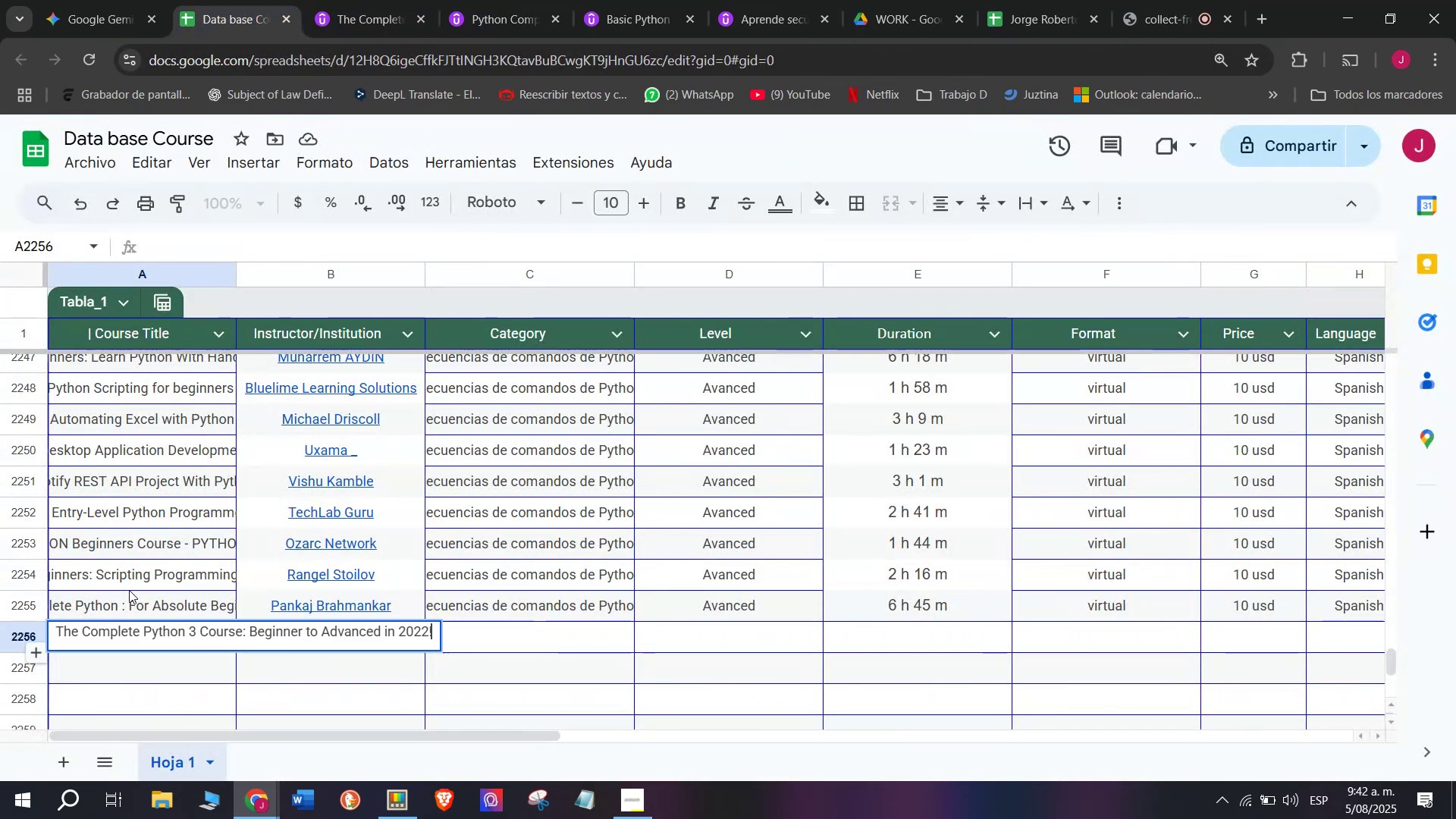 
key(Control+V)
 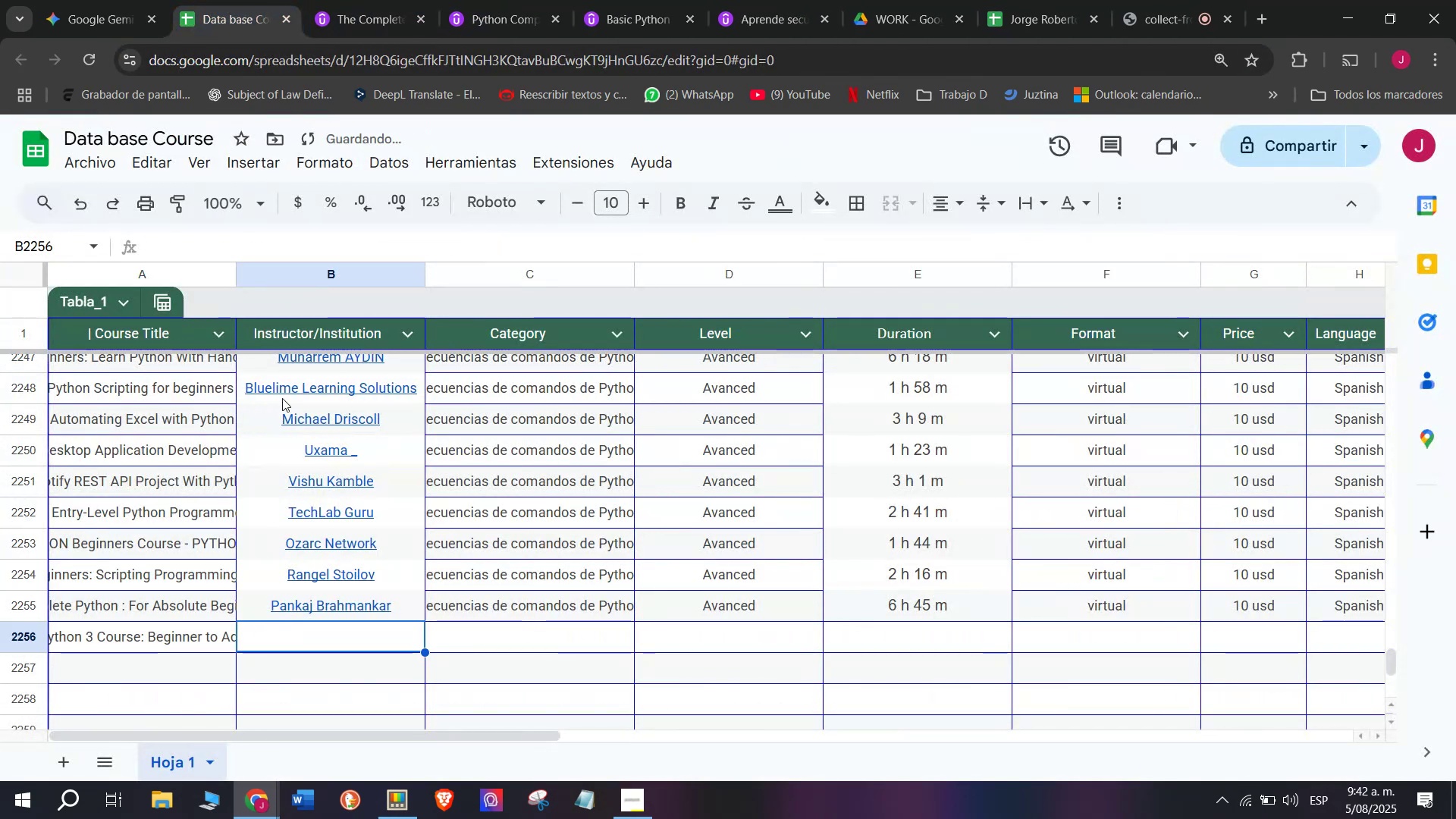 
left_click([381, 0])
 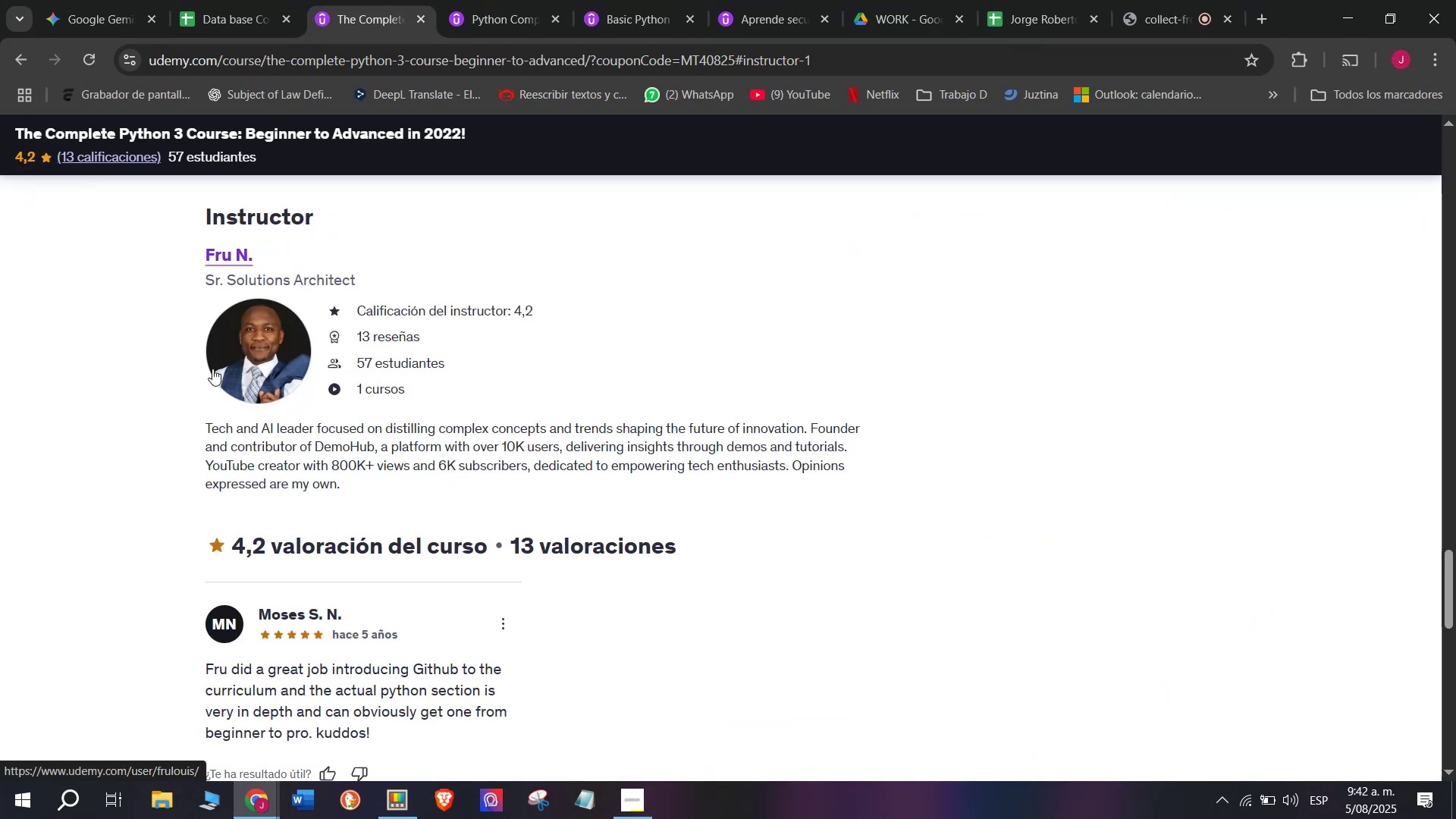 
left_click_drag(start_coordinate=[177, 257], to_coordinate=[278, 253])
 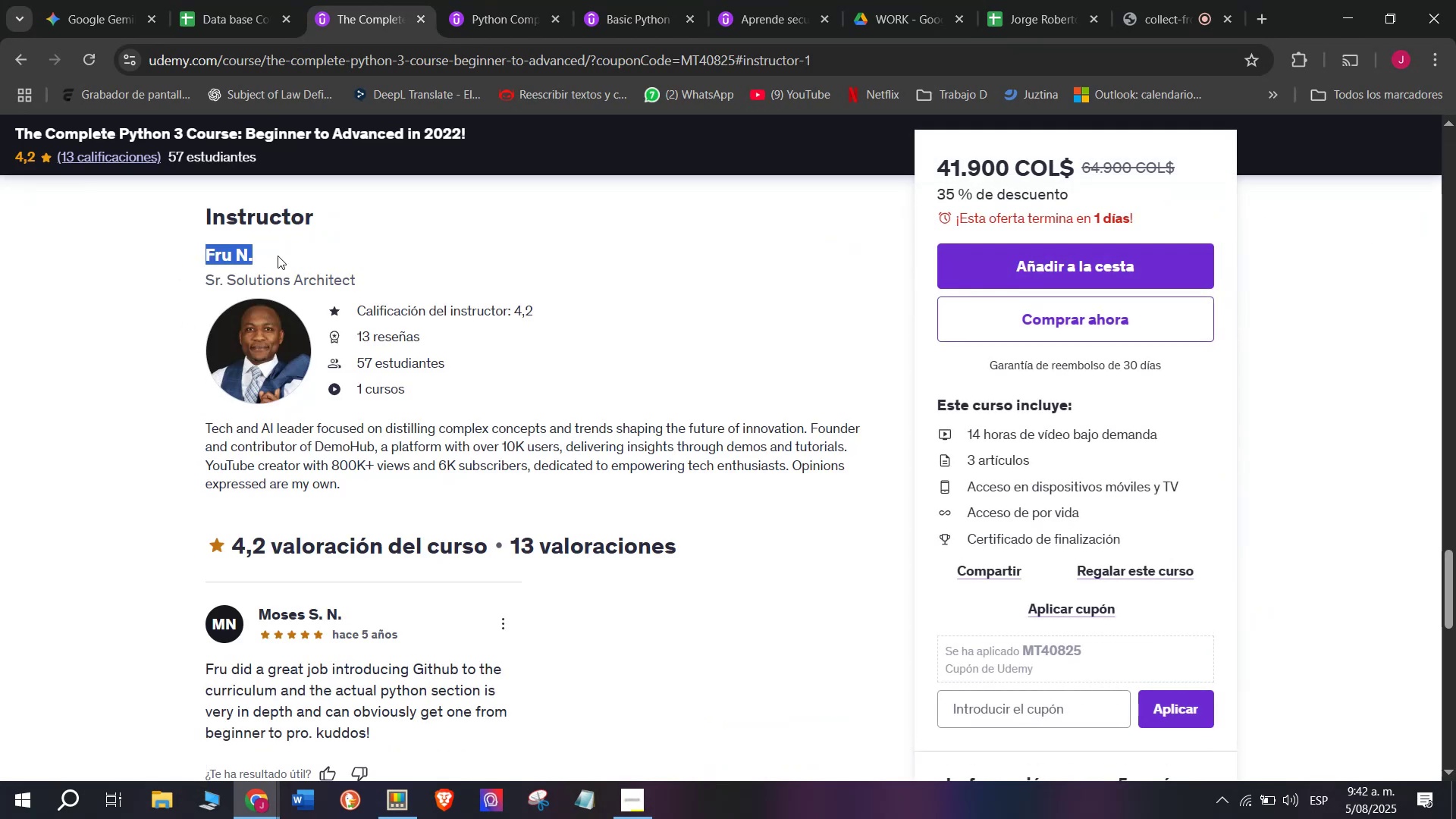 
key(Break)
 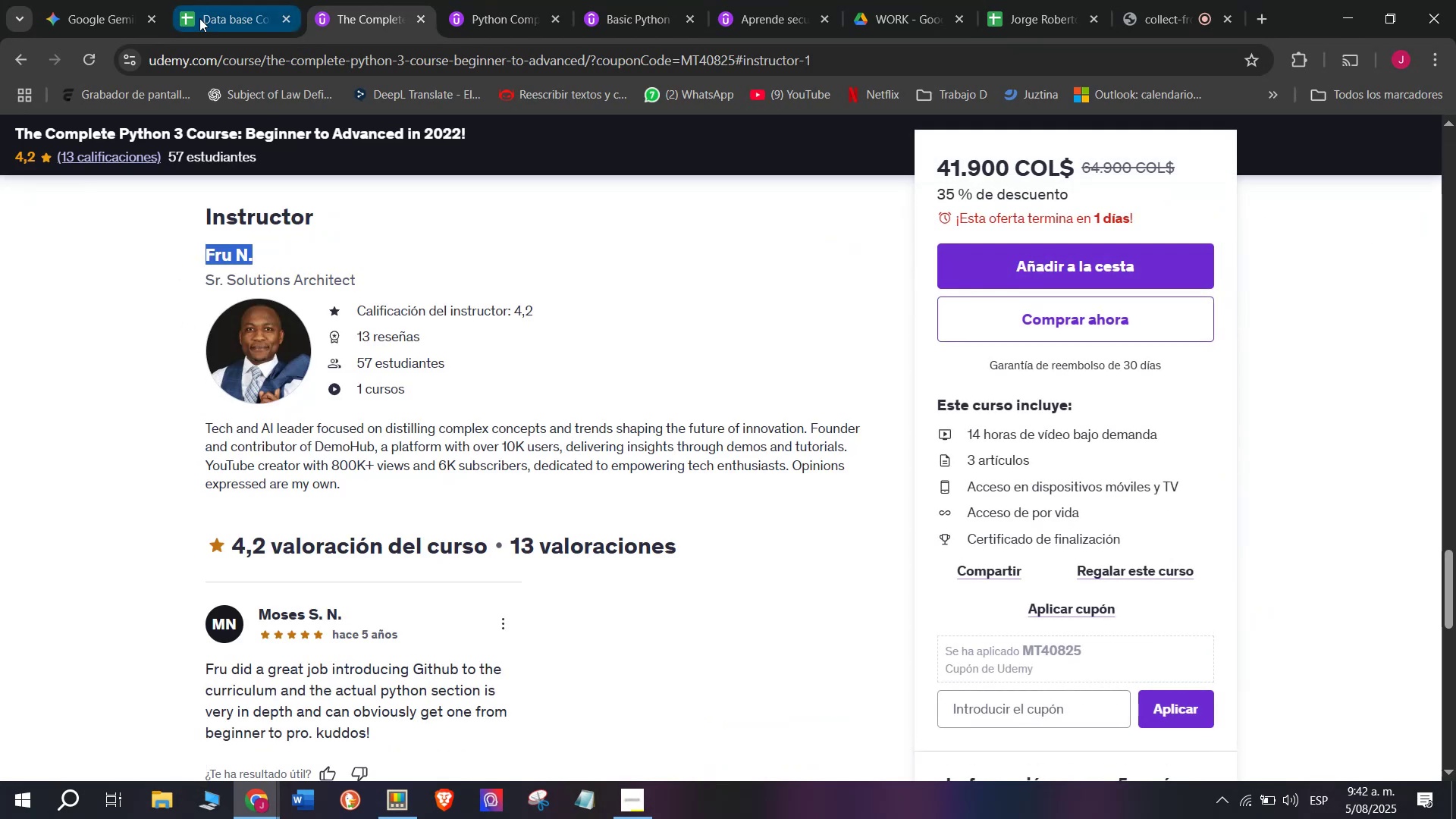 
key(Control+ControlLeft)
 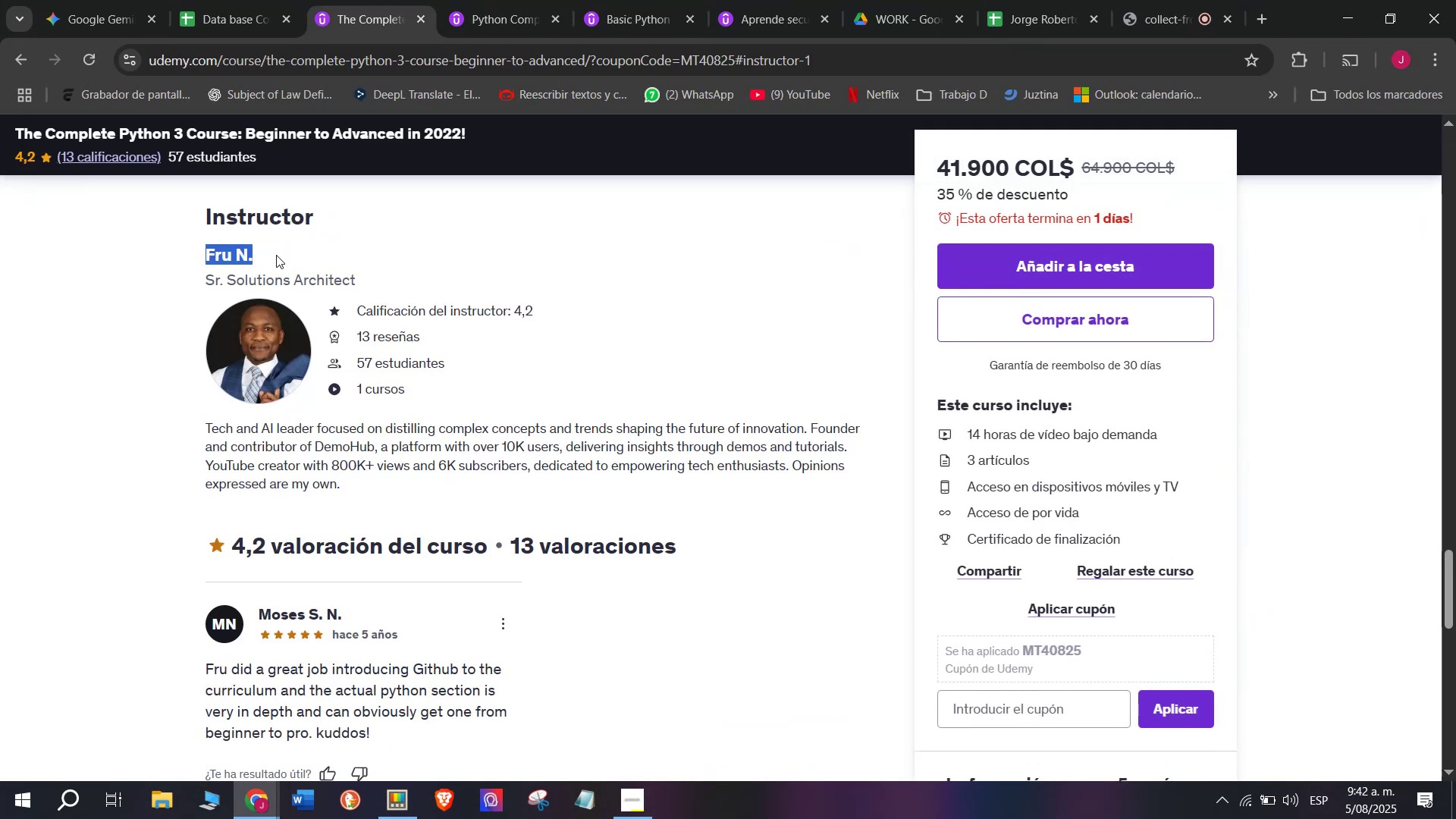 
key(Control+C)
 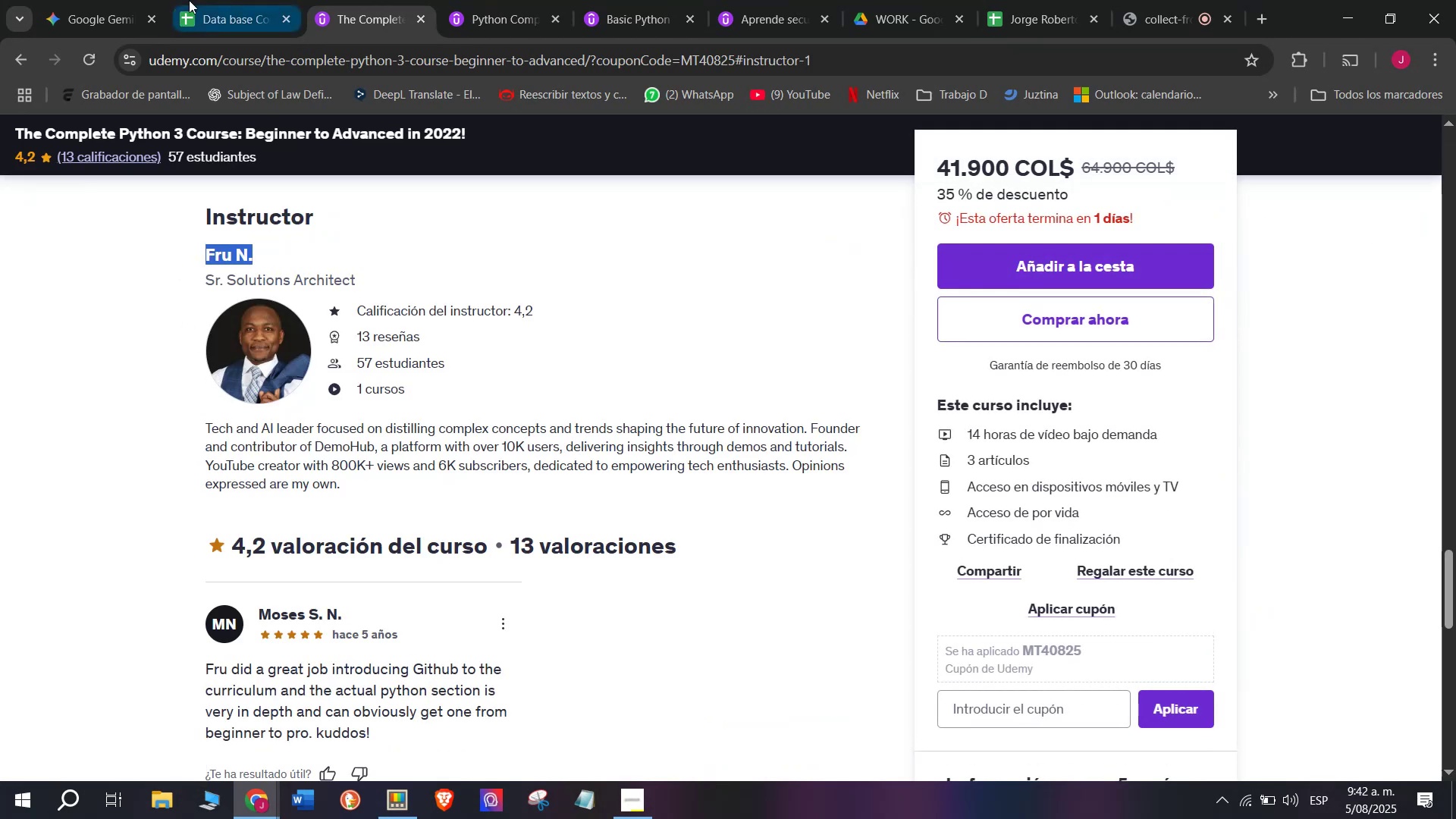 
left_click([189, 0])
 